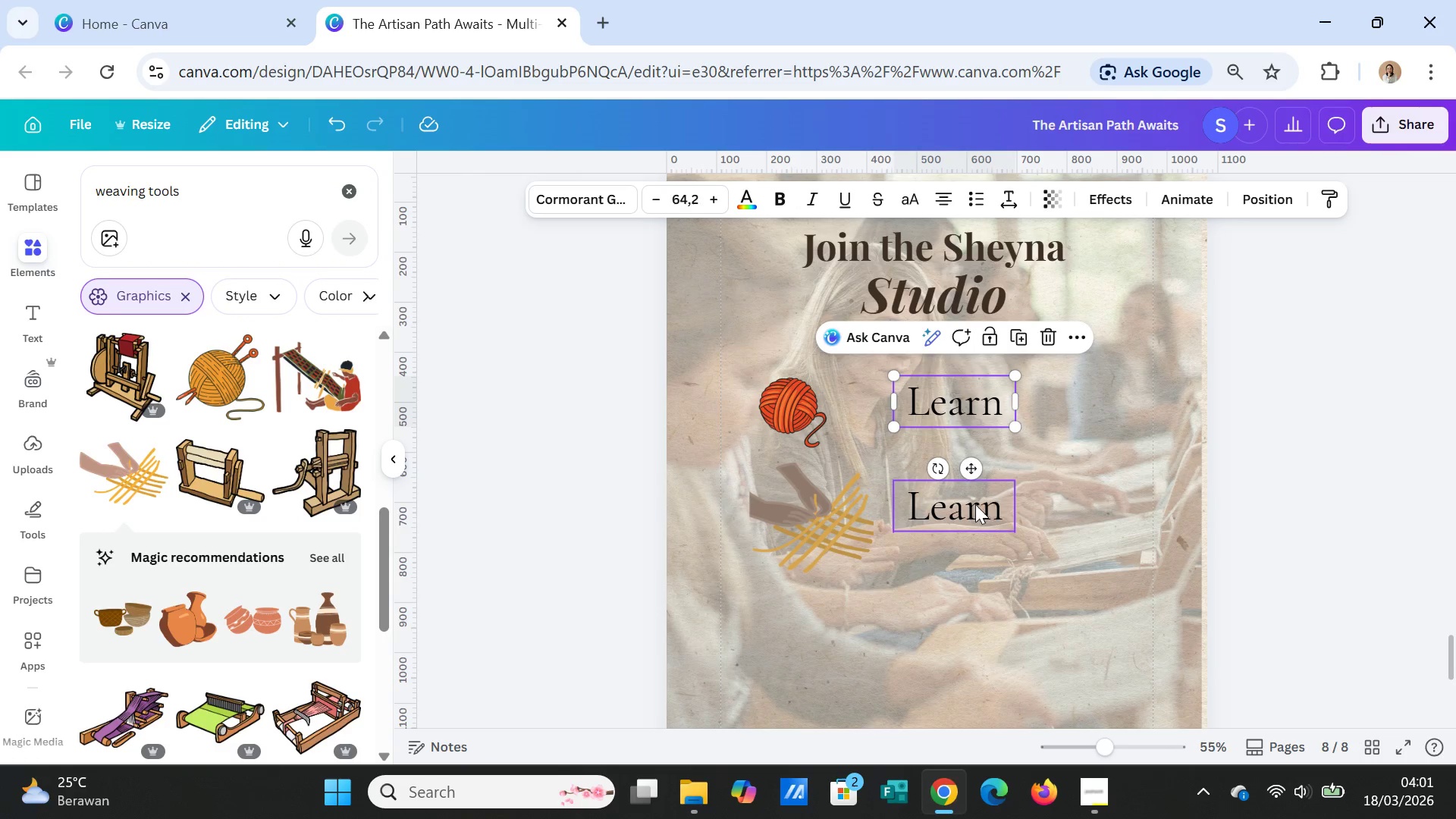 
left_click_drag(start_coordinate=[975, 504], to_coordinate=[977, 511])
 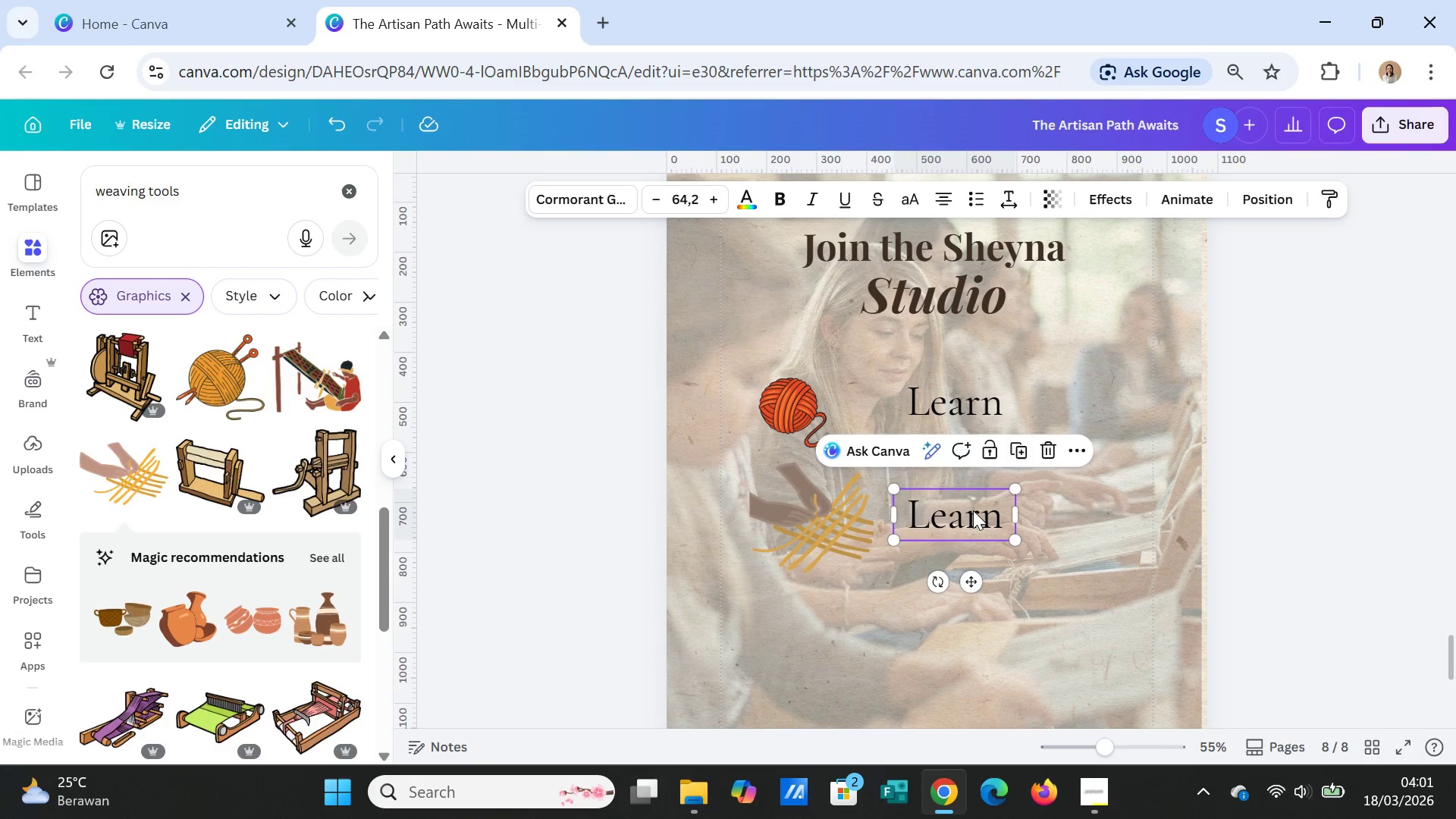 
double_click([973, 510])
 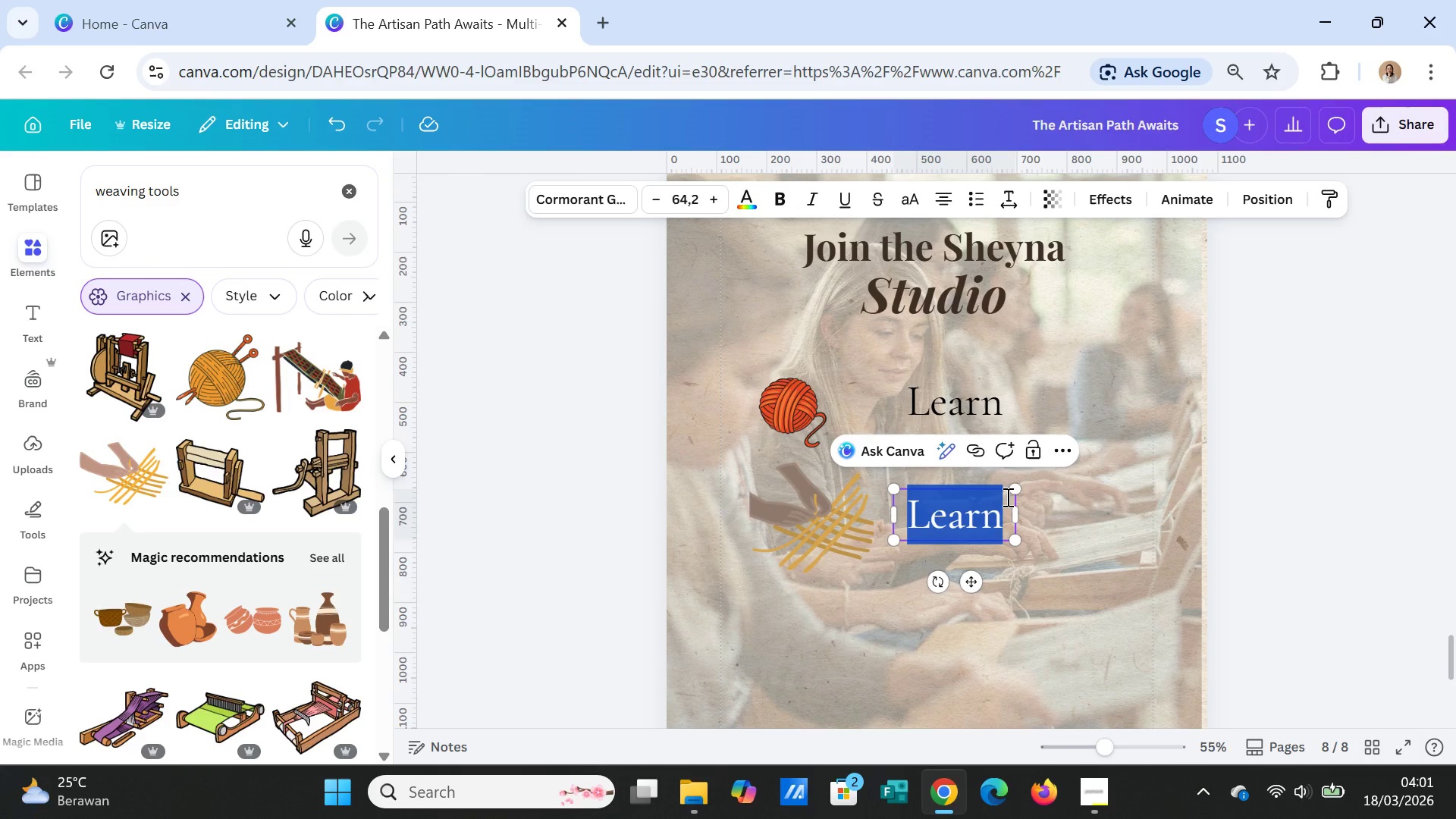 
type(Create)
 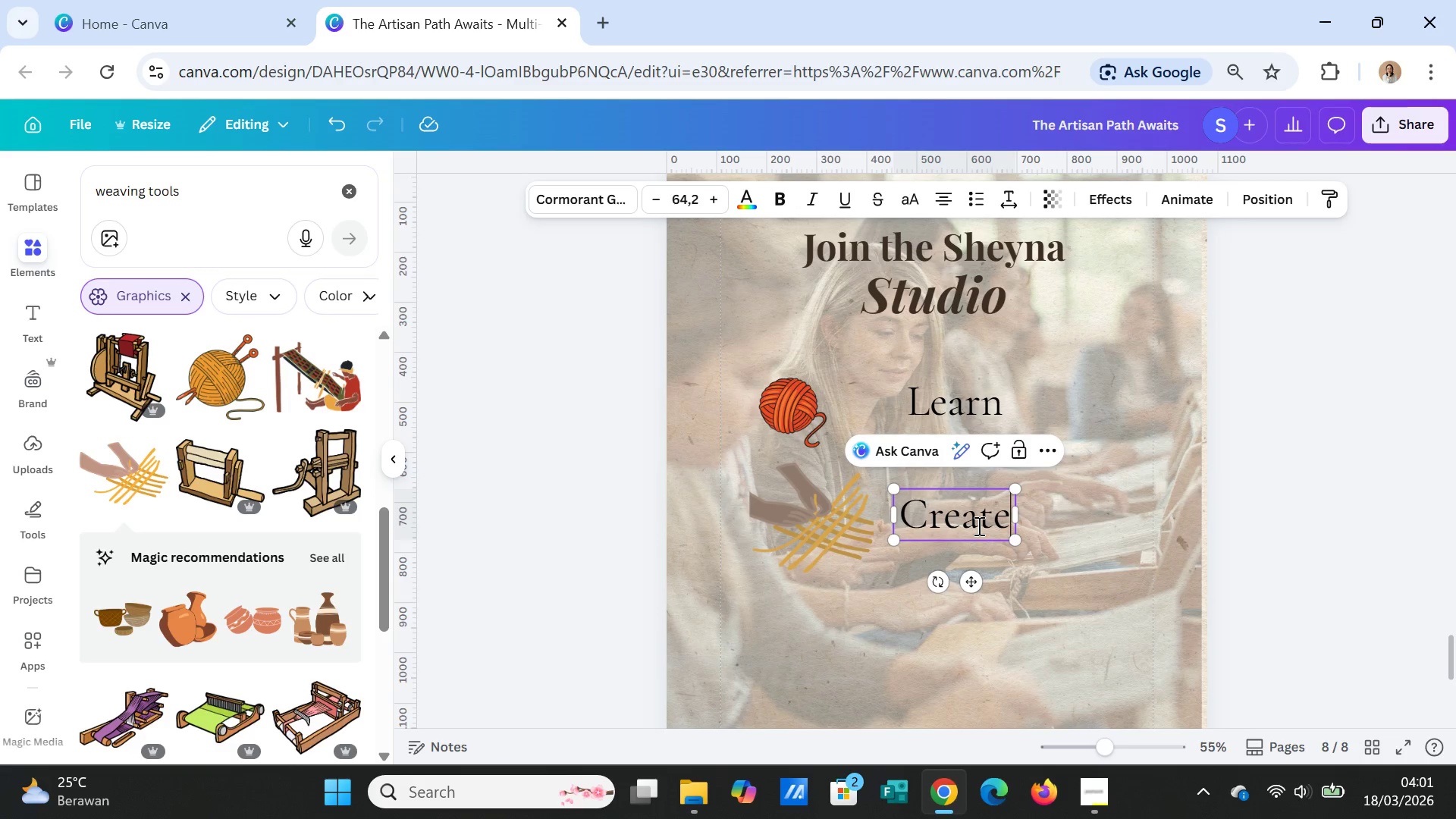 
left_click([1067, 535])
 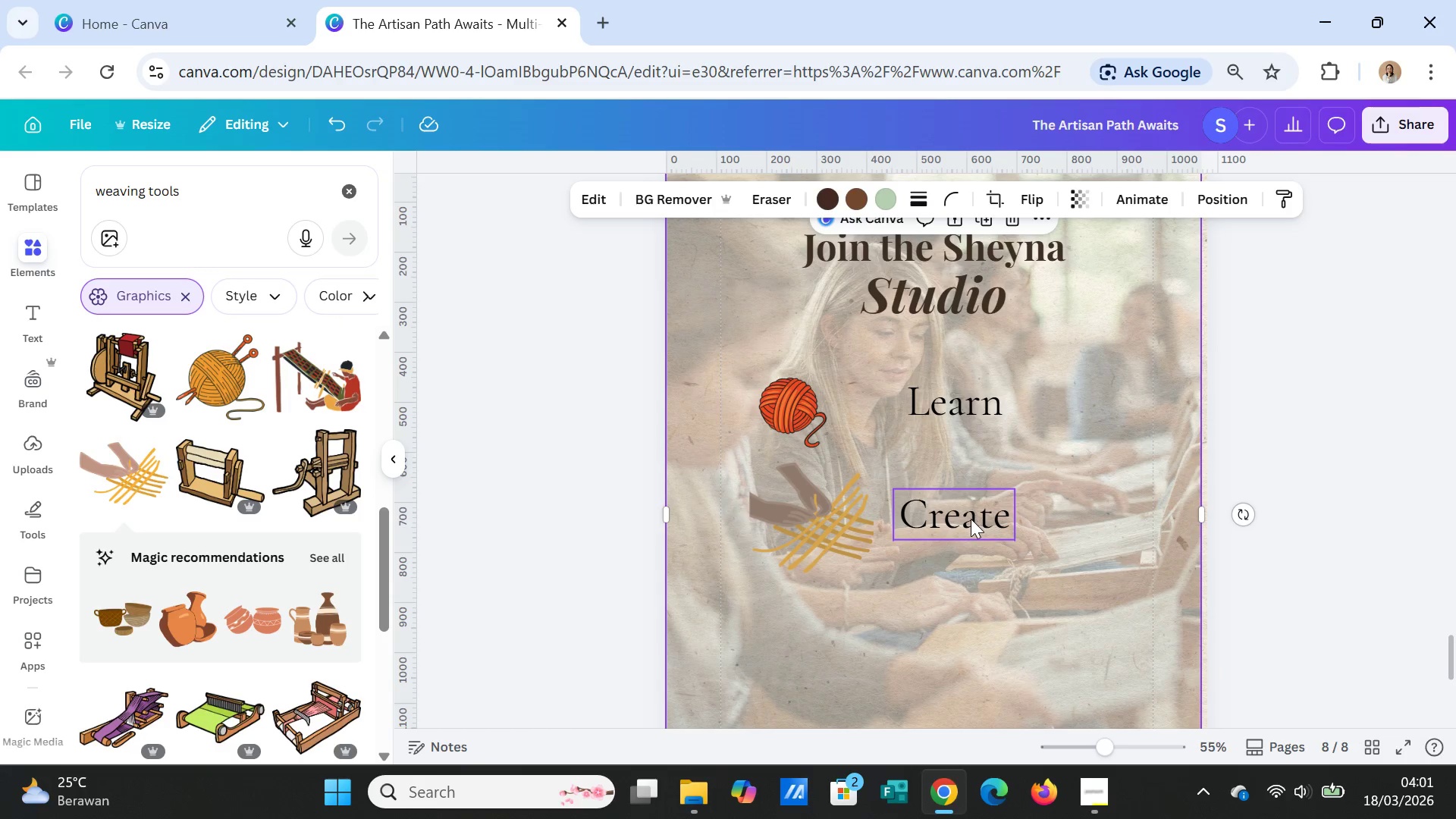 
left_click([971, 519])
 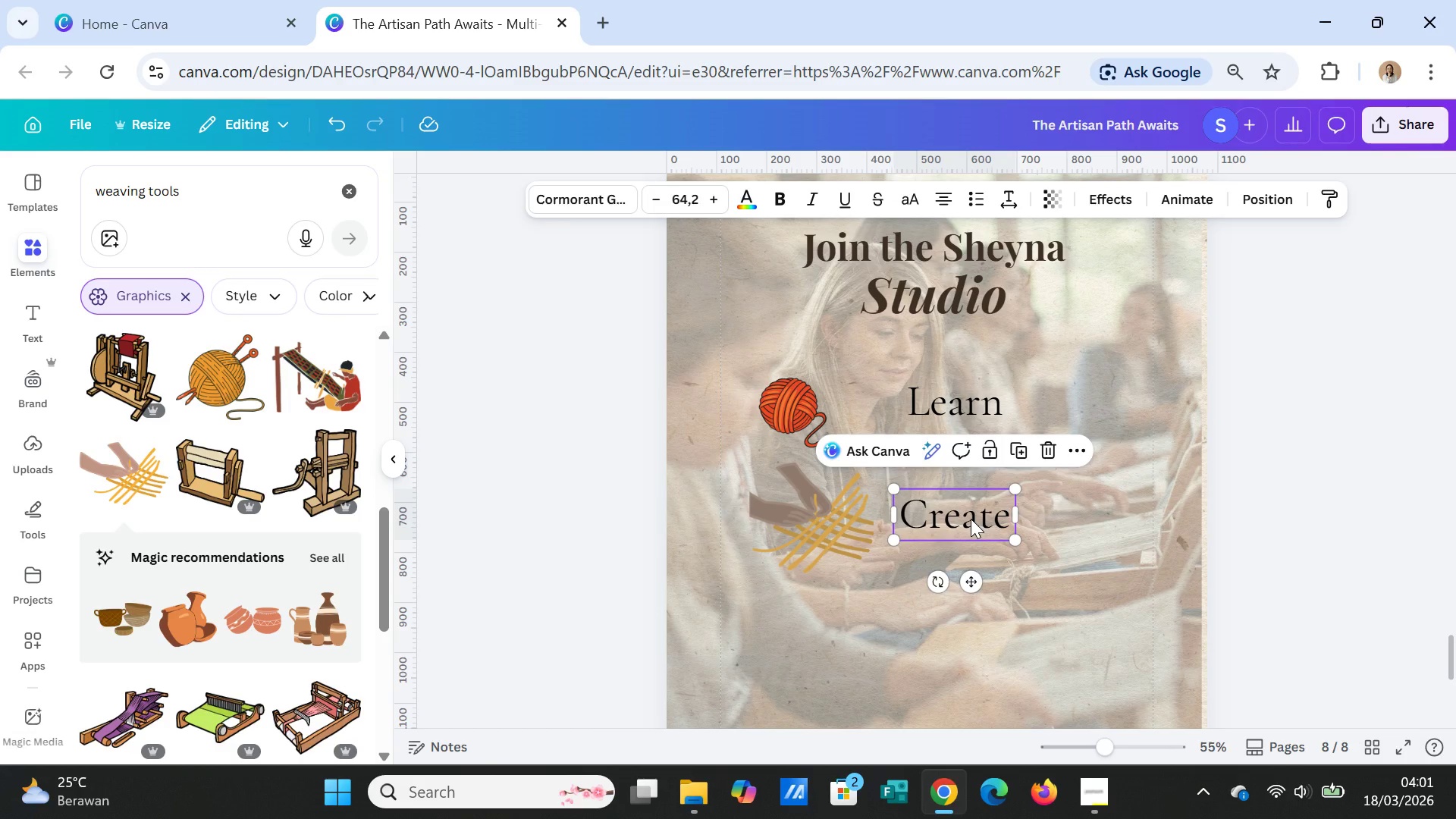 
left_click_drag(start_coordinate=[971, 519], to_coordinate=[990, 519])
 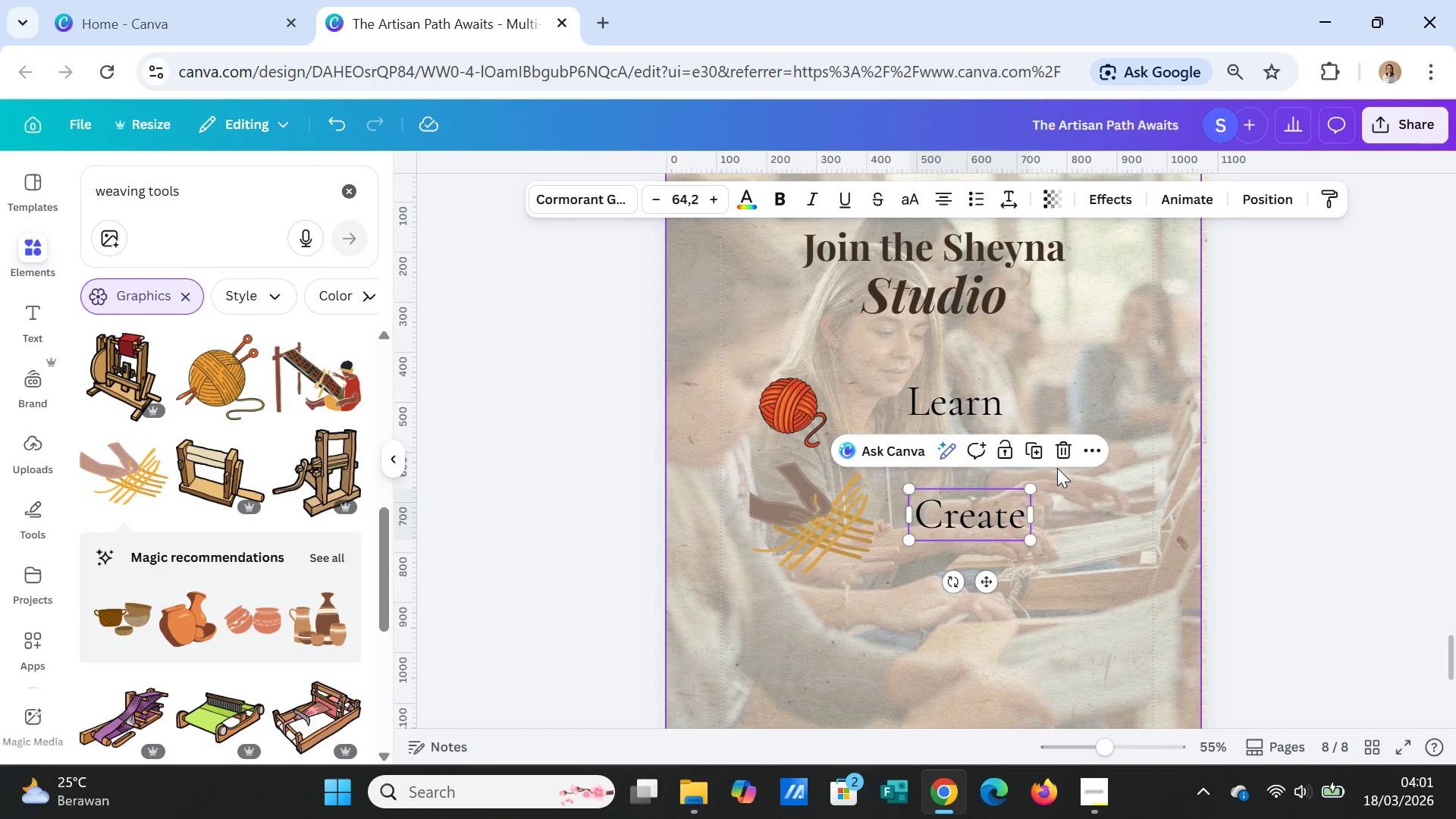 
left_click([1057, 468])
 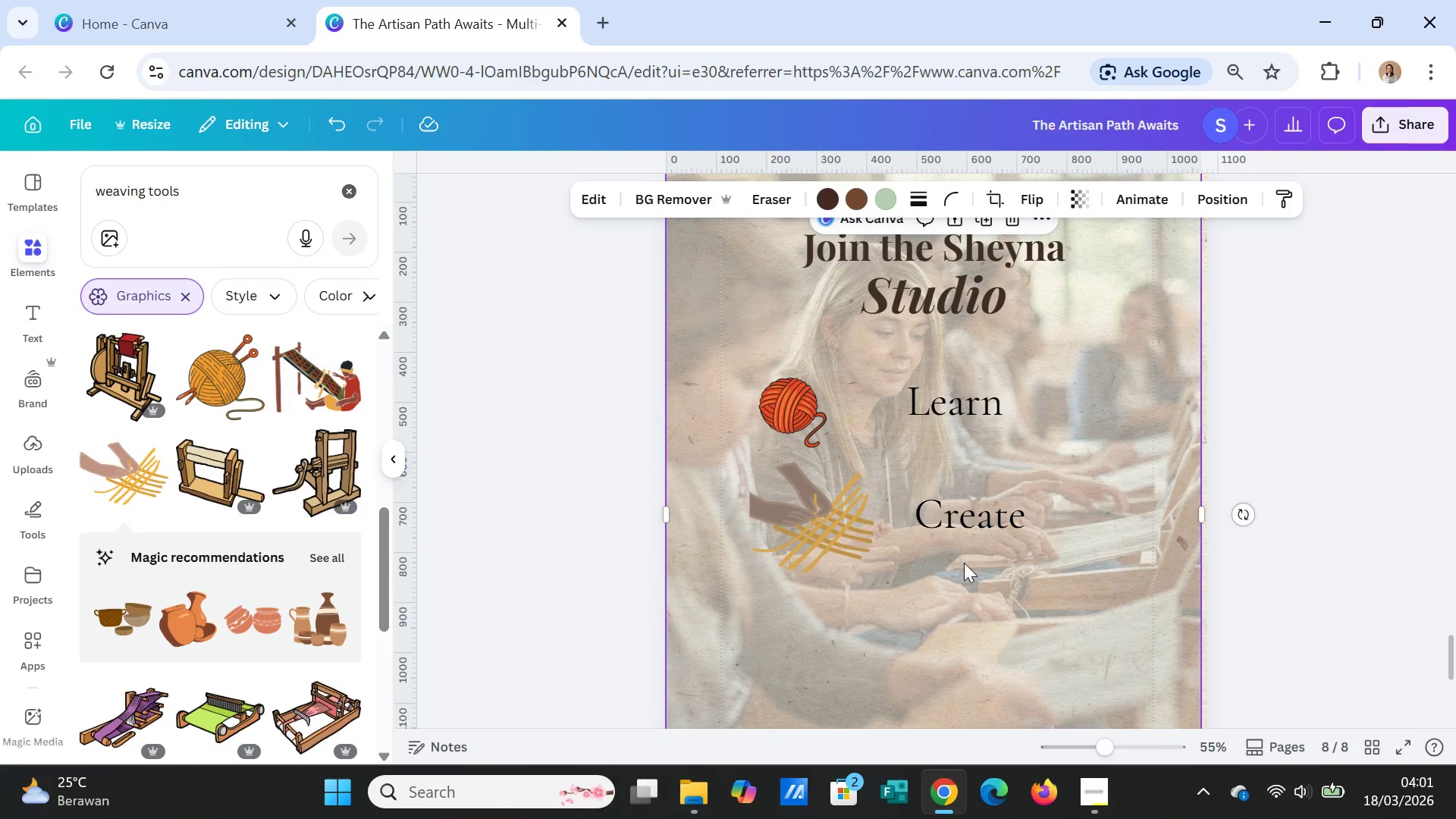 
scroll: coordinate [962, 566], scroll_direction: down, amount: 2.0
 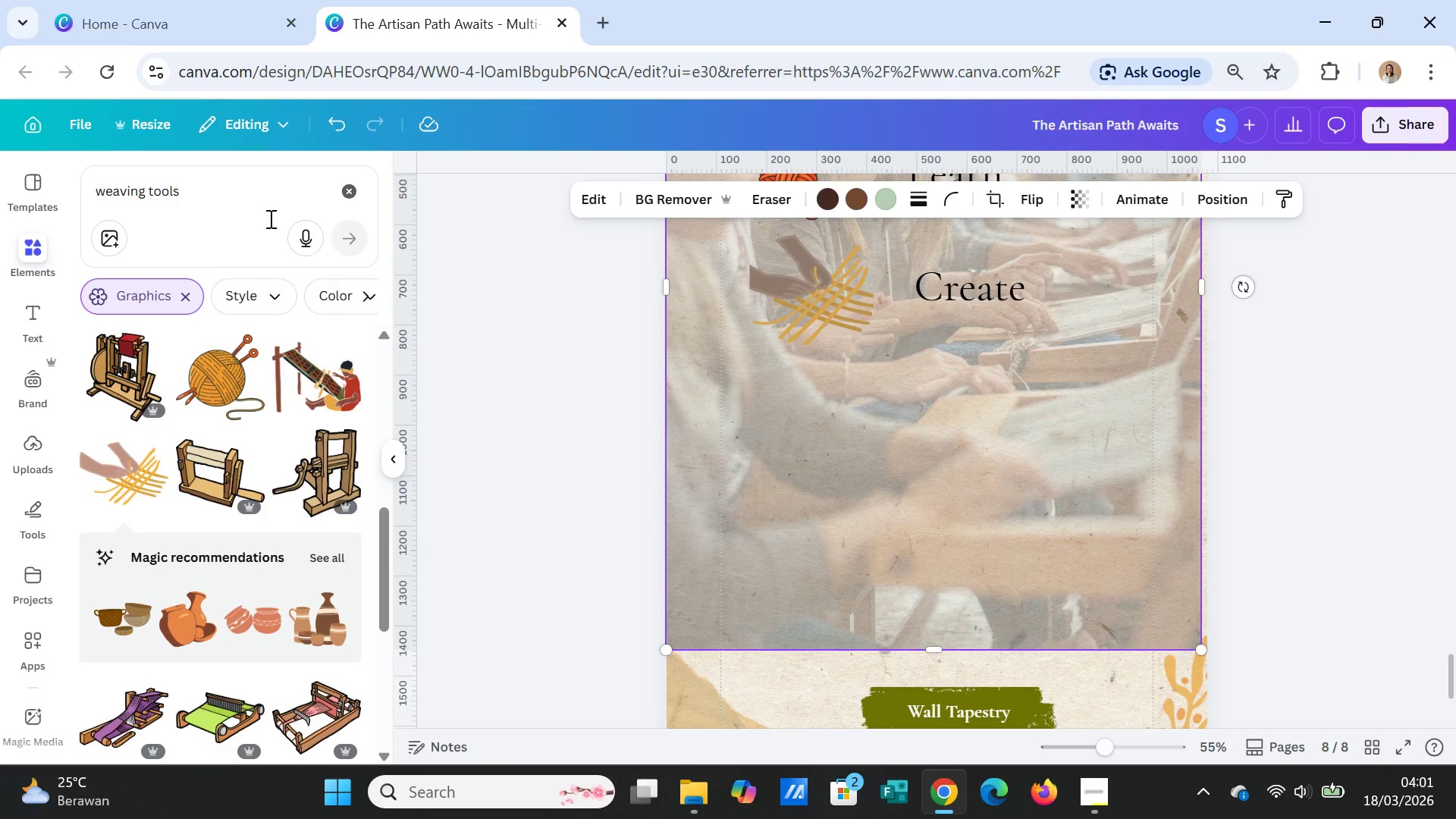 
double_click([218, 184])
 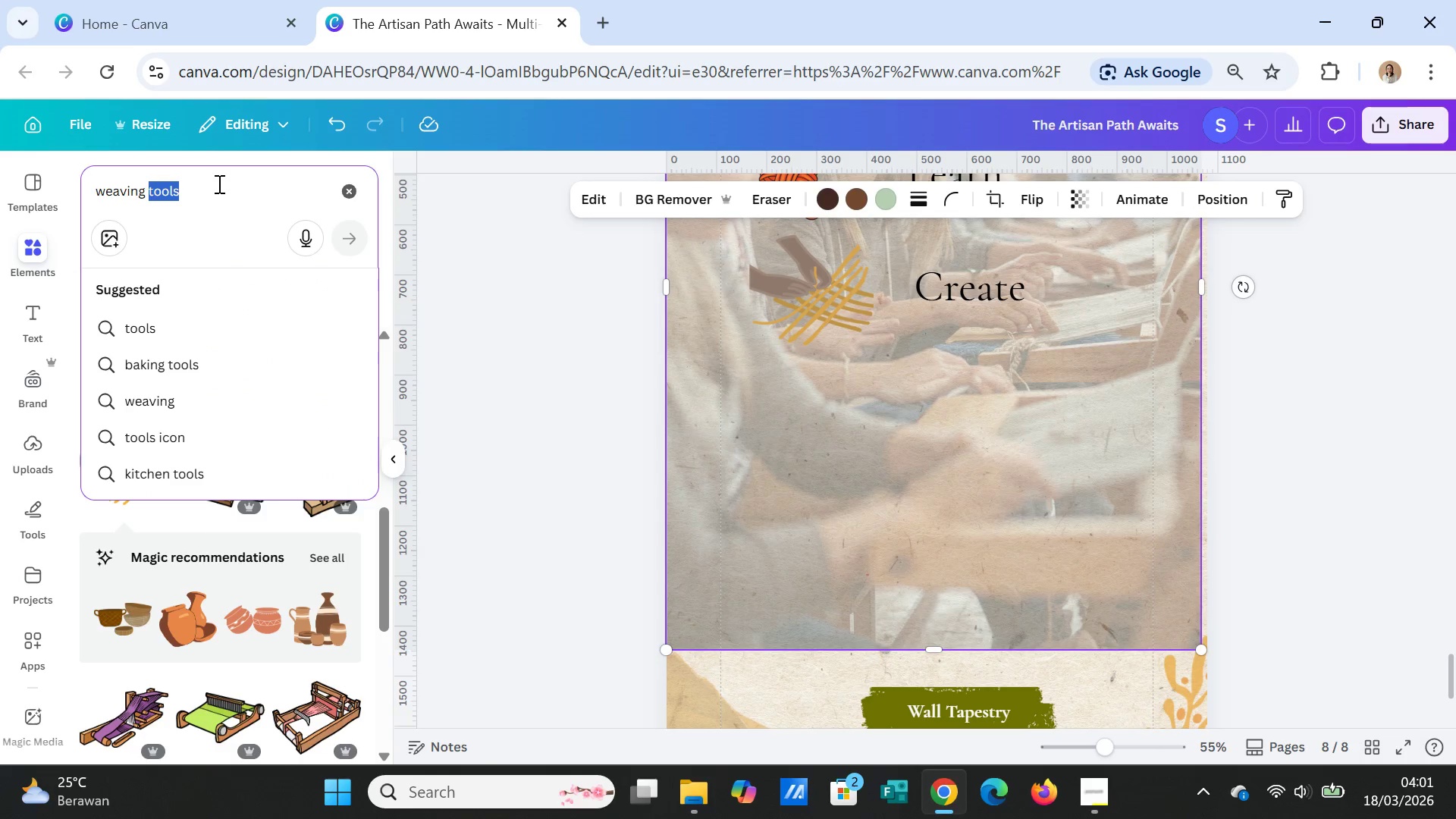 
triple_click([218, 184])
 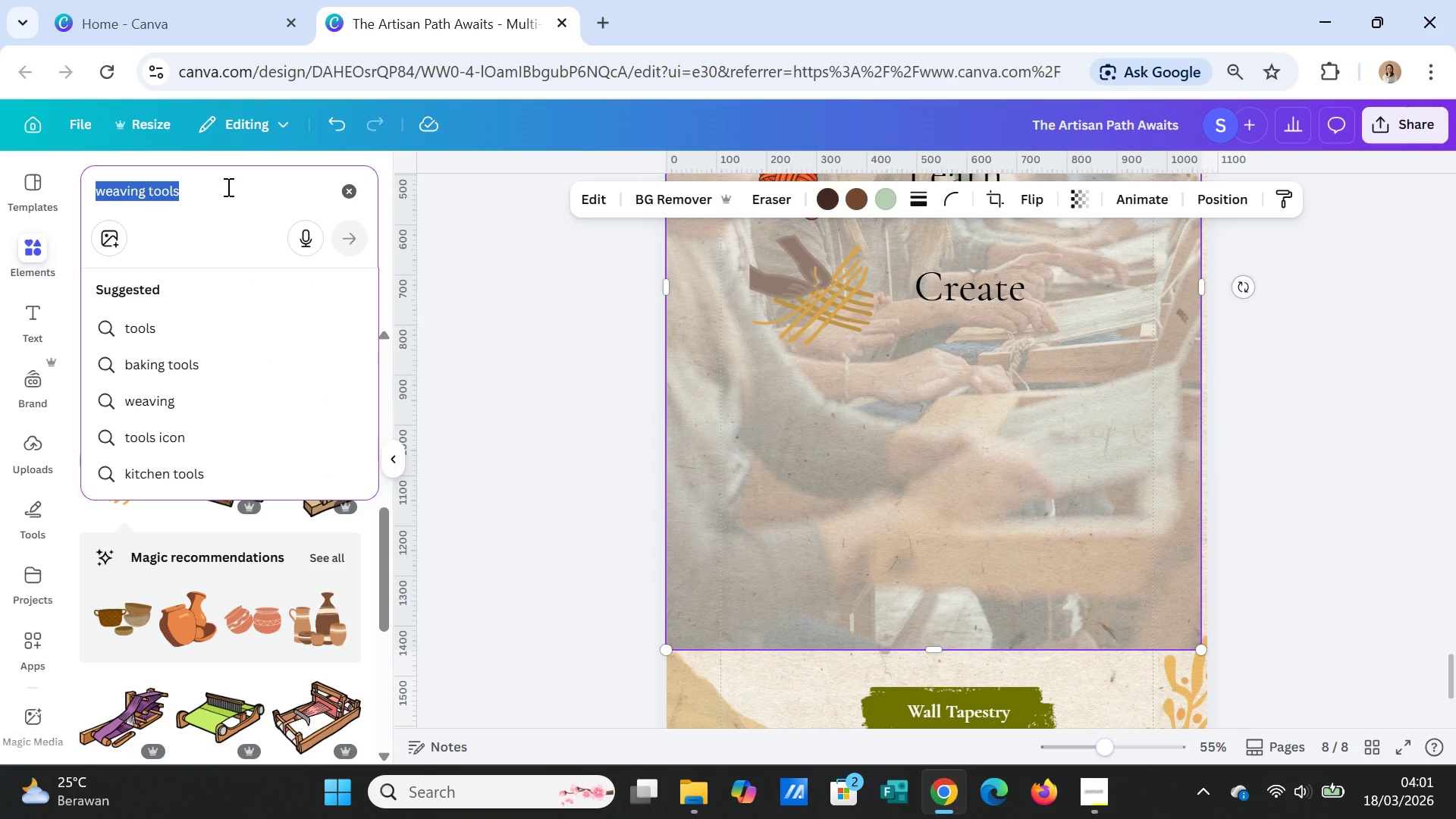 
type(Connect people)
 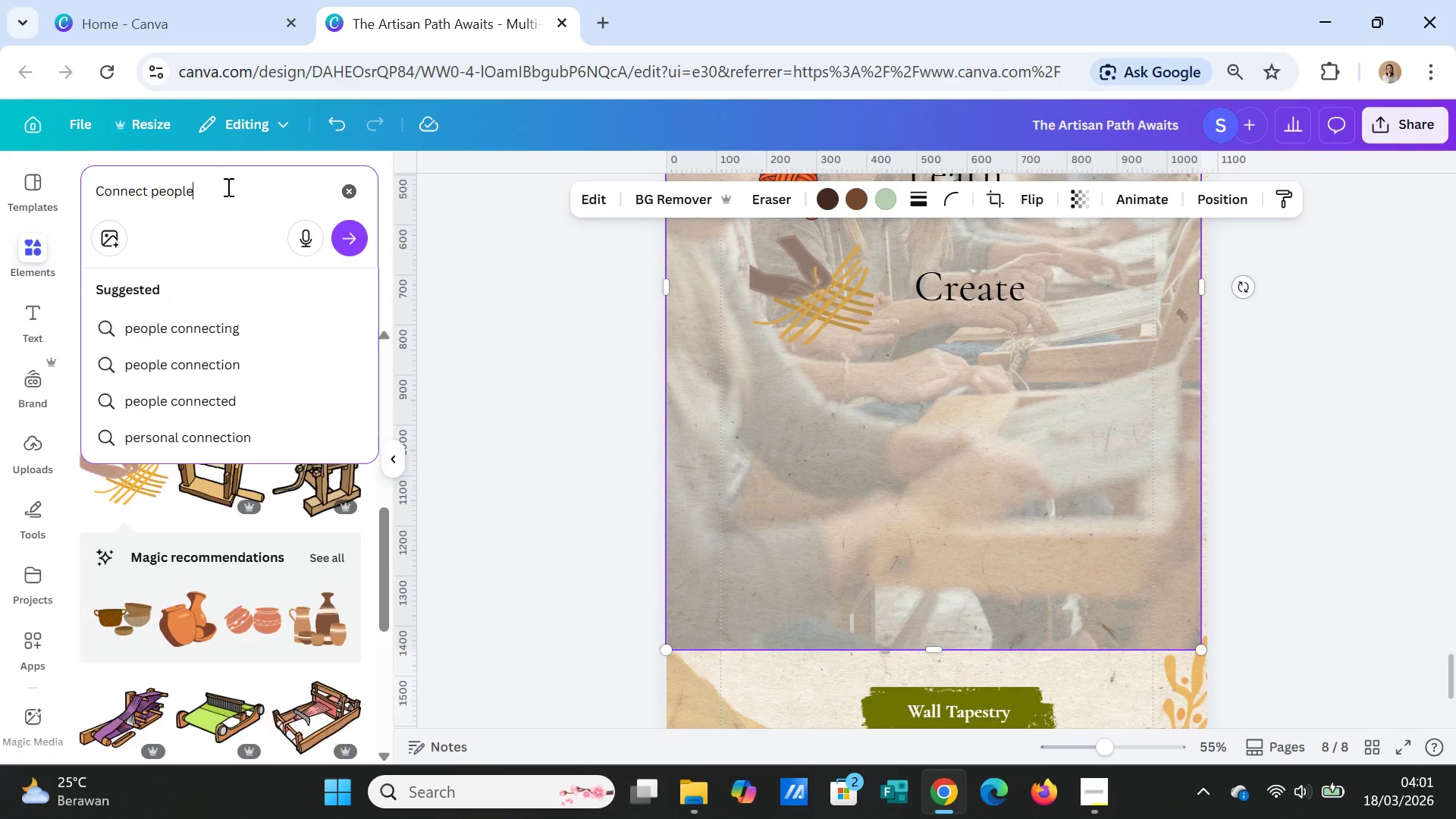 
key(Enter)
 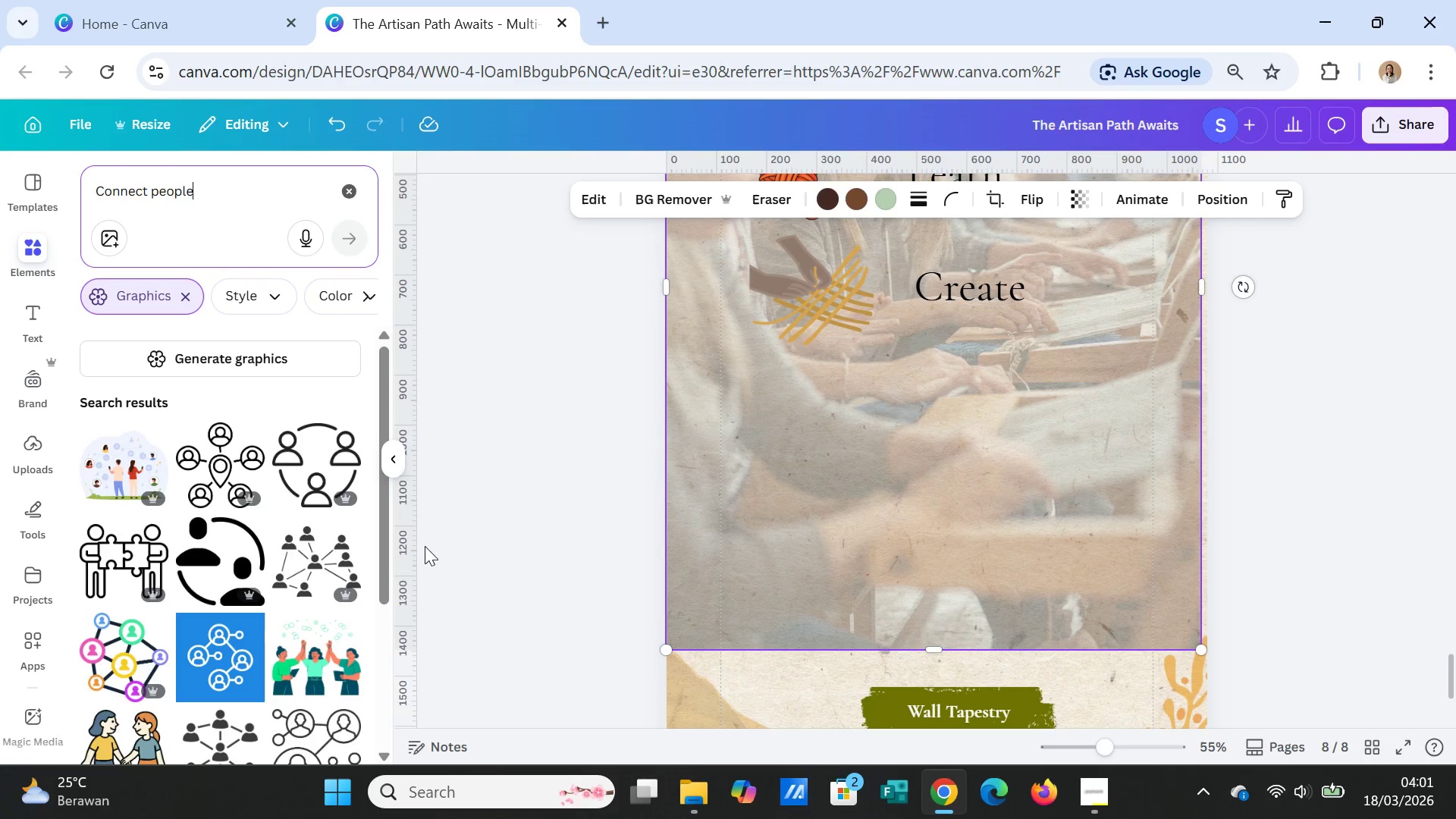 
scroll: coordinate [278, 652], scroll_direction: down, amount: 5.0
 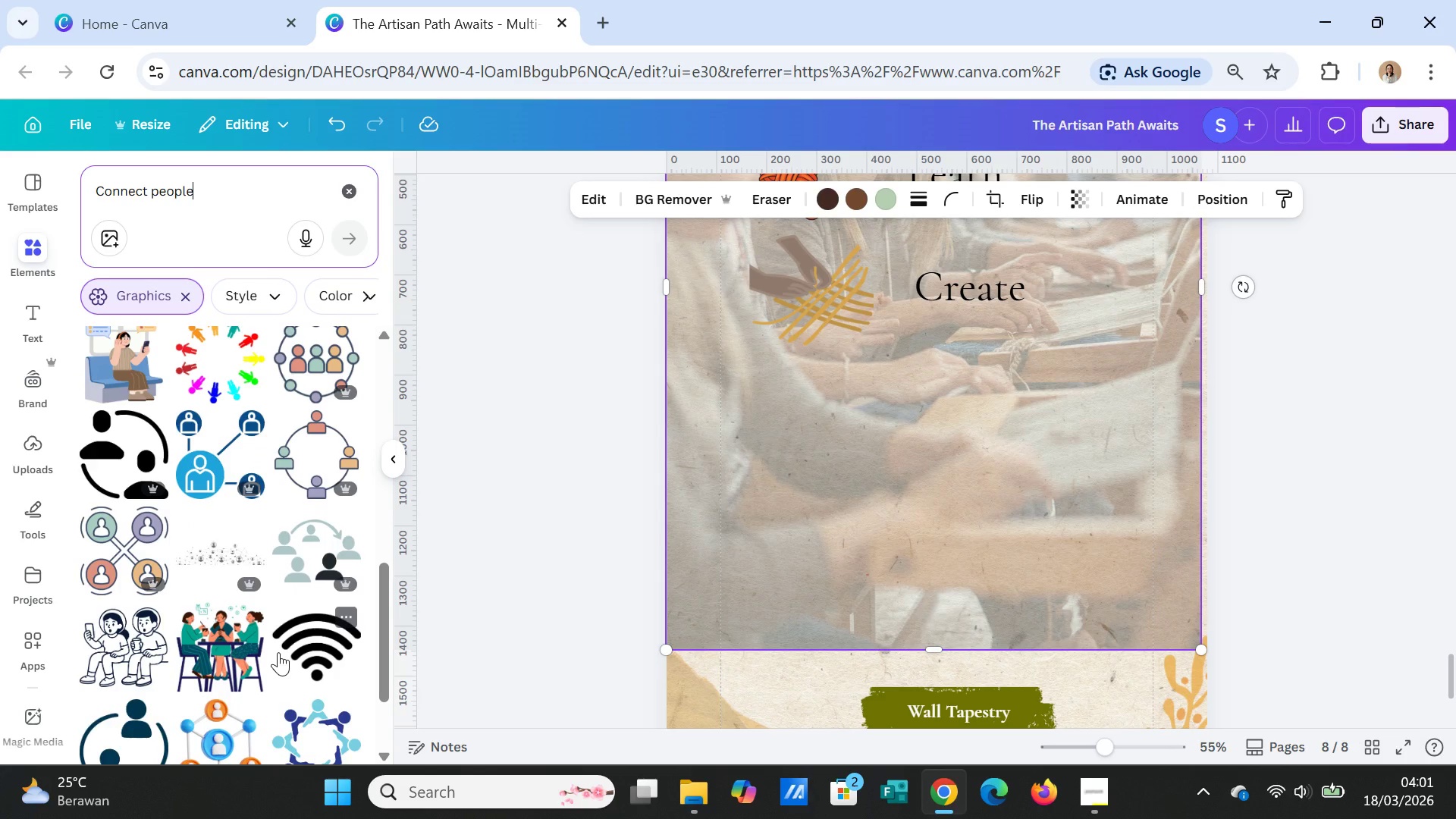 
scroll: coordinate [278, 651], scroll_direction: down, amount: 7.0
 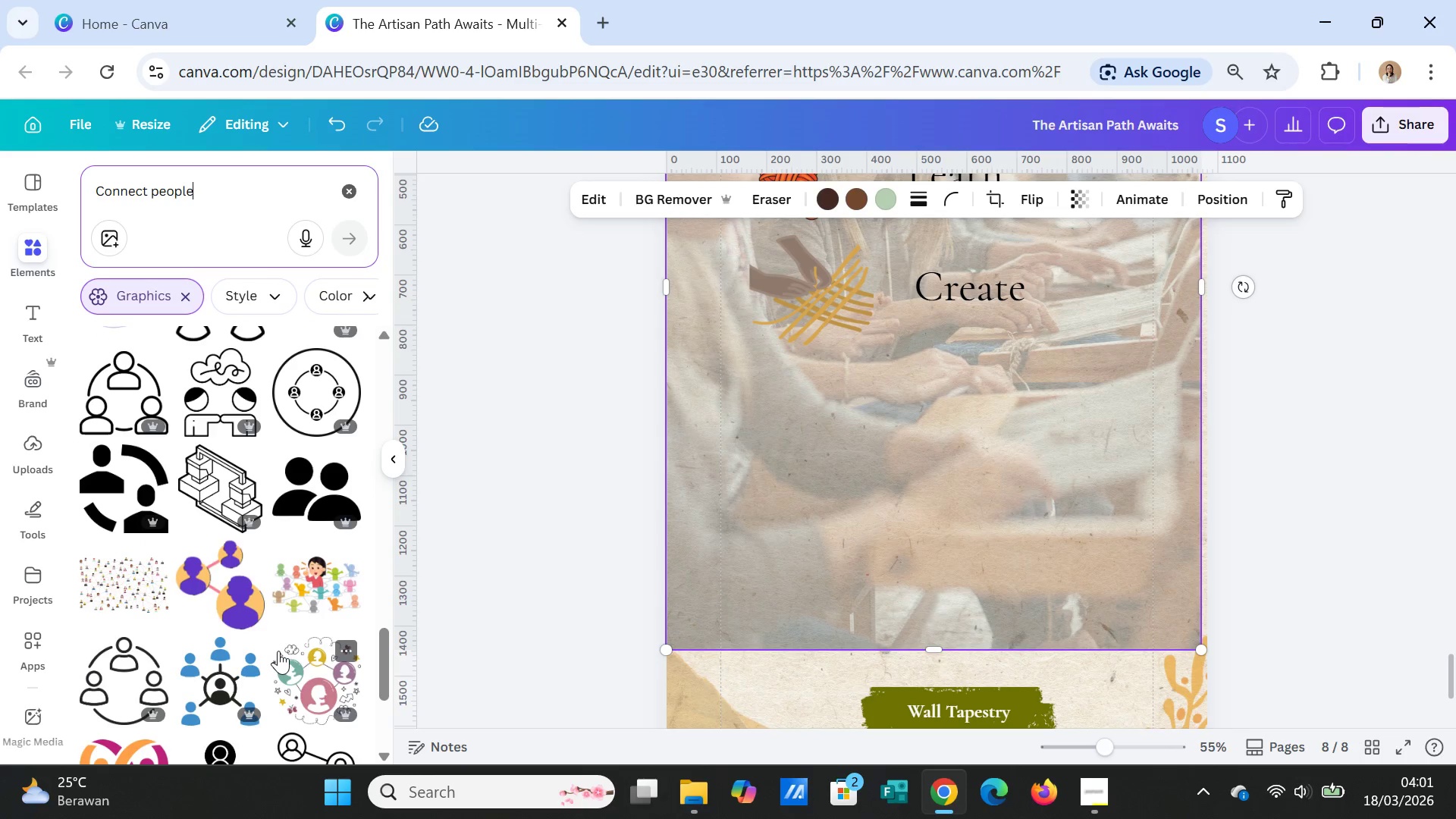 
scroll: coordinate [209, 551], scroll_direction: down, amount: 5.0
 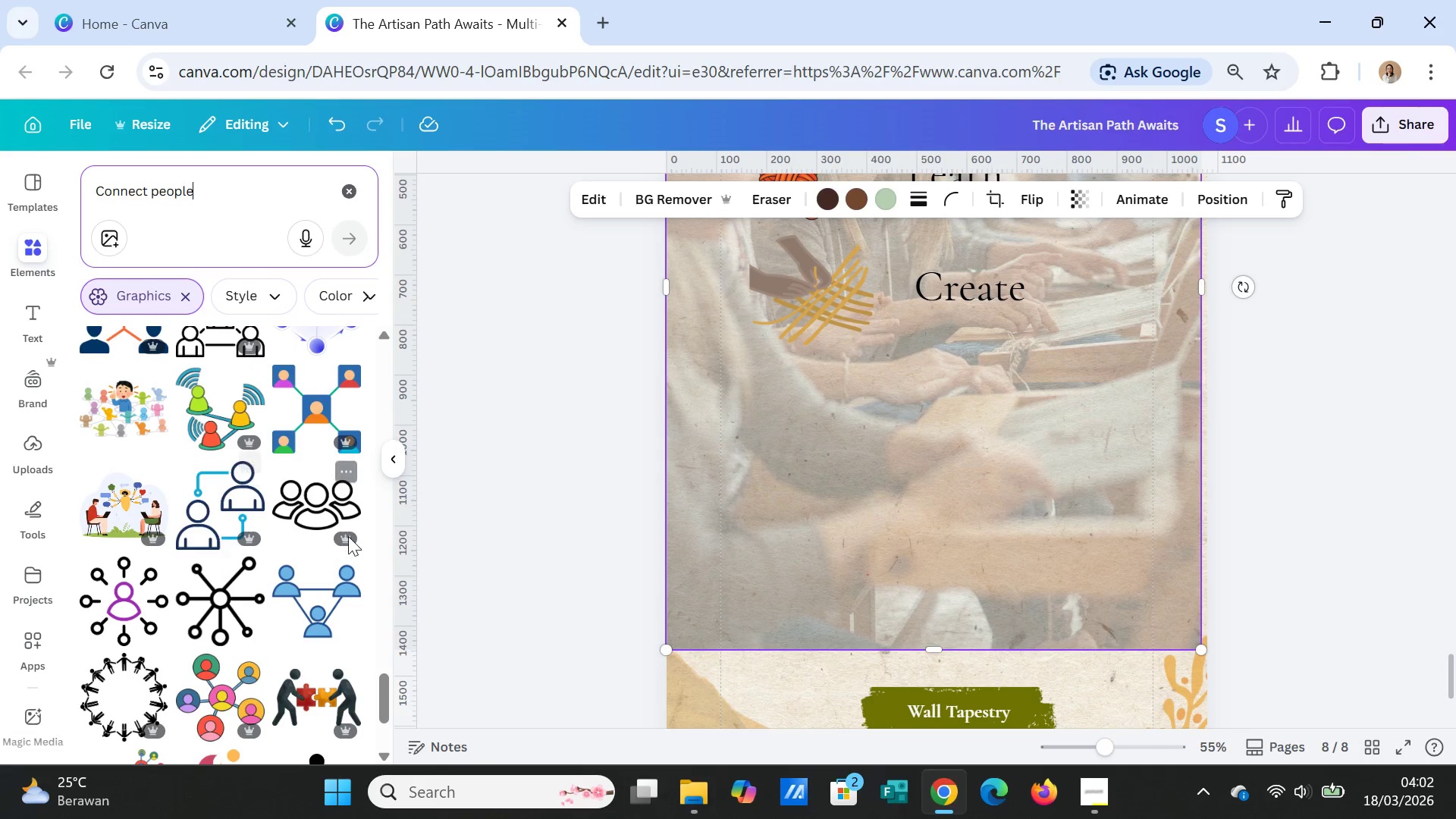 
left_click([342, 510])
 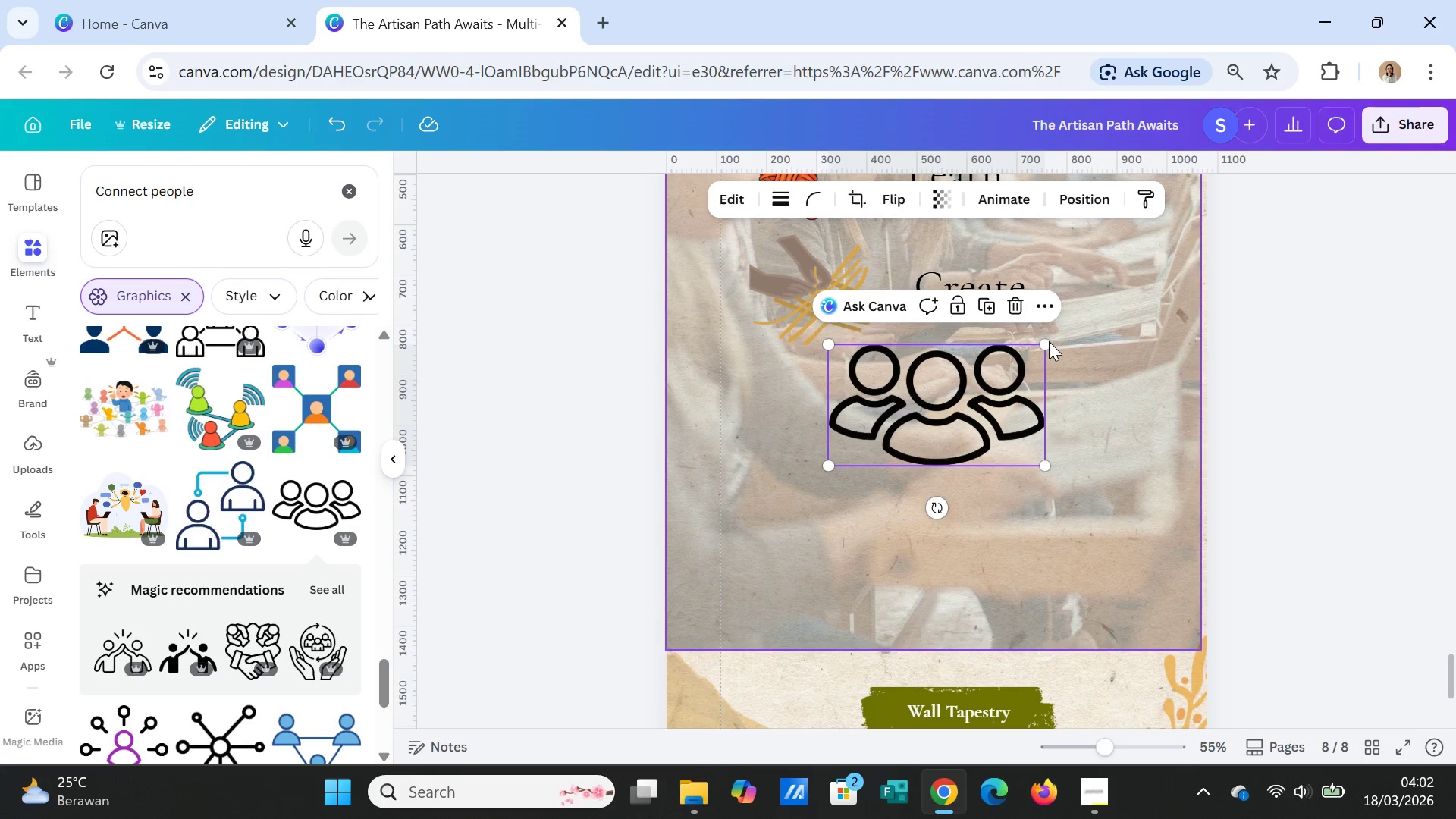 
left_click_drag(start_coordinate=[1045, 343], to_coordinate=[959, 400])
 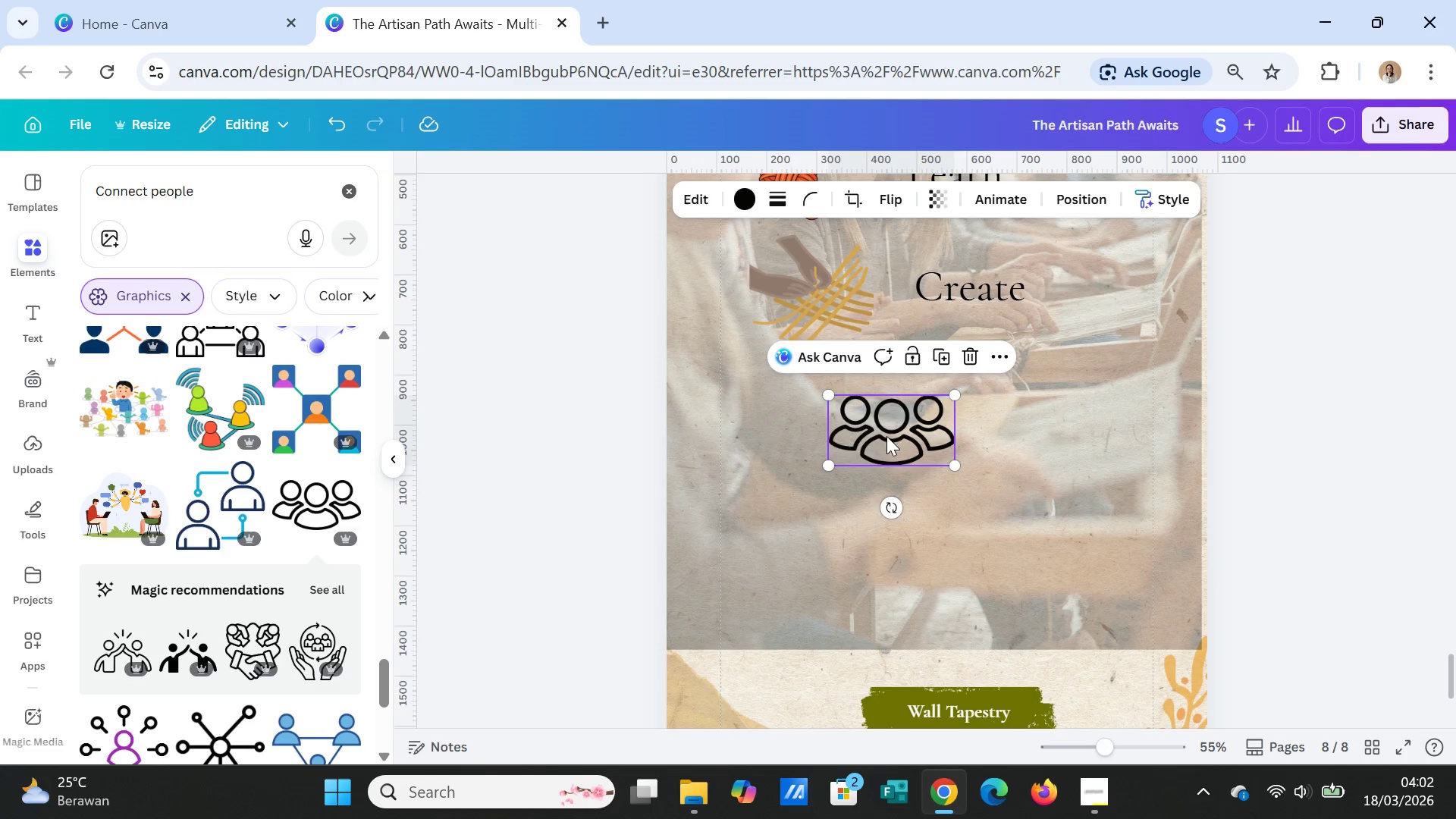 
left_click_drag(start_coordinate=[886, 436], to_coordinate=[821, 467])
 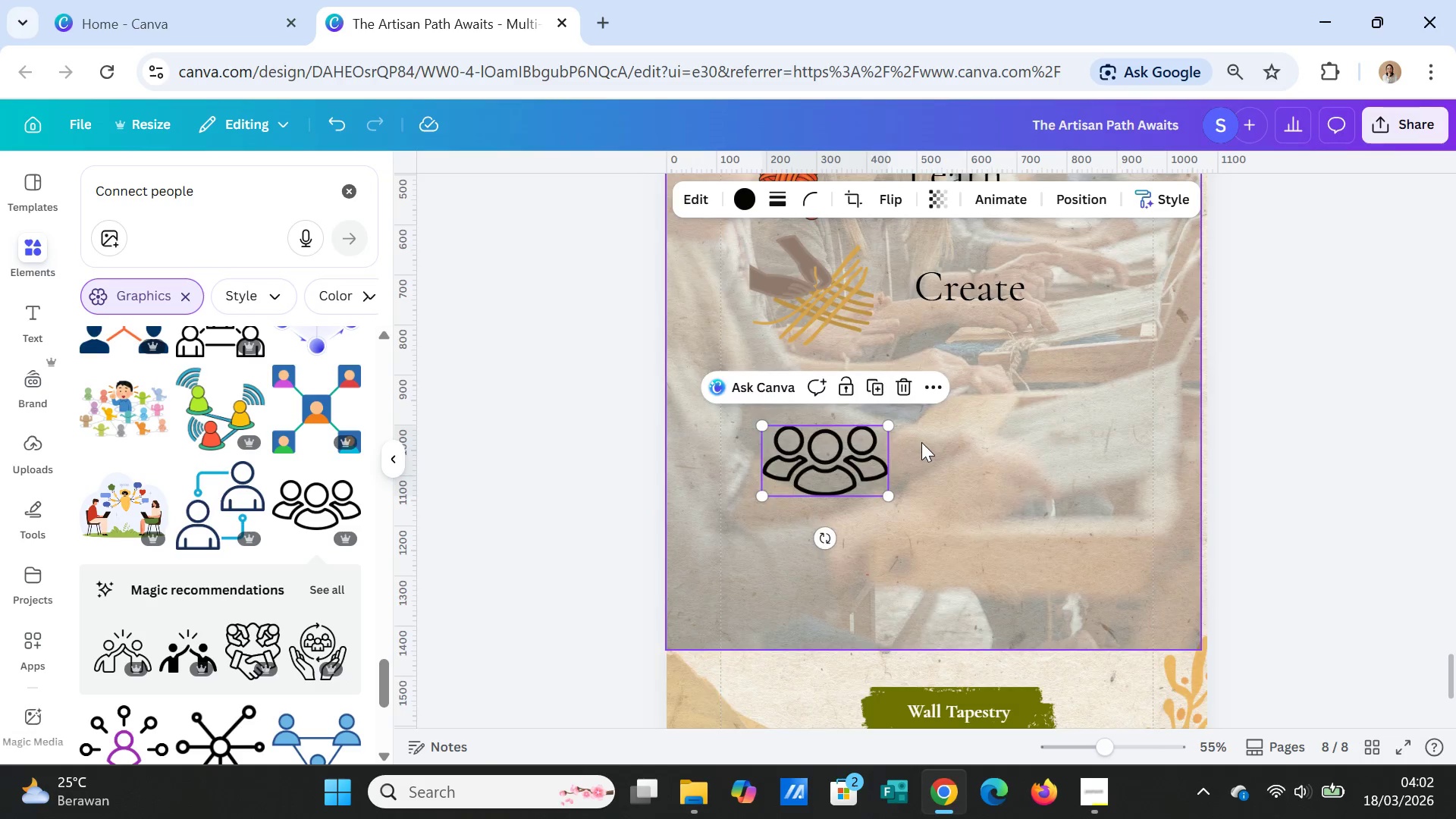 
scroll: coordinate [921, 442], scroll_direction: up, amount: 1.0
 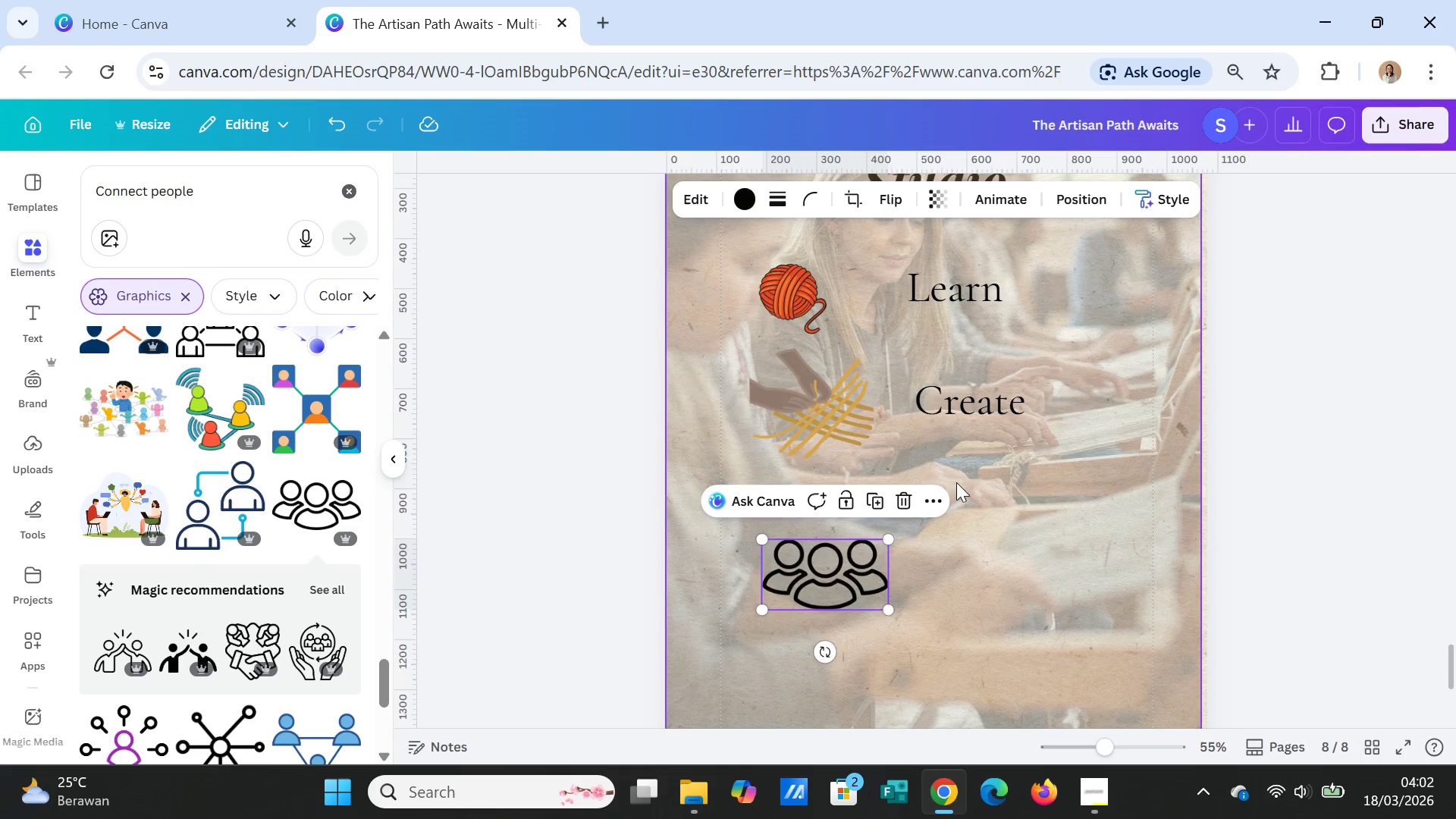 
scroll: coordinate [961, 494], scroll_direction: down, amount: 1.0
 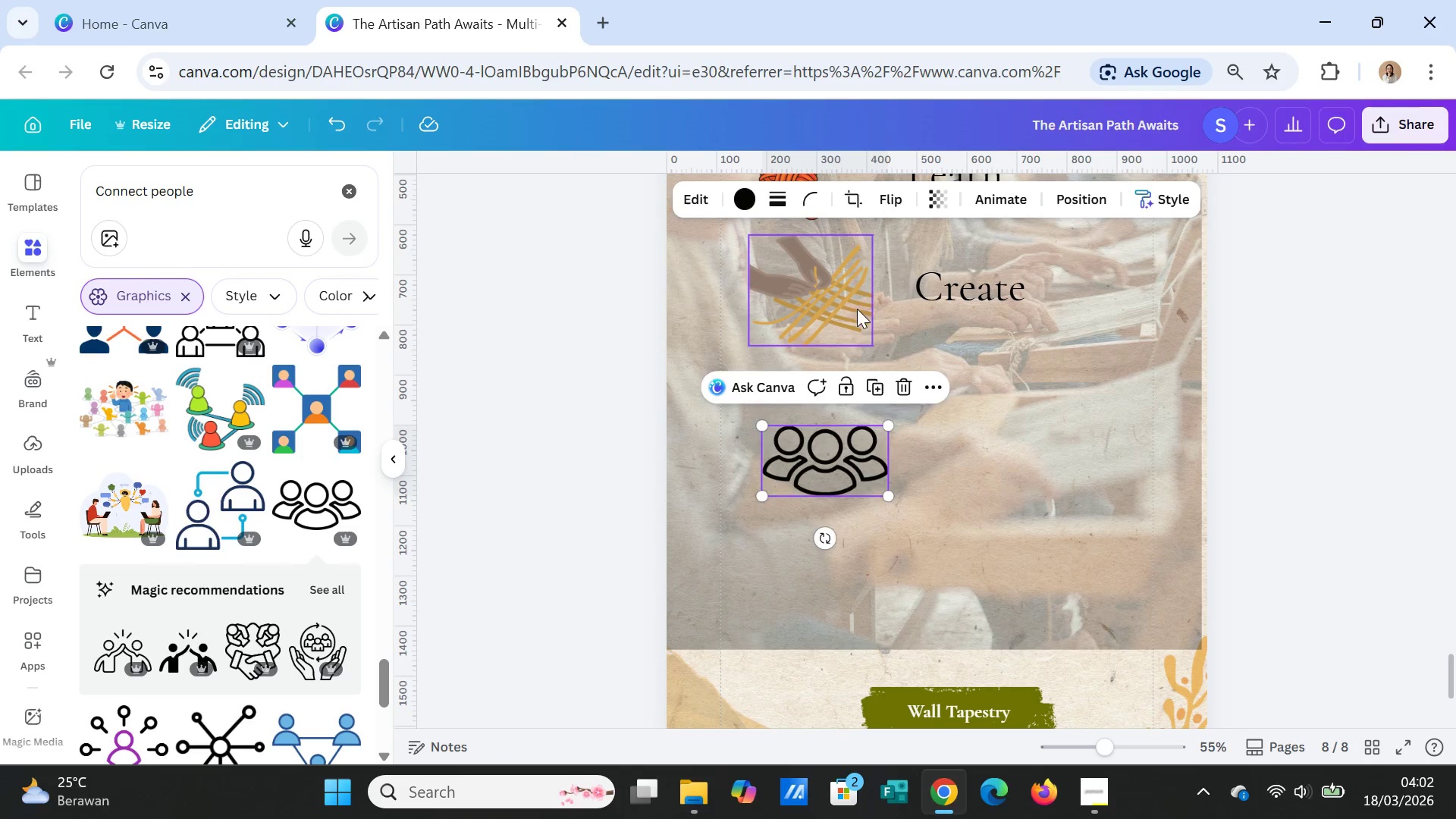 
left_click_drag(start_coordinate=[854, 304], to_coordinate=[863, 339])
 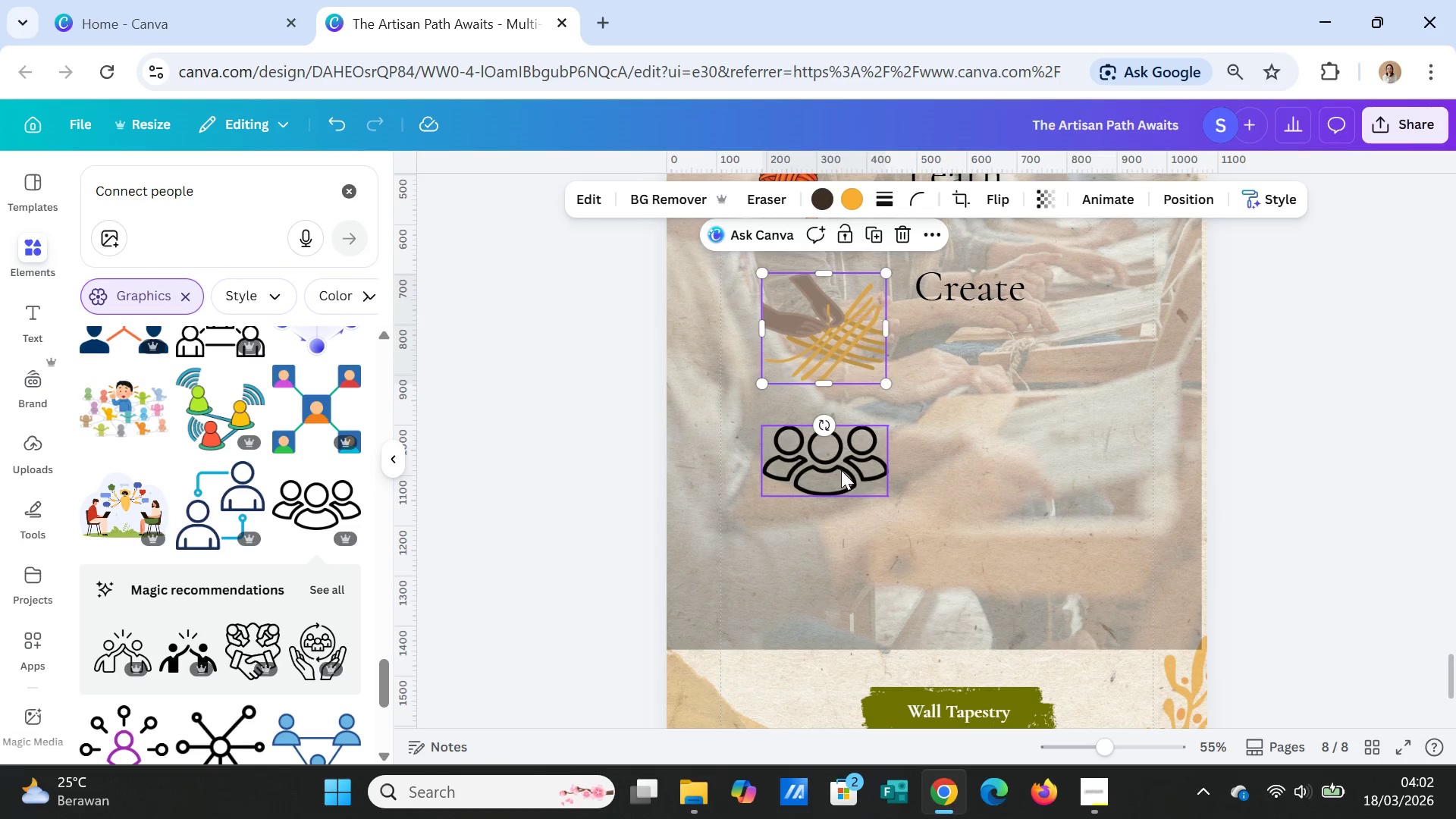 
left_click_drag(start_coordinate=[841, 469], to_coordinate=[848, 500])
 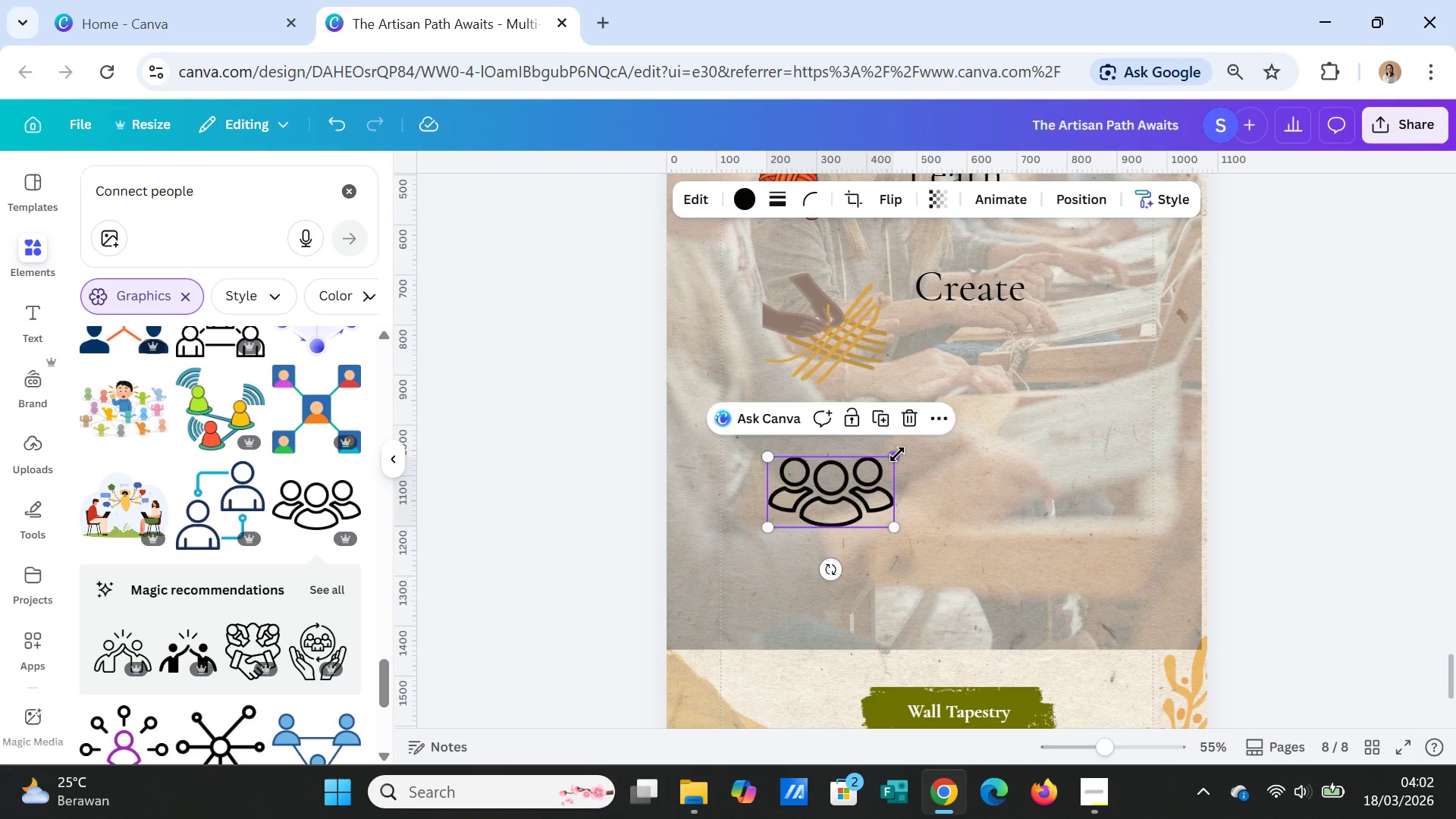 
left_click_drag(start_coordinate=[897, 453], to_coordinate=[900, 437])
 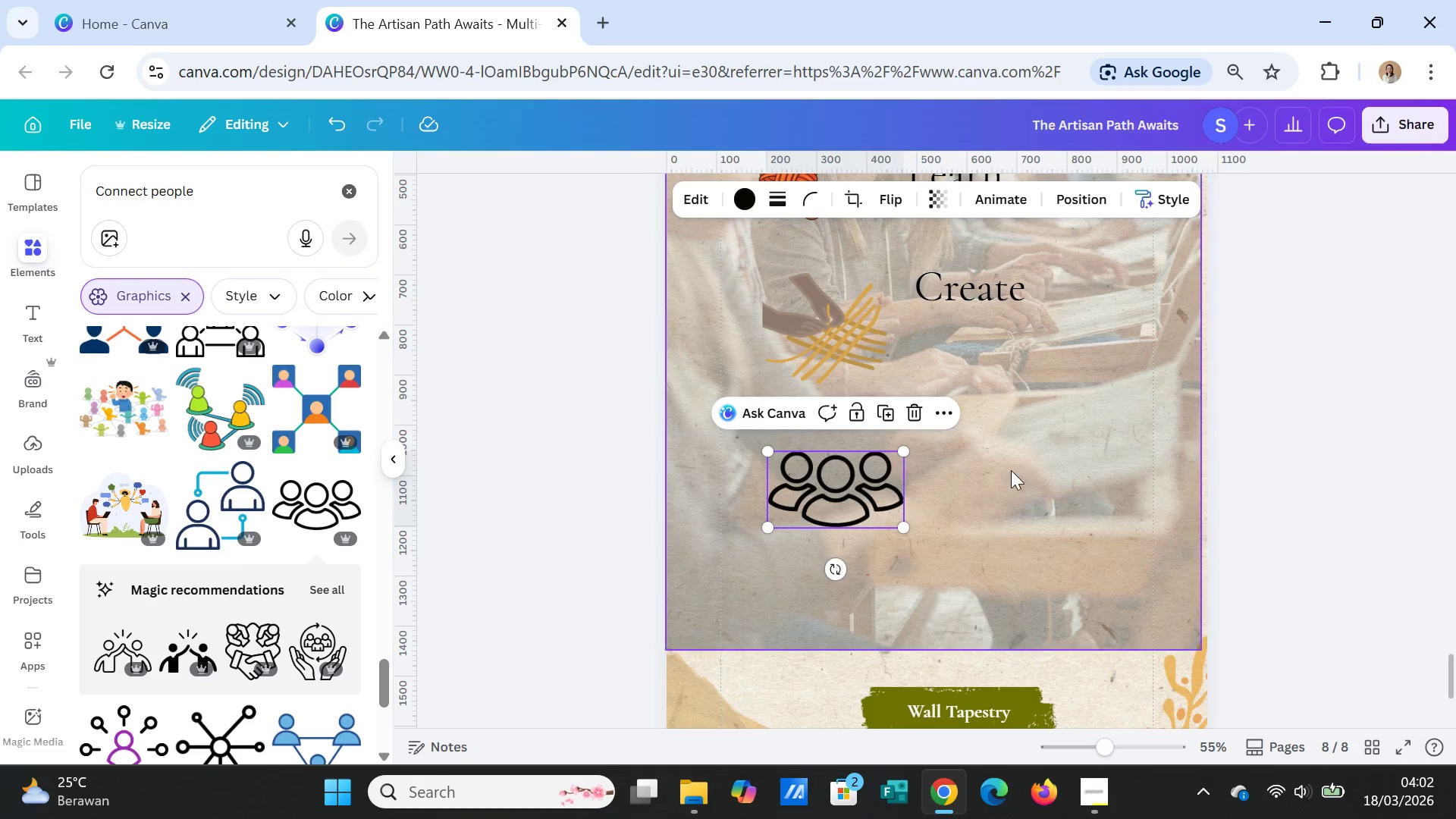 
left_click([1011, 470])
 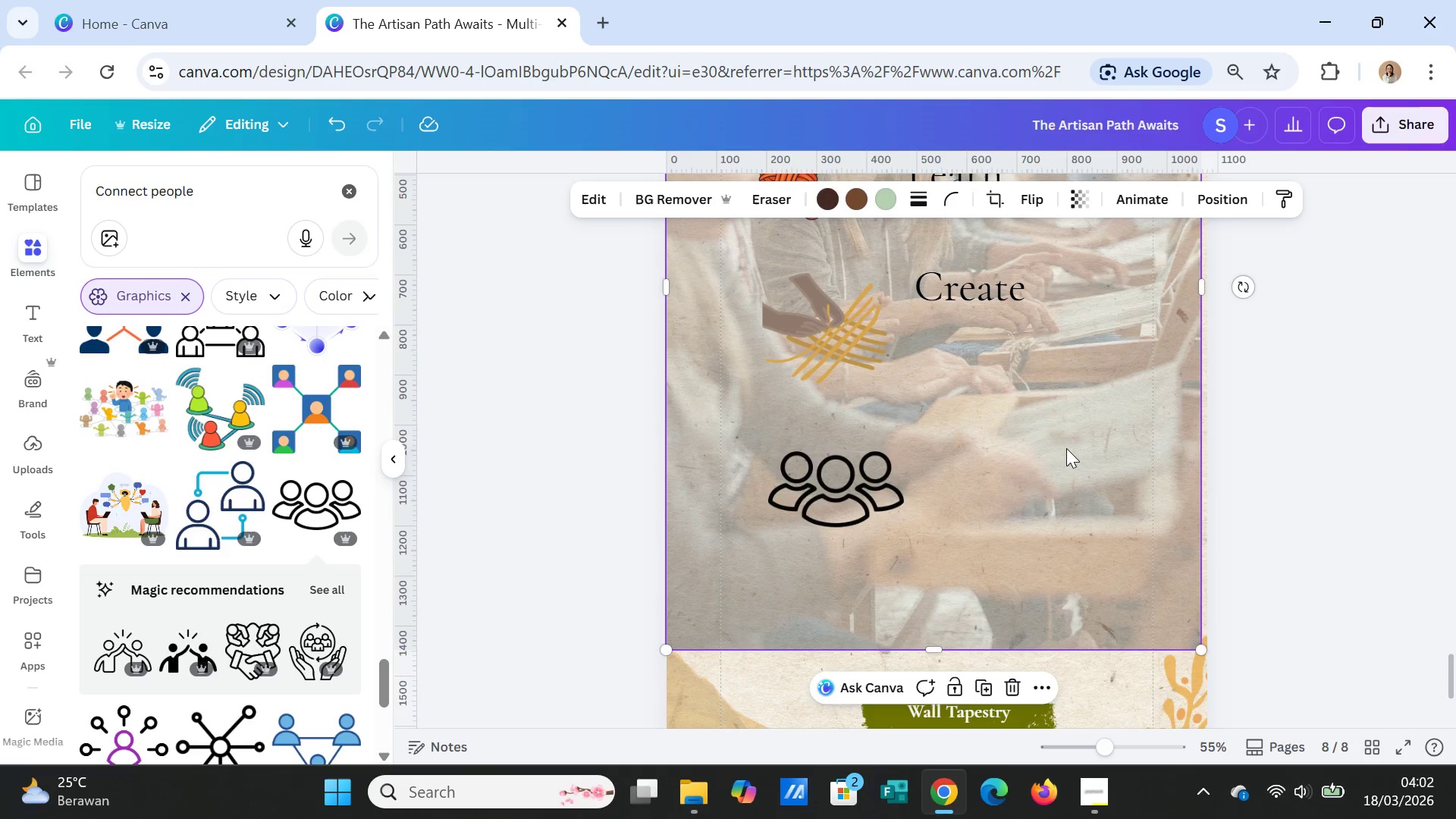 
scroll: coordinate [1067, 448], scroll_direction: up, amount: 1.0
 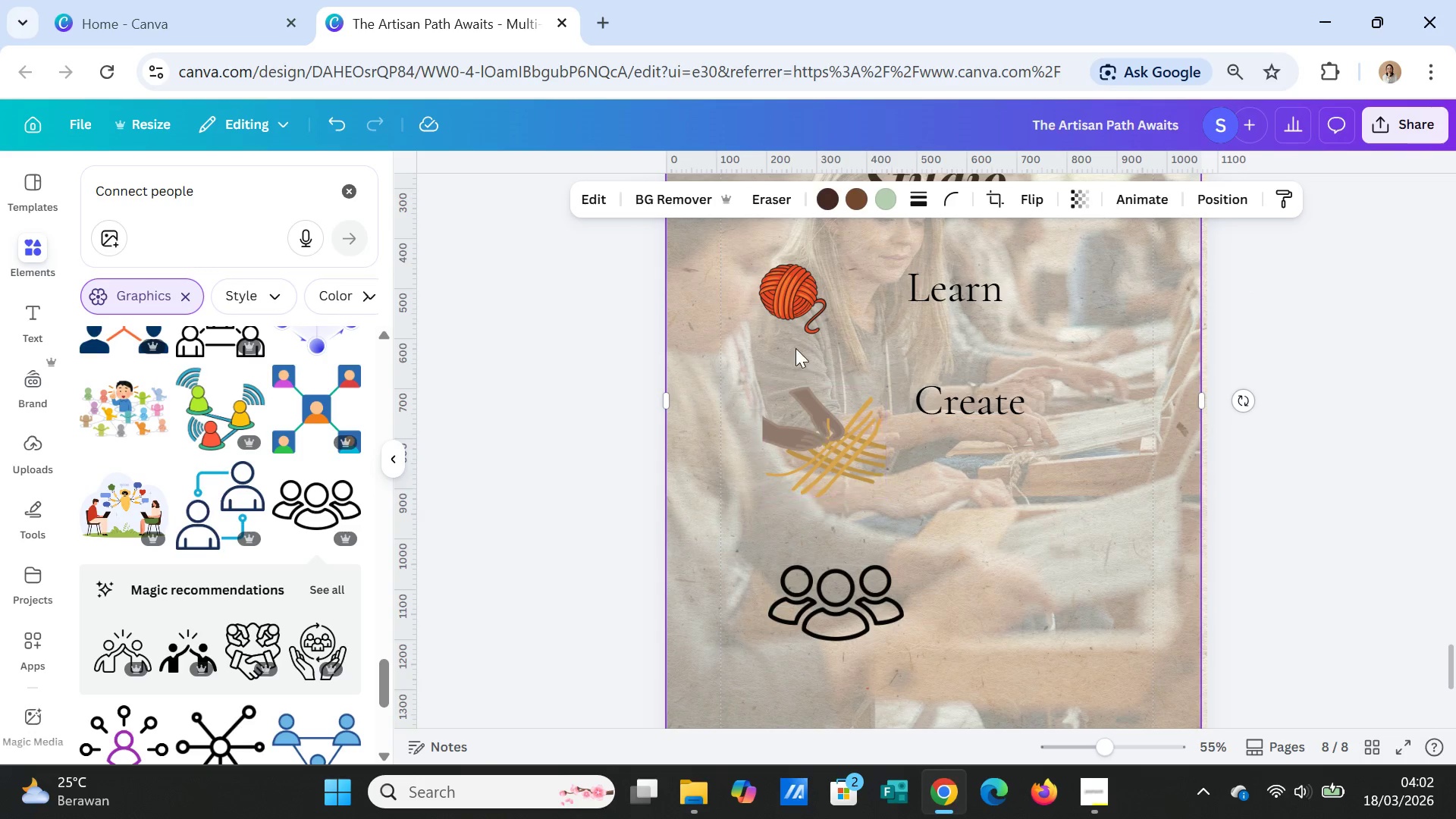 
left_click([786, 300])
 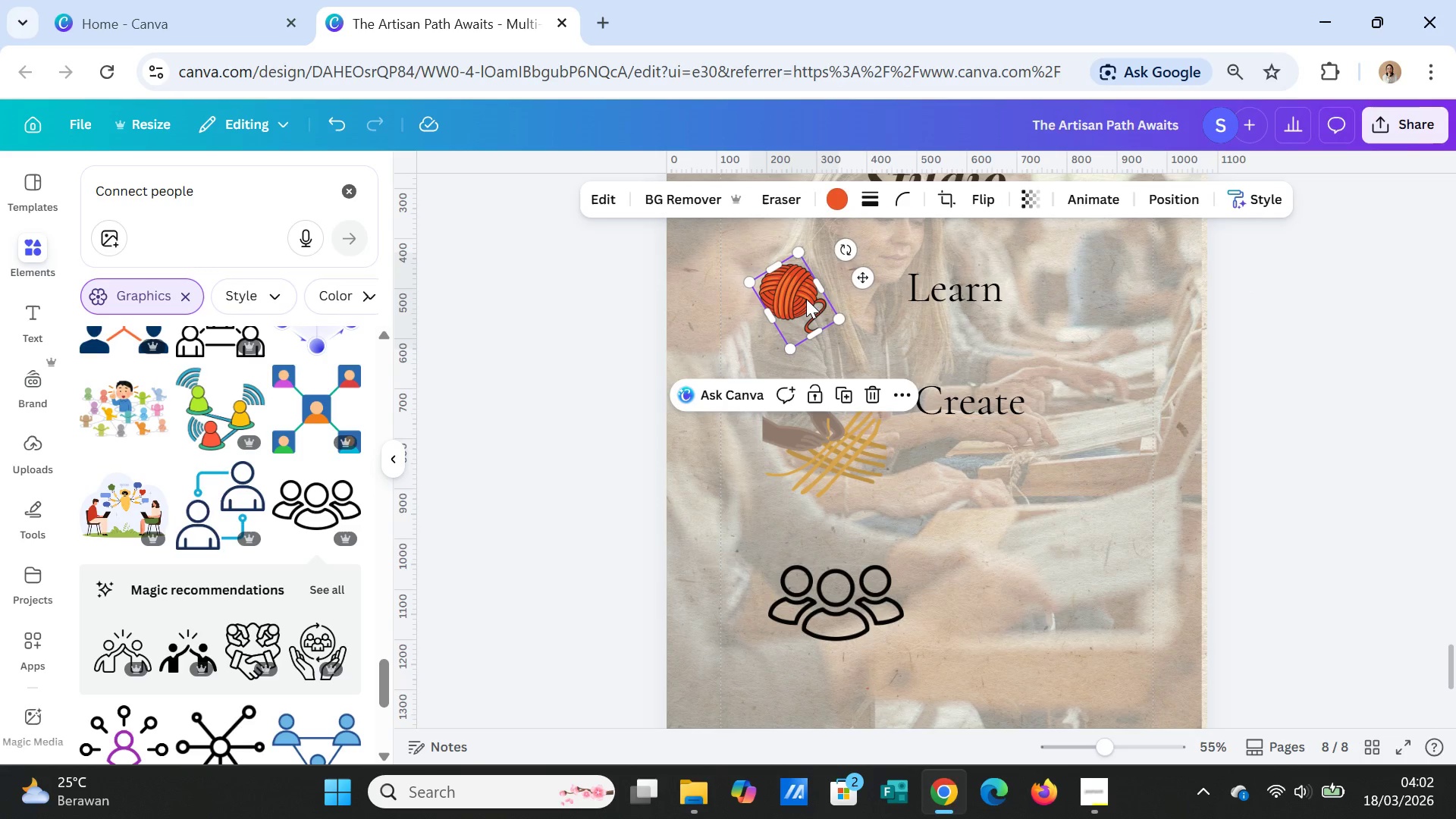 
left_click_drag(start_coordinate=[806, 299], to_coordinate=[827, 300])
 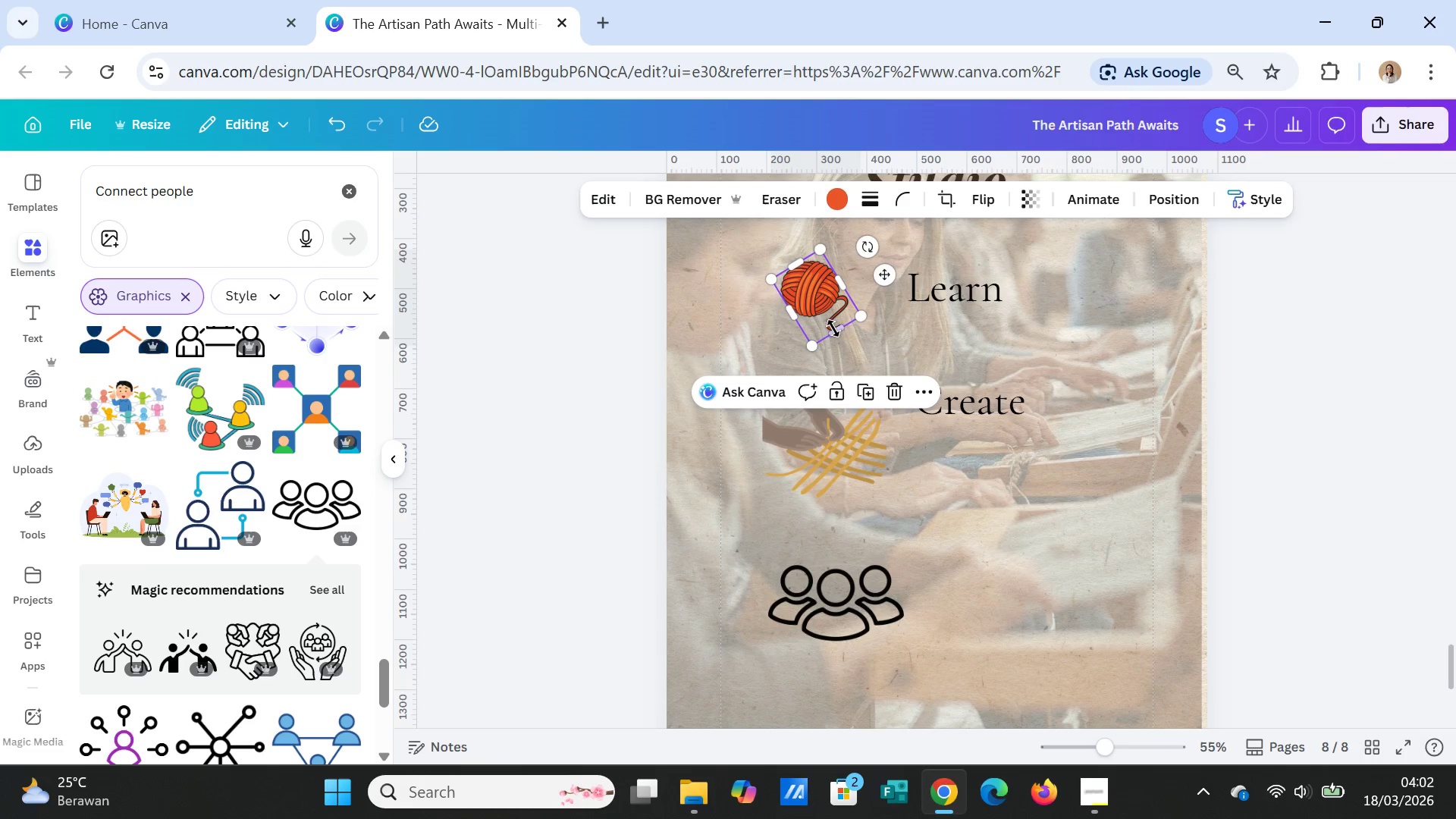 
left_click_drag(start_coordinate=[837, 331], to_coordinate=[846, 344])
 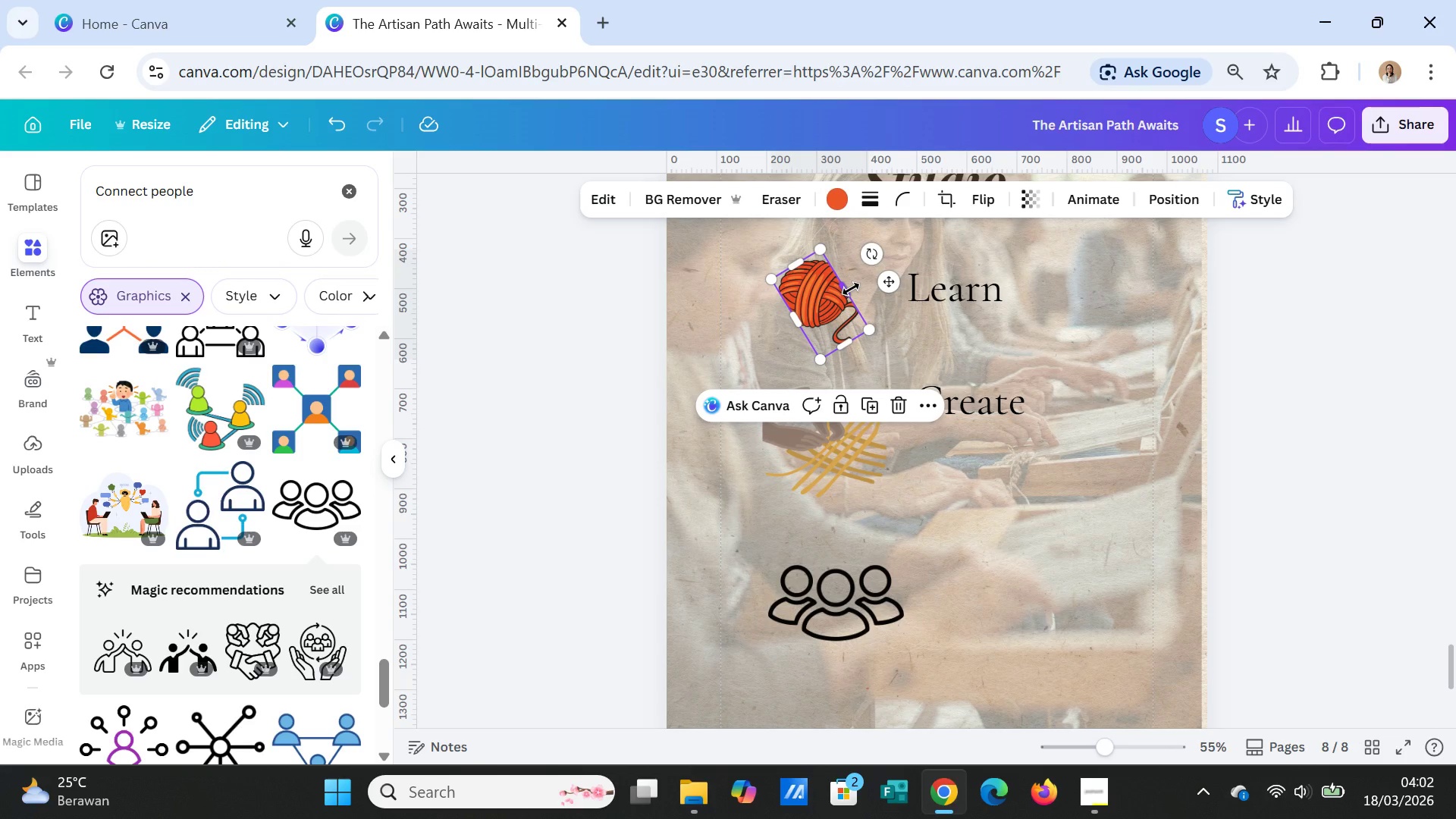 
left_click_drag(start_coordinate=[851, 289], to_coordinate=[857, 279])
 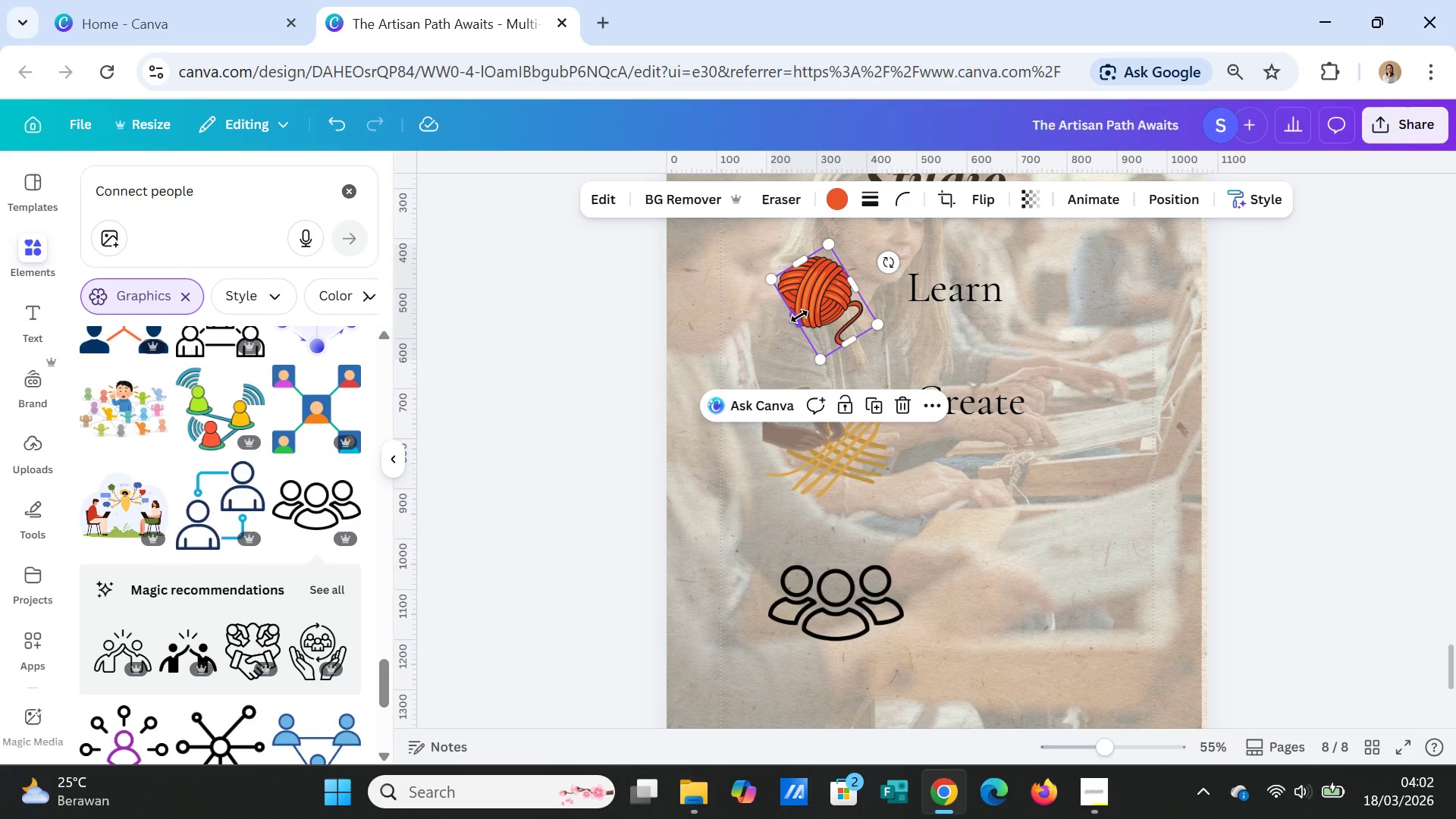 
left_click_drag(start_coordinate=[799, 316], to_coordinate=[790, 322])
 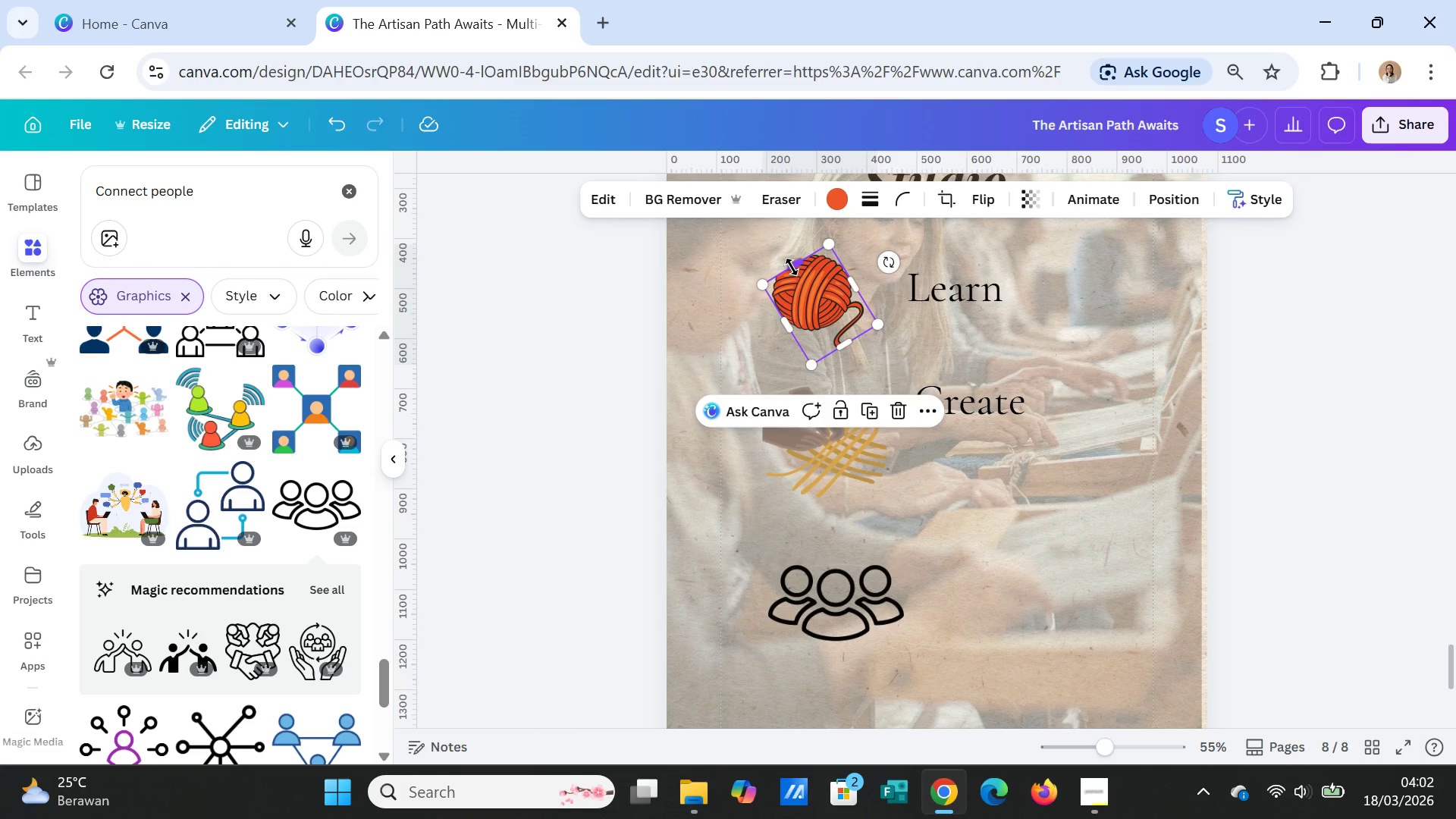 
left_click_drag(start_coordinate=[792, 267], to_coordinate=[791, 257])
 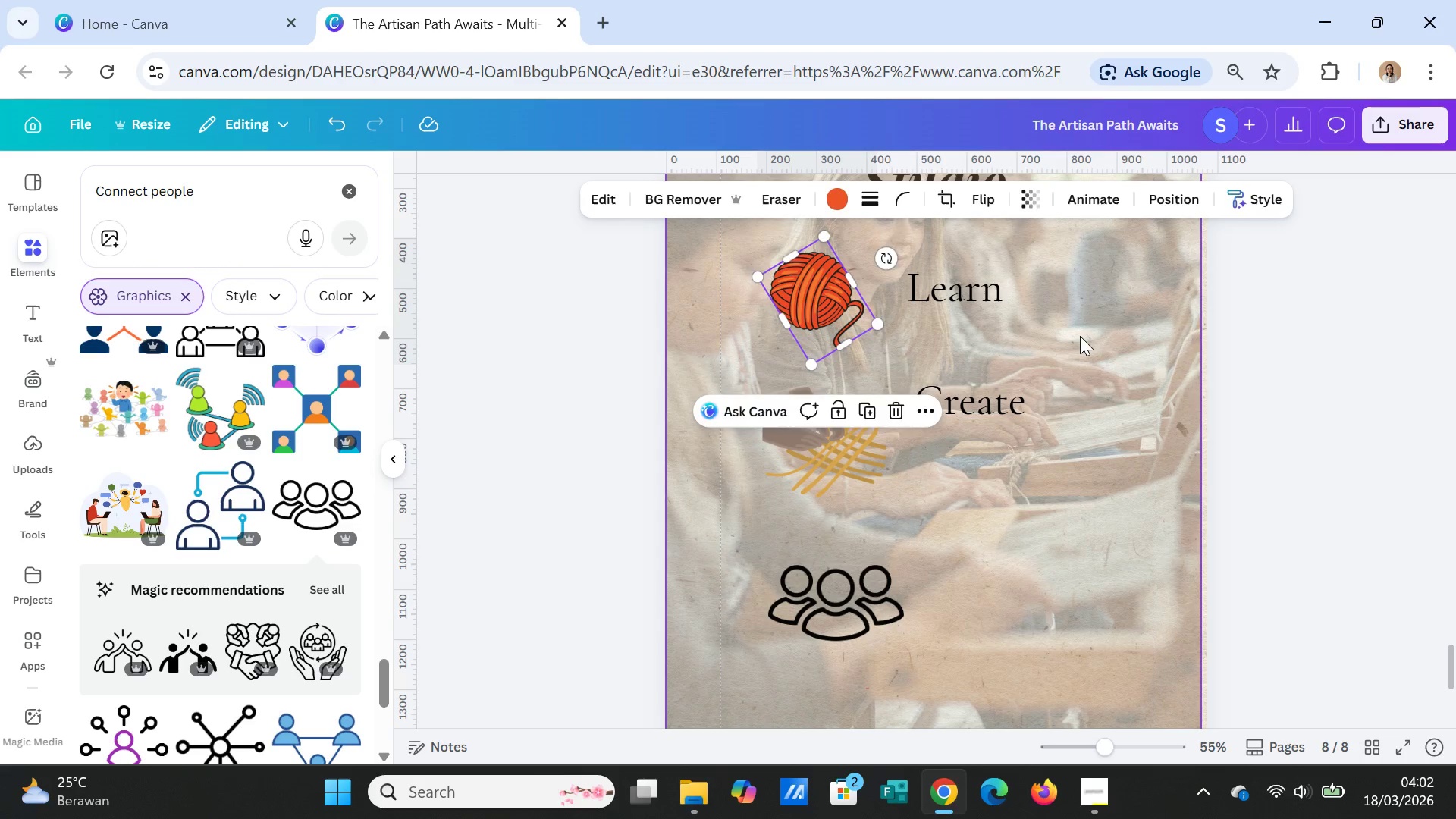 
left_click([1080, 336])
 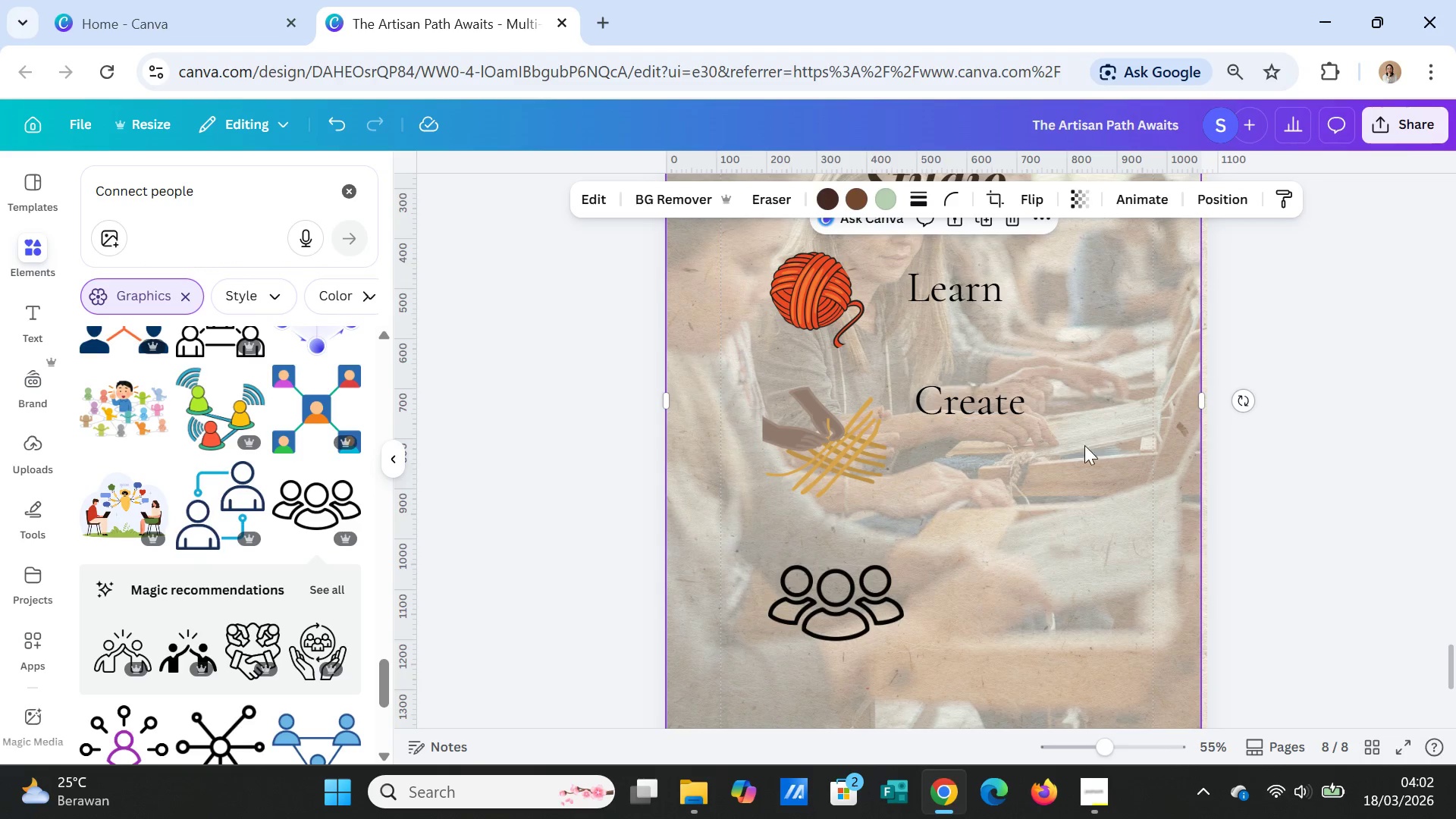 
left_click([1012, 401])
 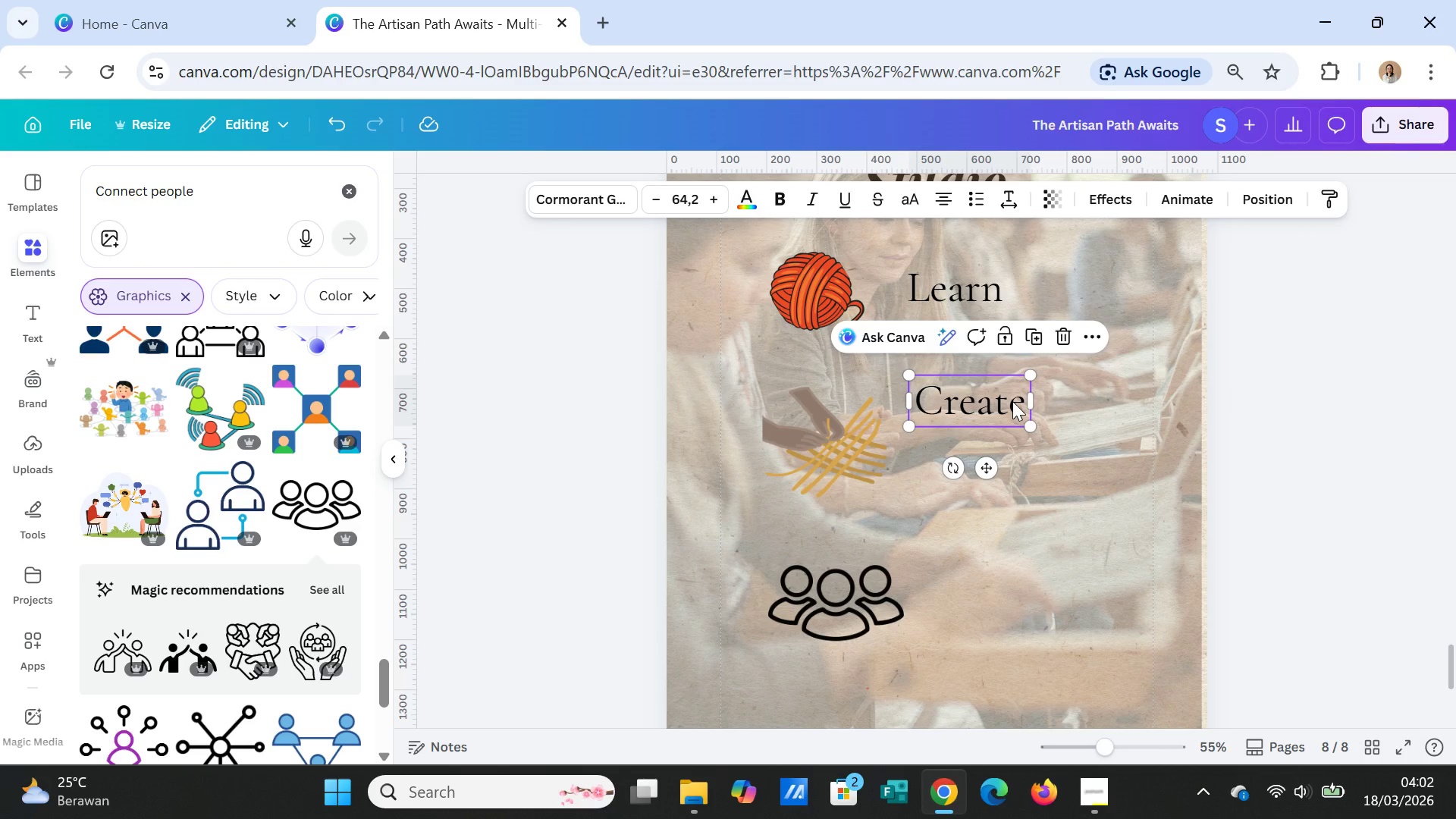 
left_click_drag(start_coordinate=[1012, 401], to_coordinate=[1031, 442])
 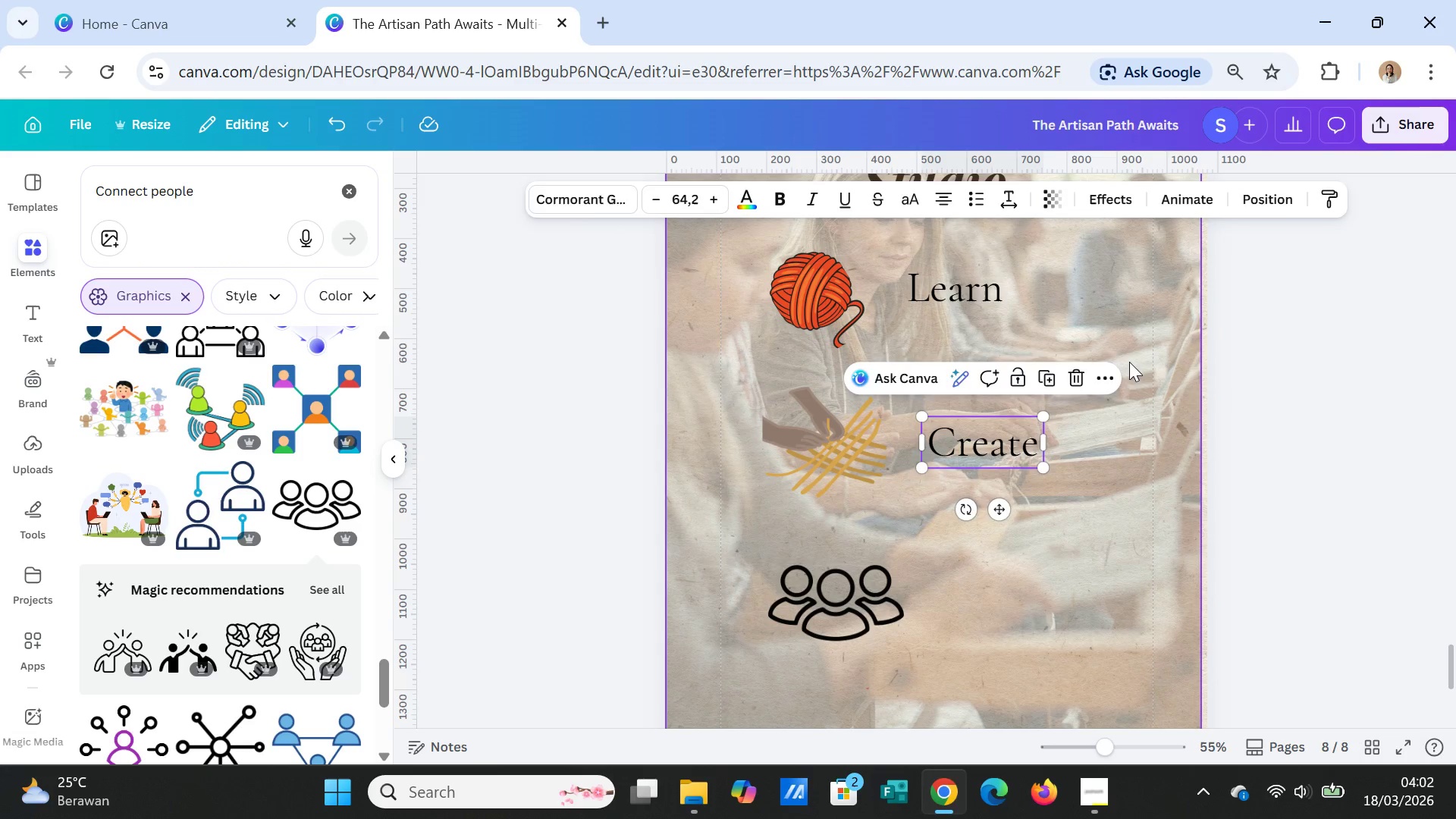 
left_click([1130, 362])
 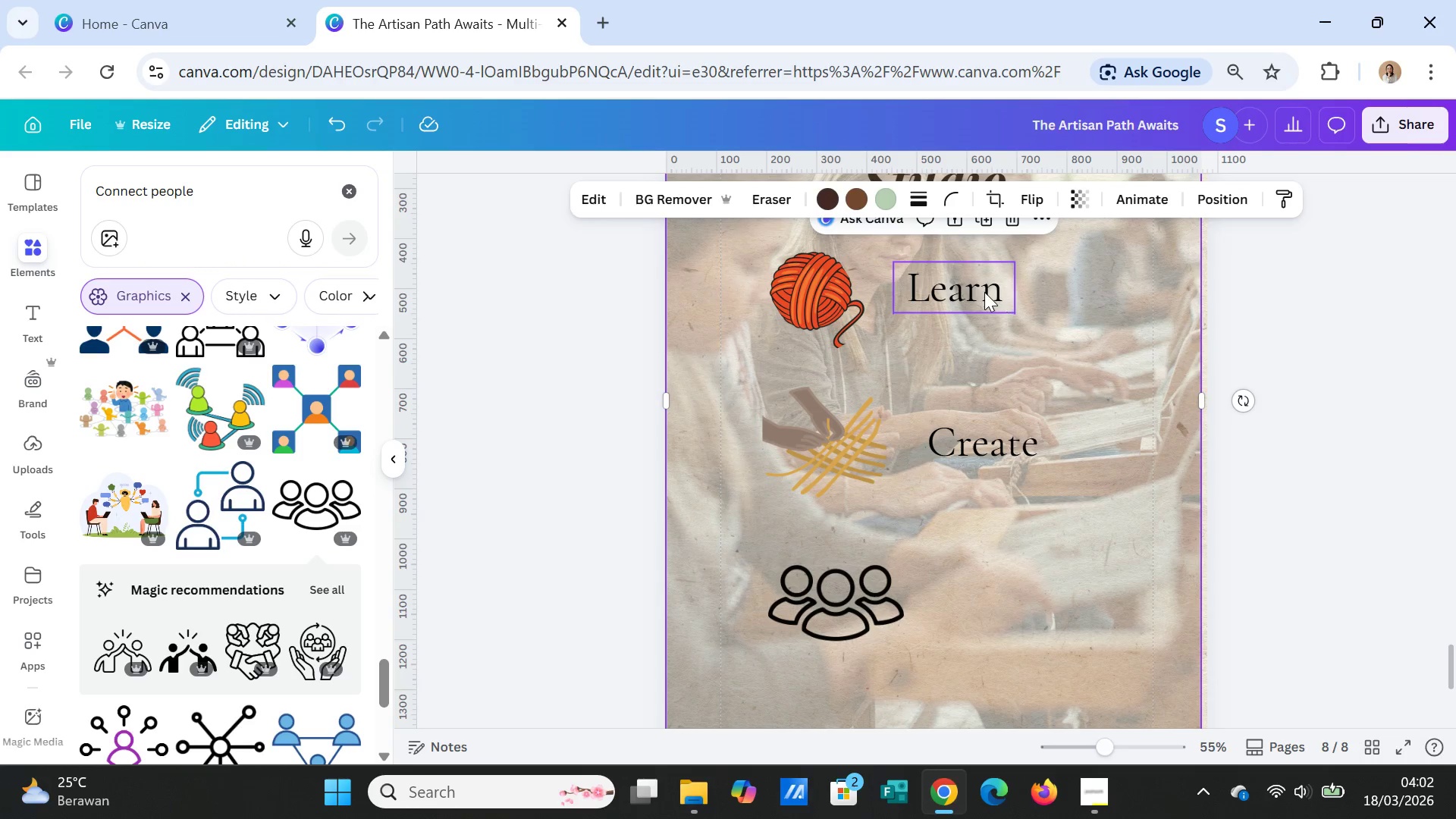 
left_click([984, 292])
 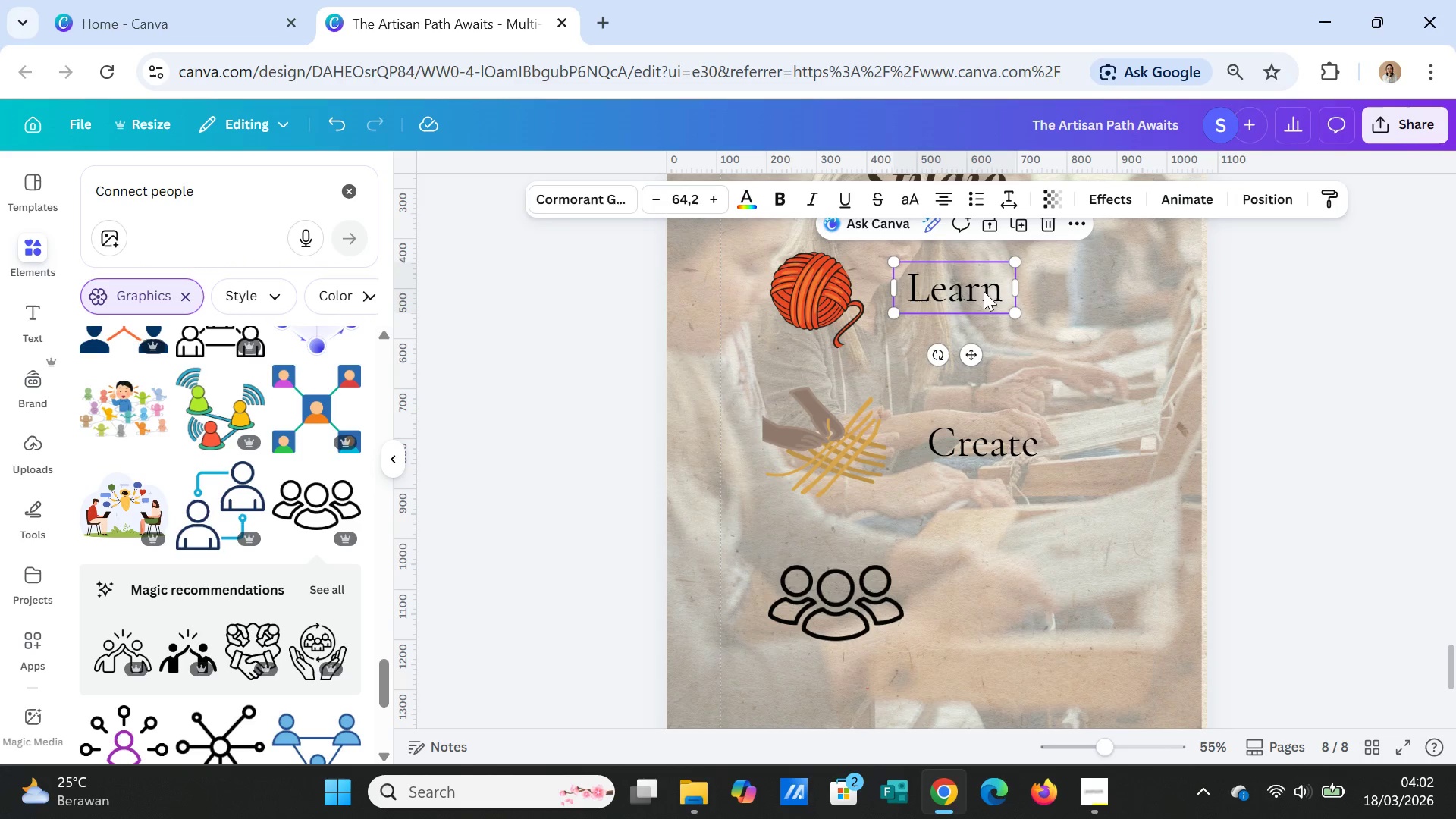 
left_click_drag(start_coordinate=[984, 291], to_coordinate=[1009, 292])
 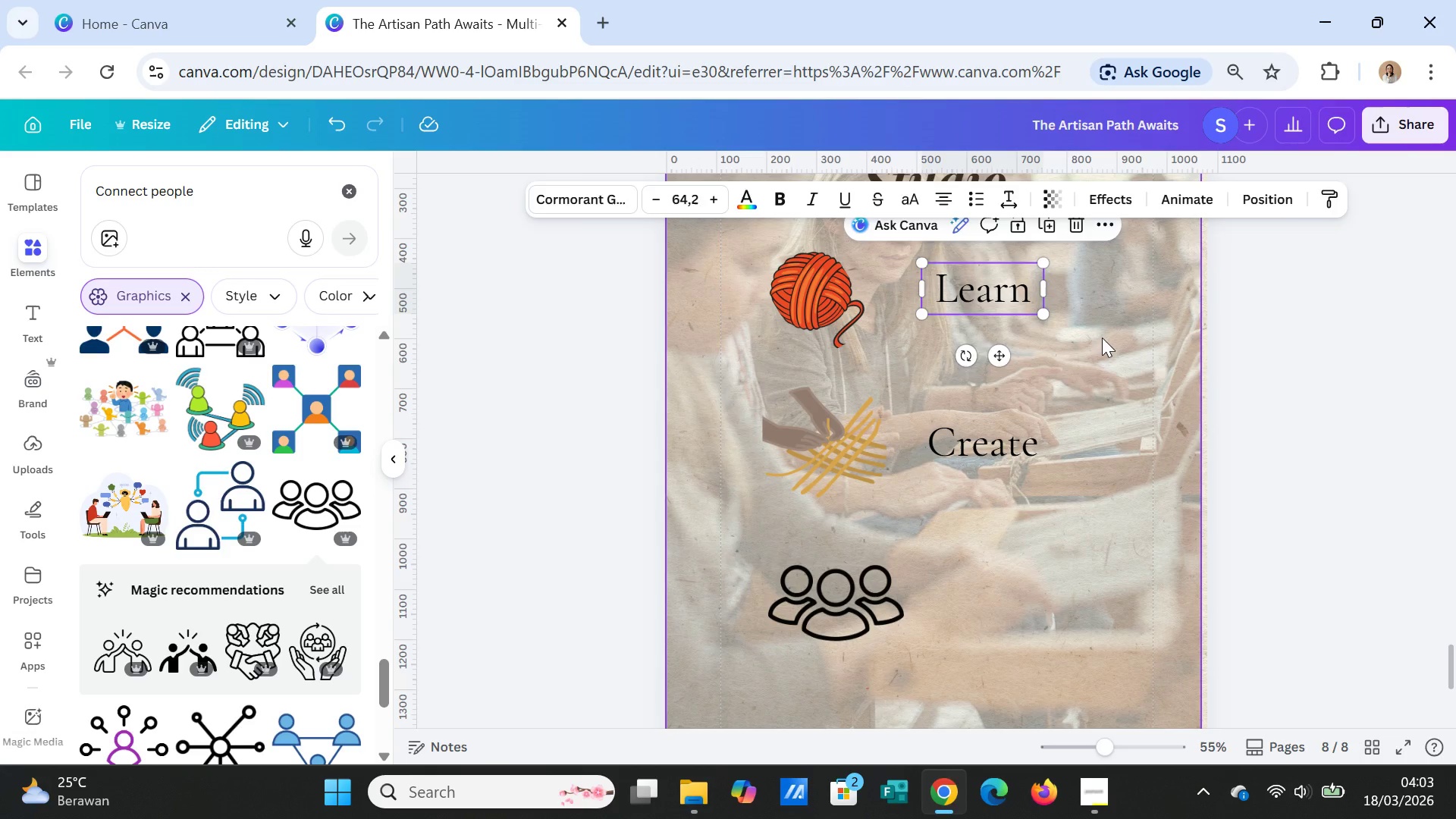 
left_click([1102, 337])
 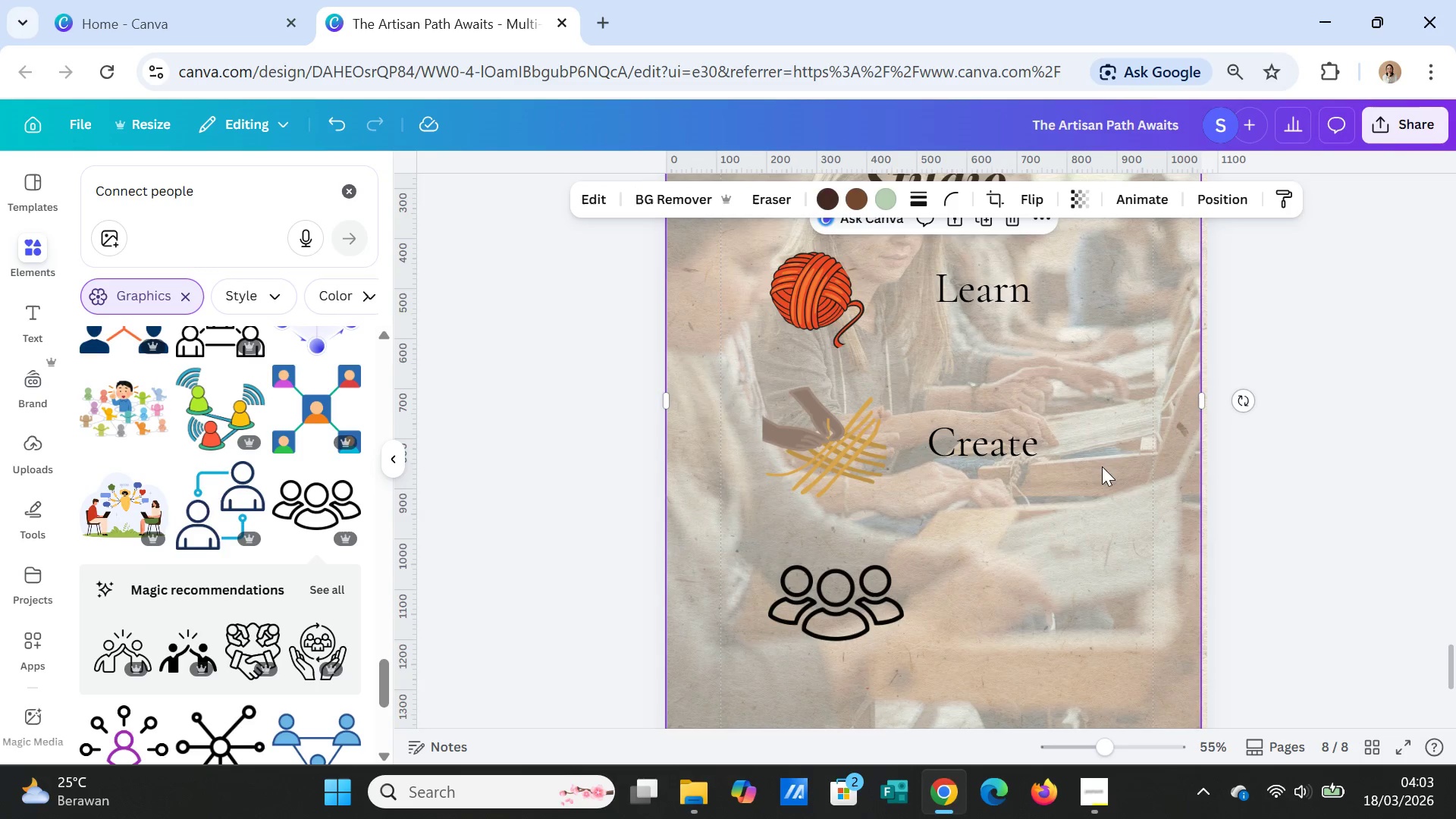 
scroll: coordinate [1100, 469], scroll_direction: down, amount: 1.0
 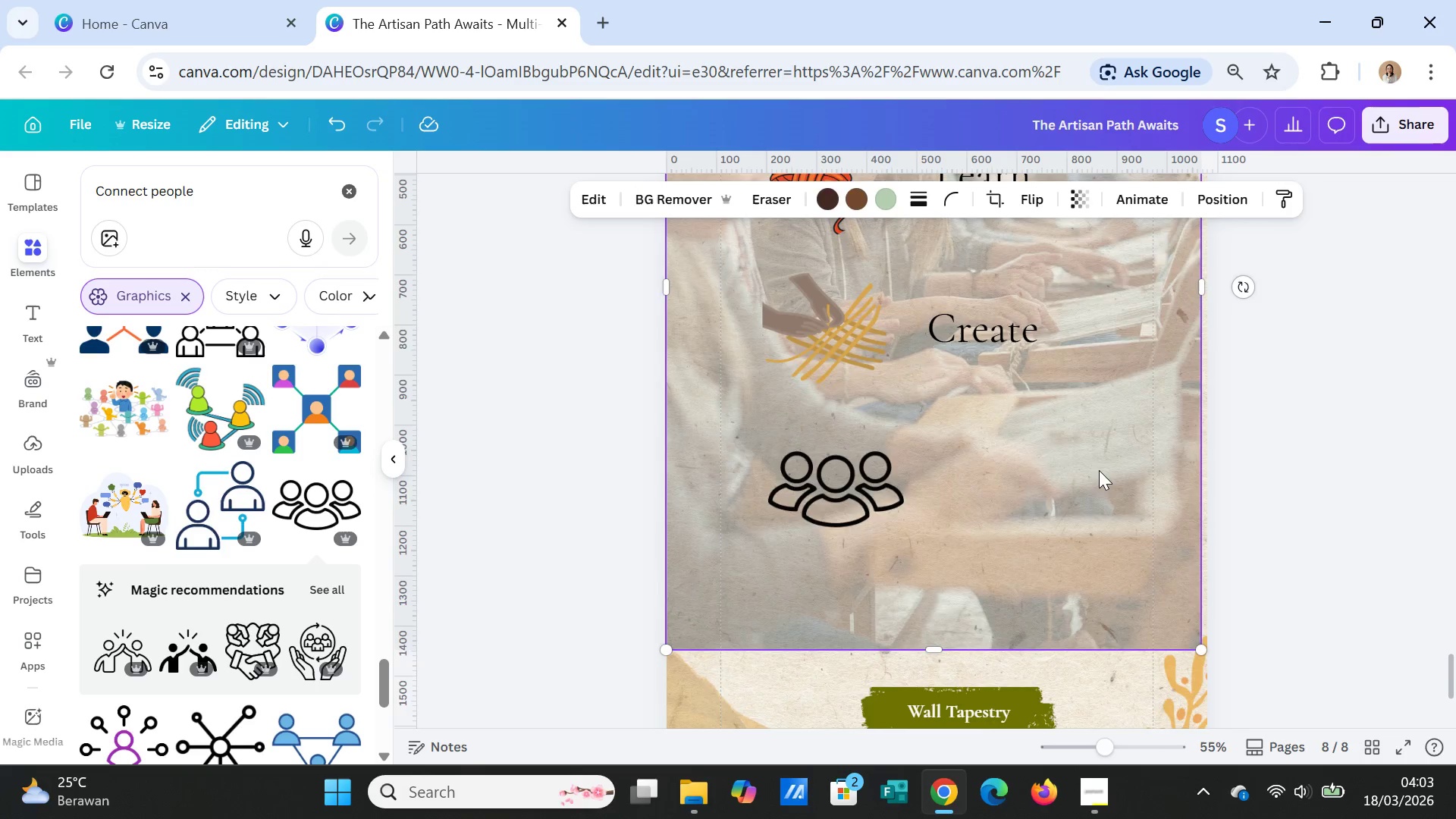 
scroll: coordinate [1099, 467], scroll_direction: up, amount: 1.0
 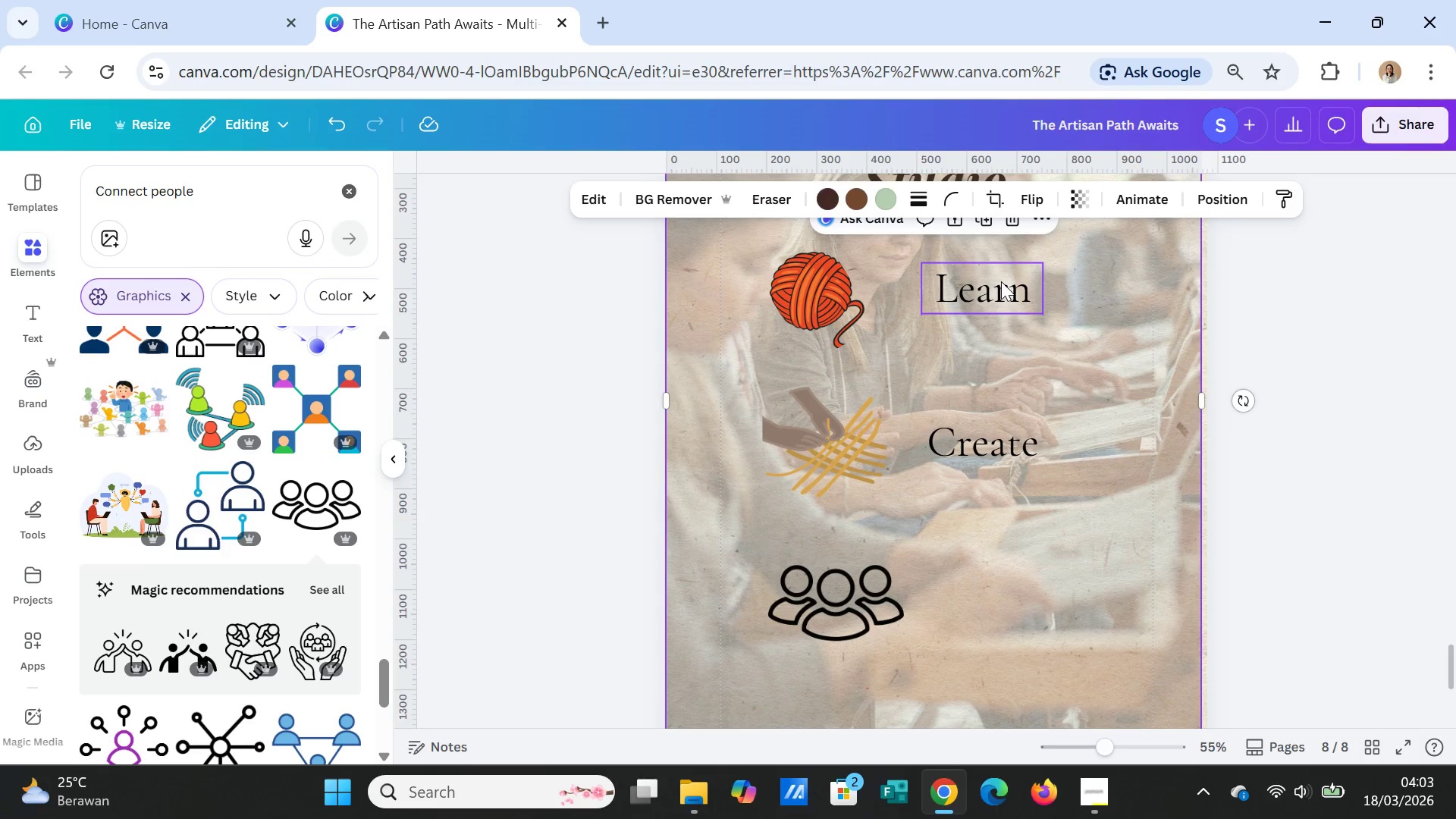 
left_click([1001, 281])
 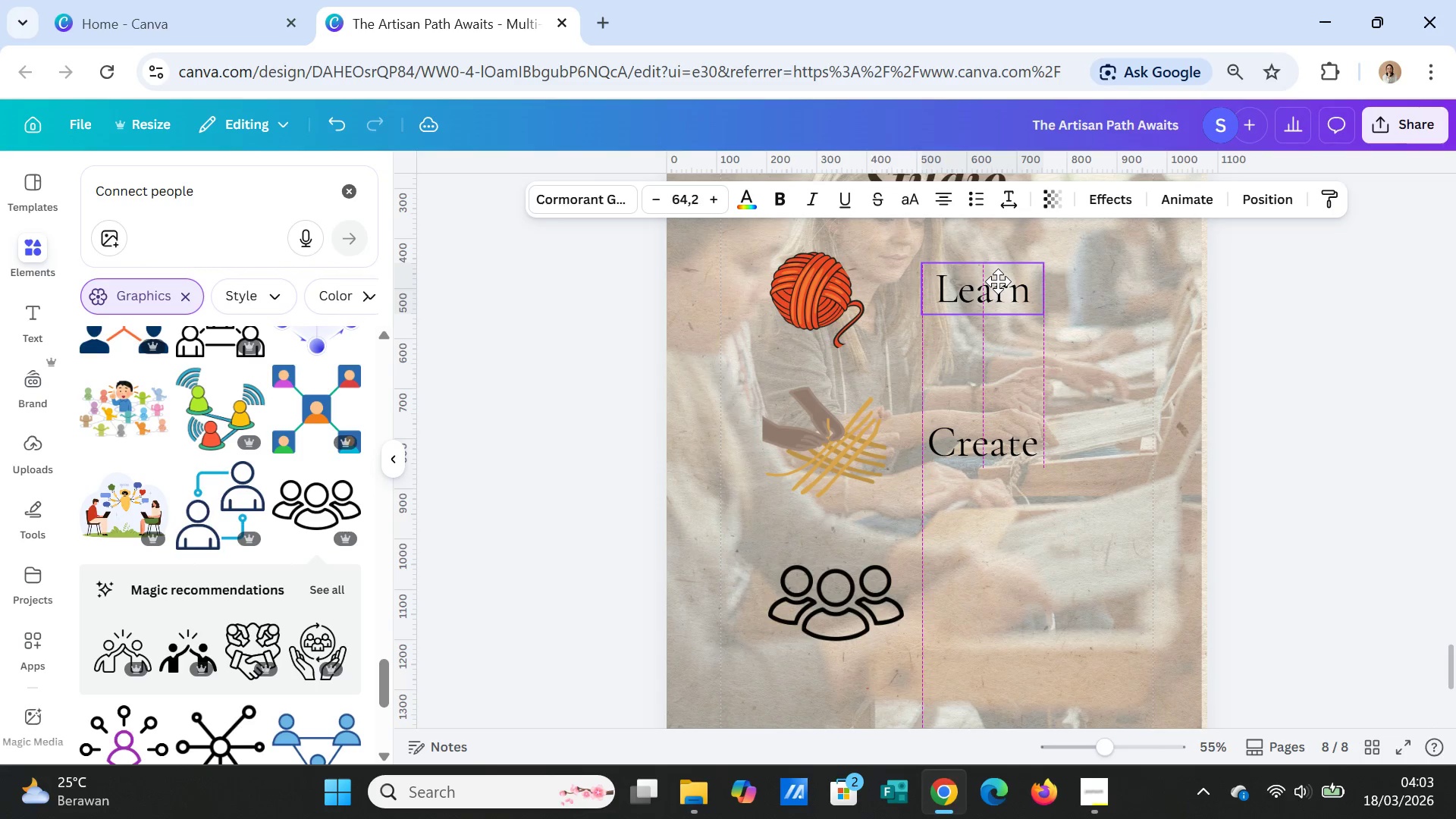 
left_click([1074, 388])
 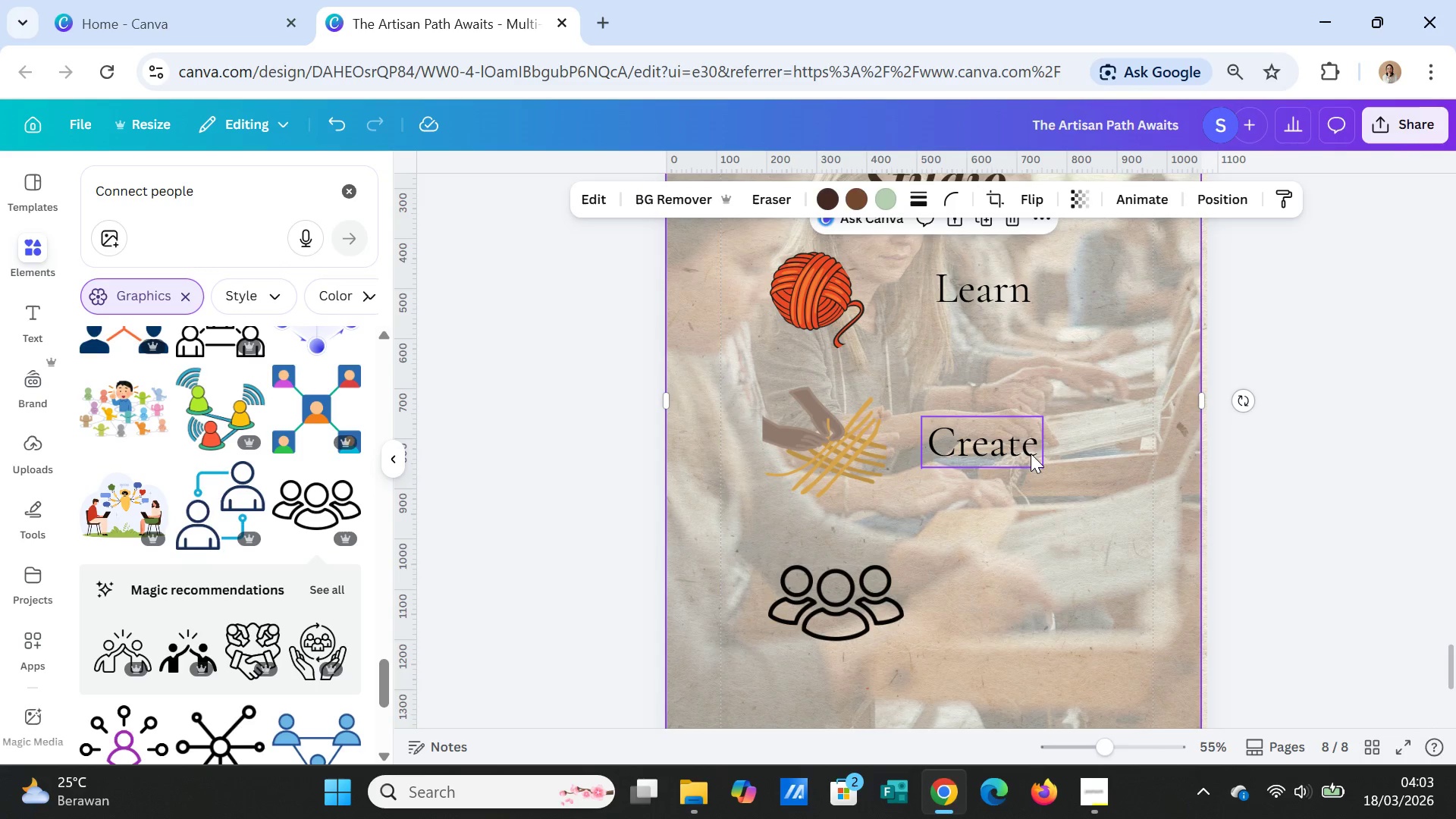 
left_click([1030, 453])
 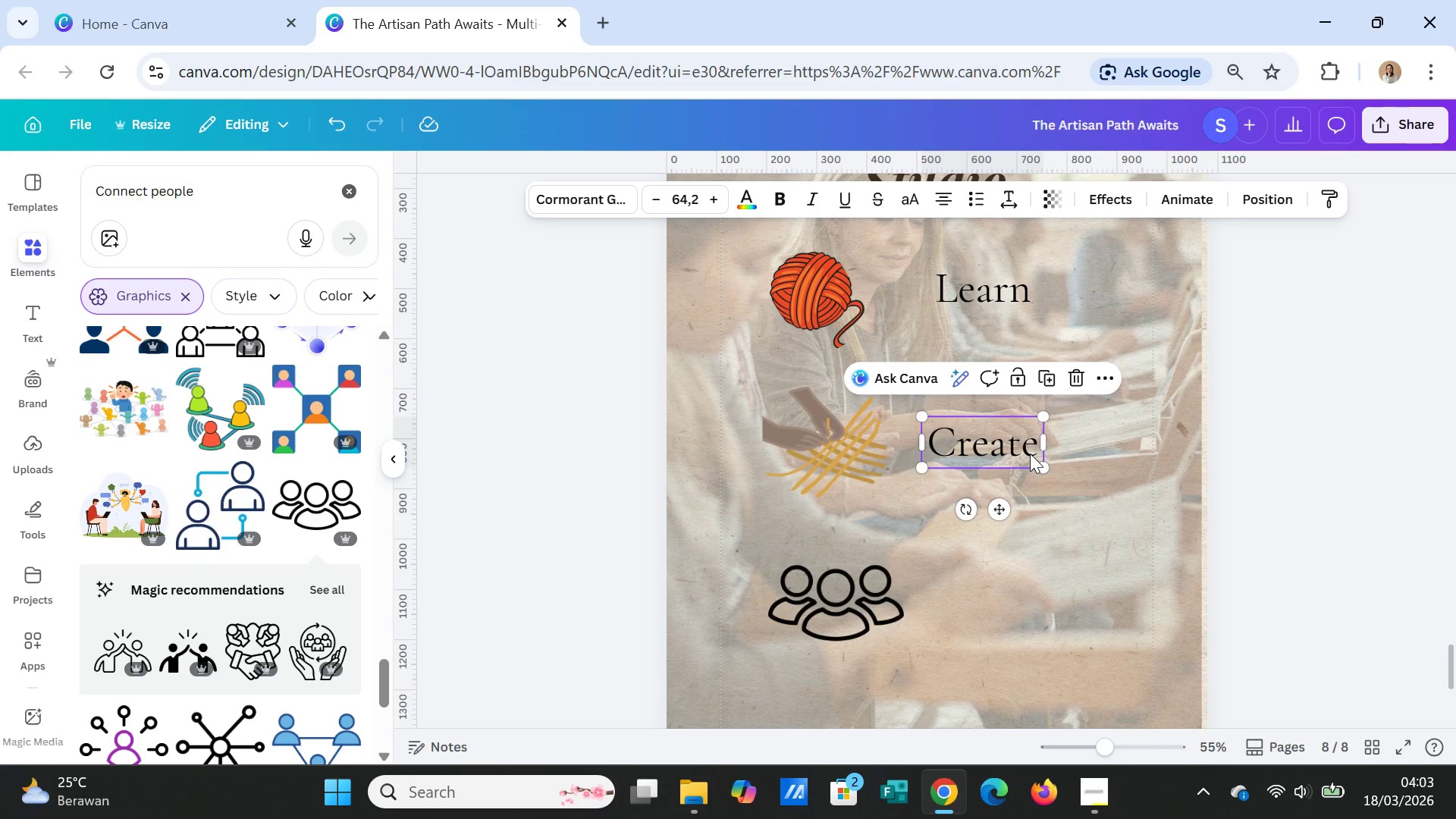 
key(Control+C)
 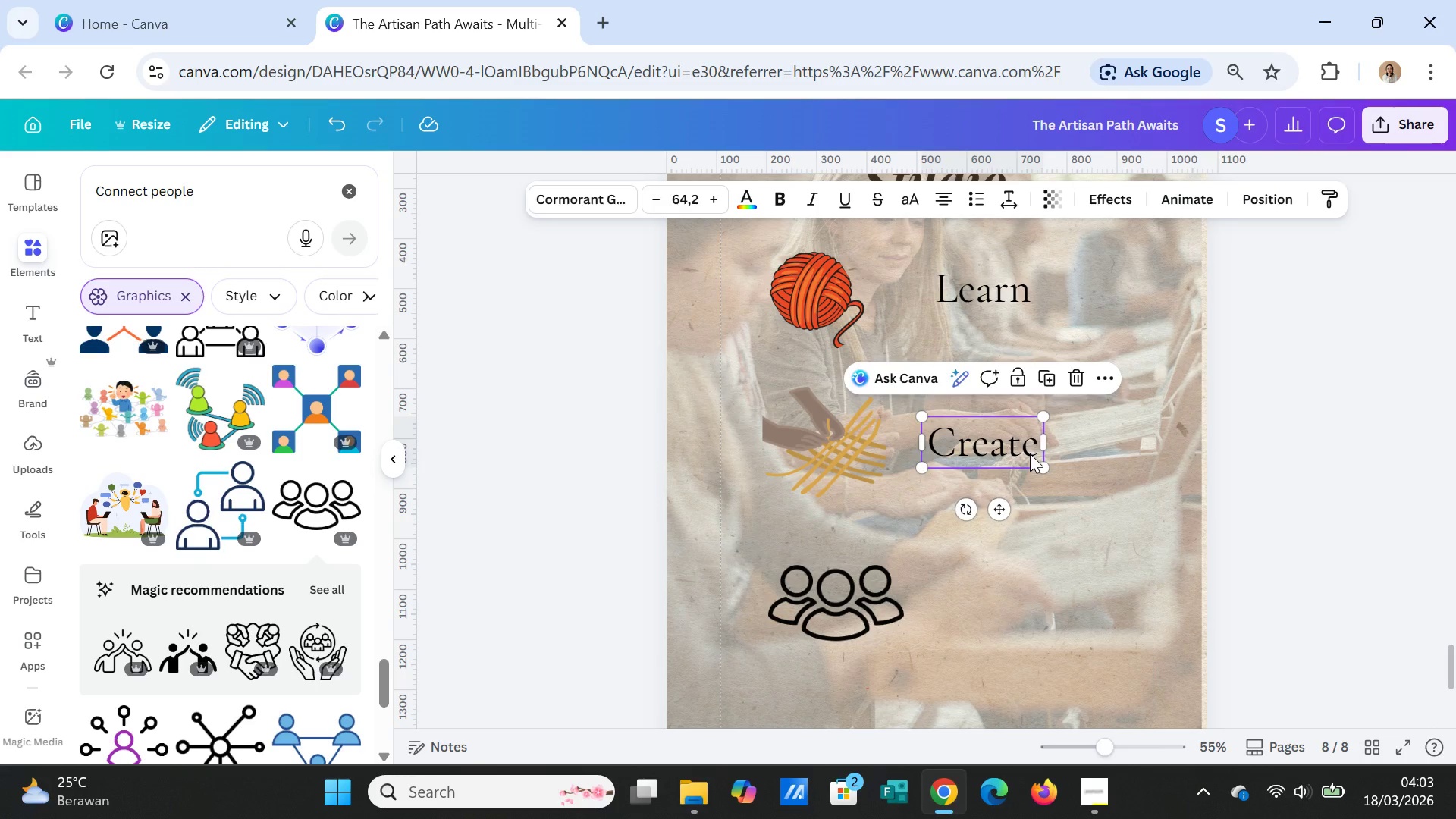 
key(Control+V)
 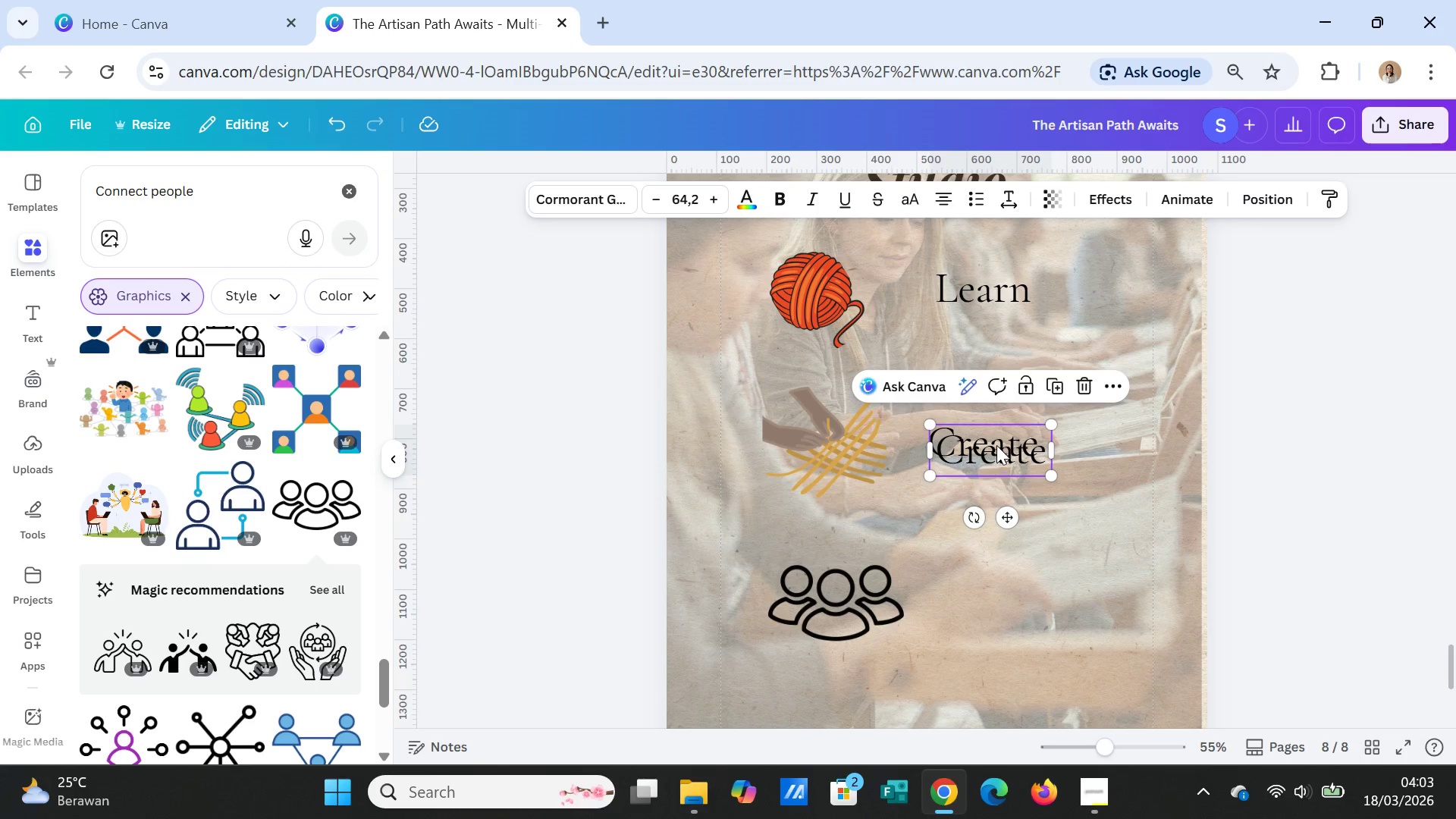 
left_click_drag(start_coordinate=[996, 445], to_coordinate=[998, 582])
 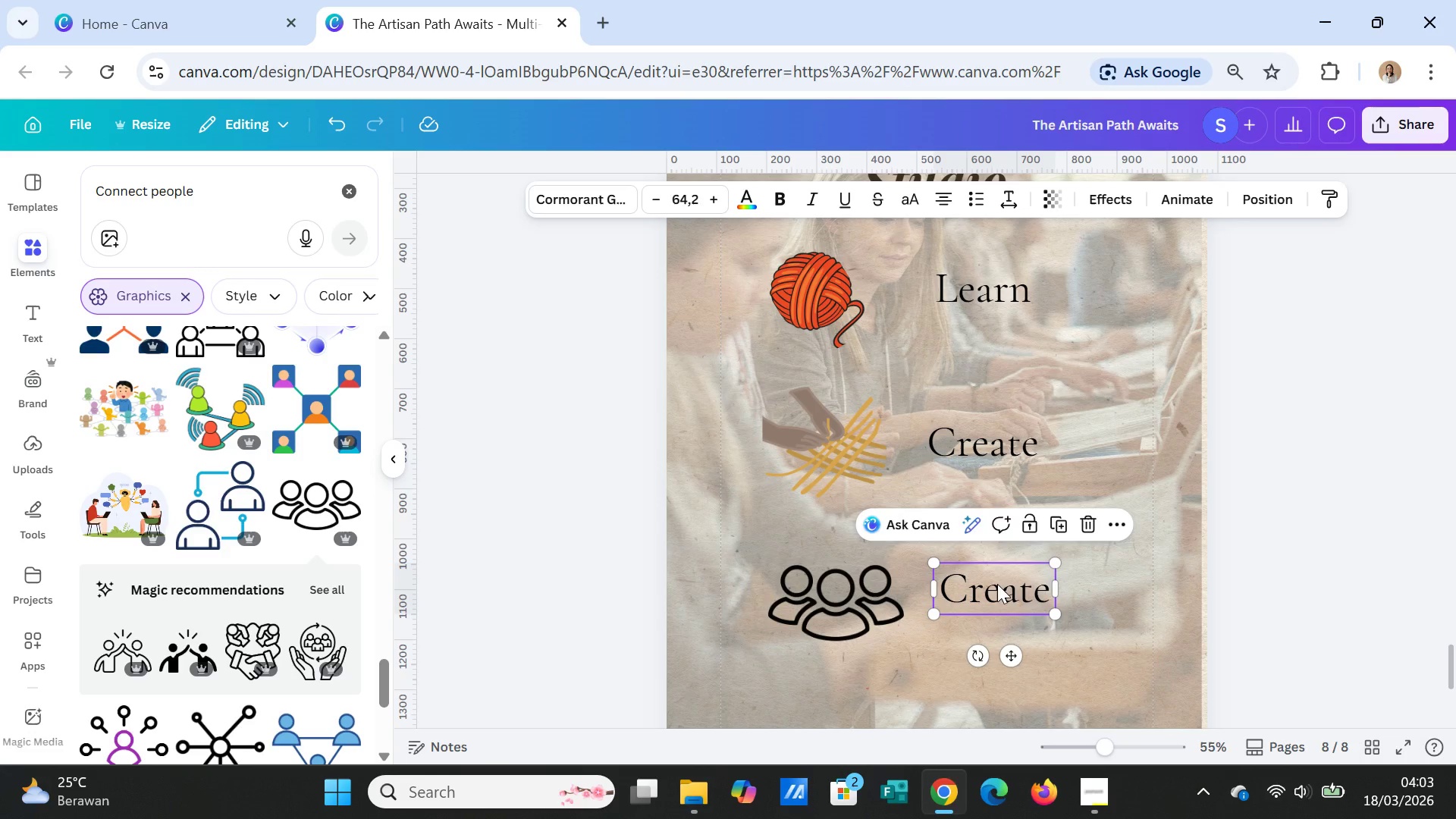 
double_click([997, 584])
 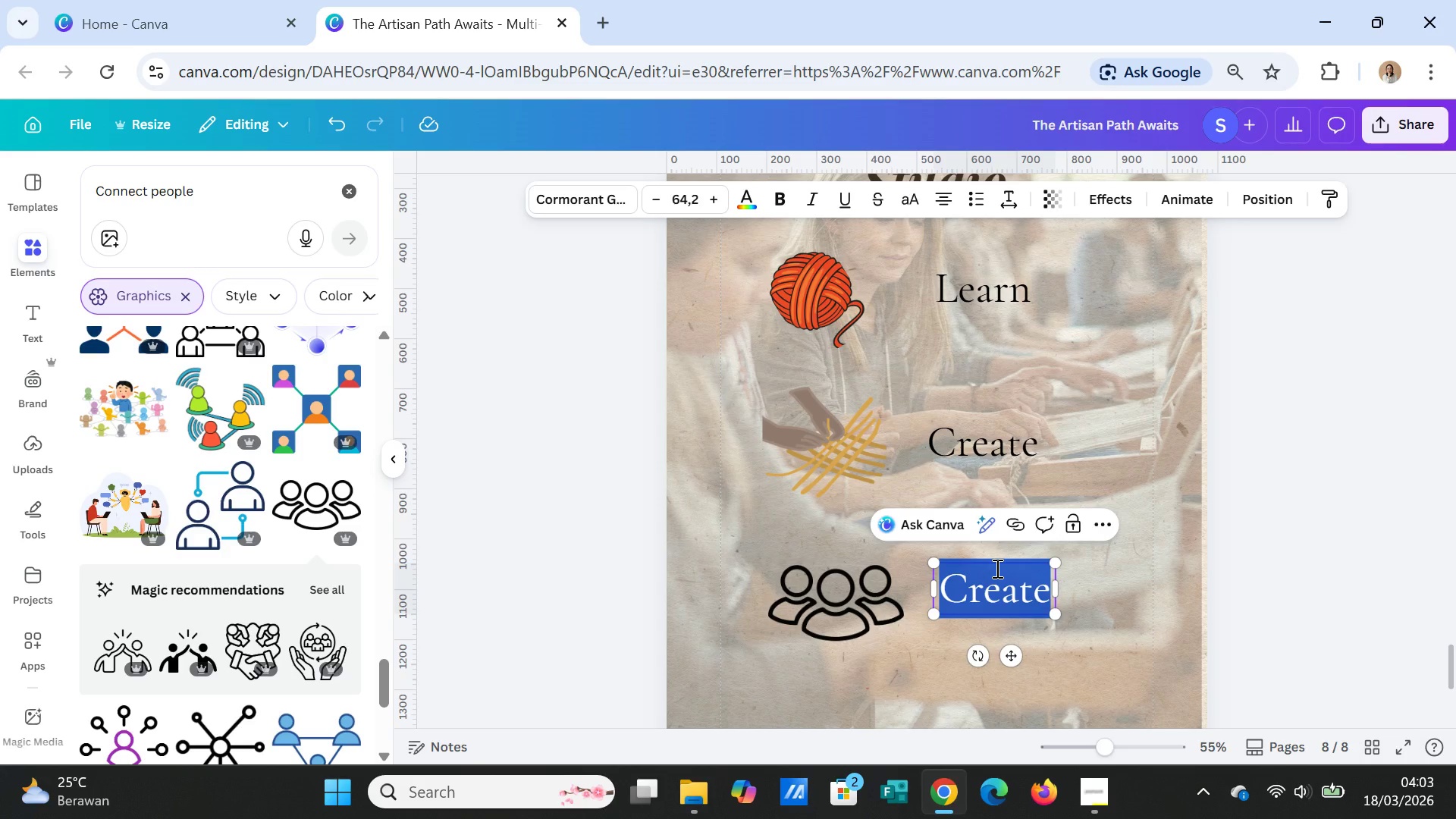 
type(Connect)
 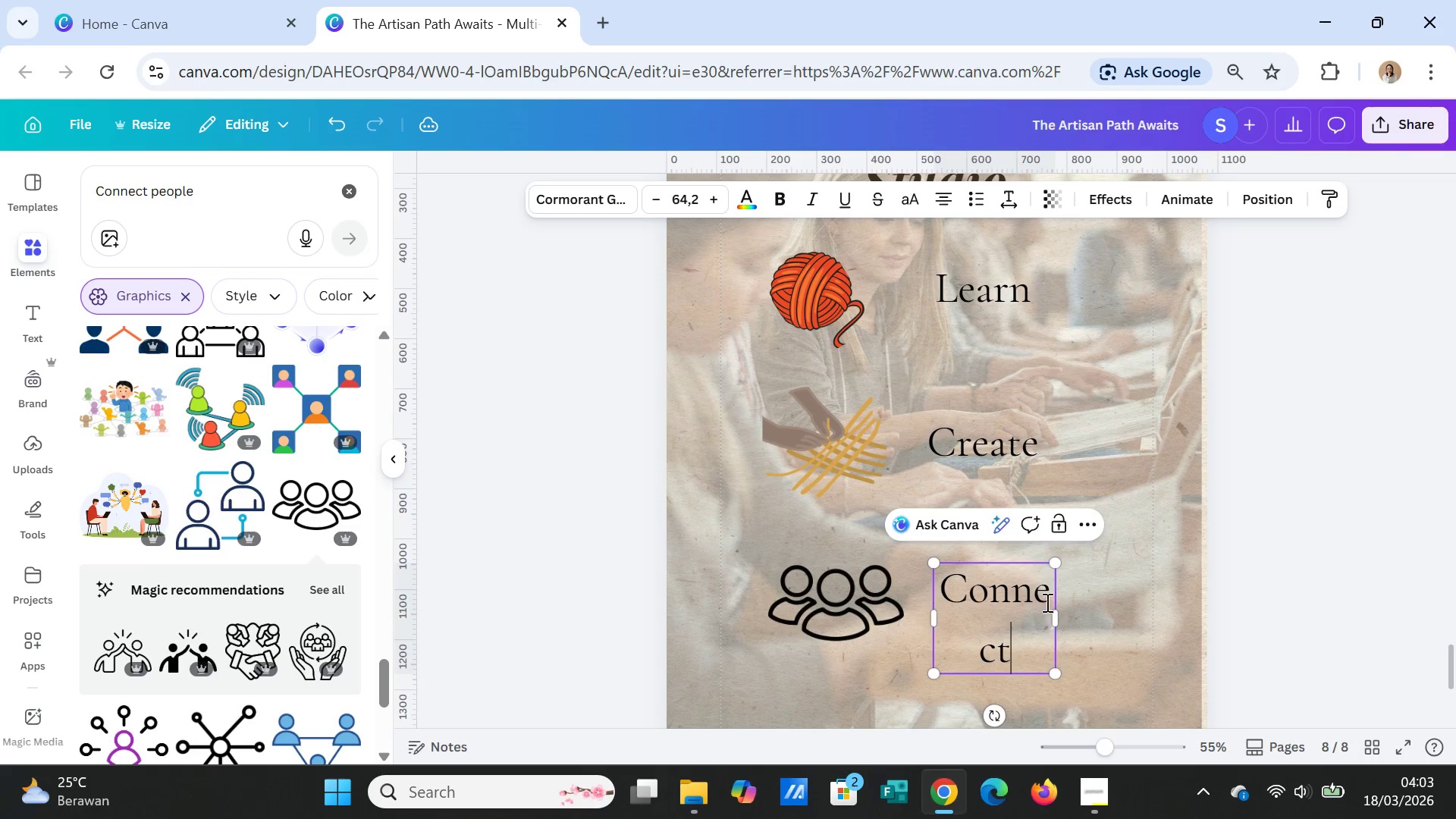 
left_click_drag(start_coordinate=[1058, 613], to_coordinate=[1087, 601])
 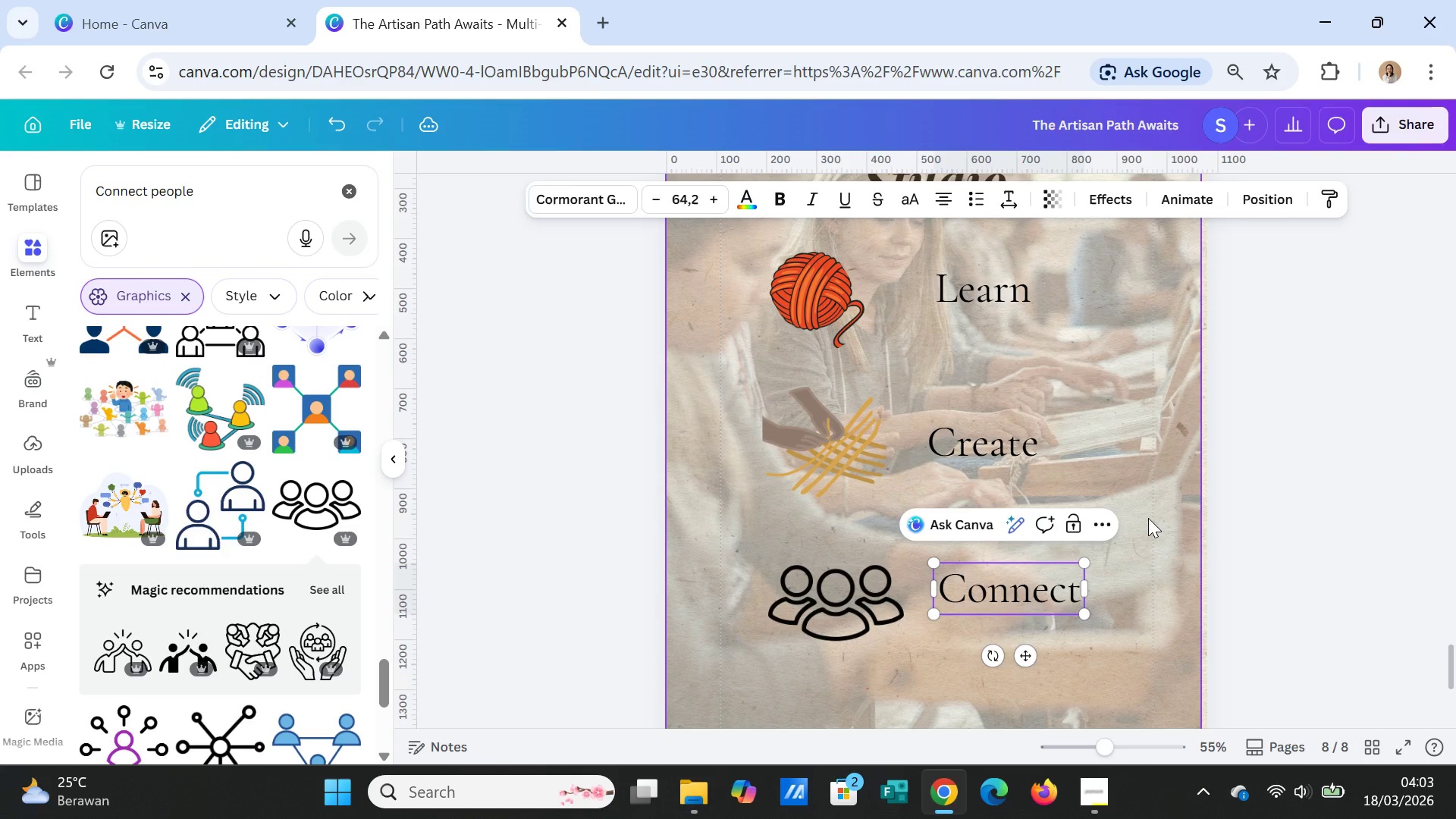 
left_click([1148, 518])
 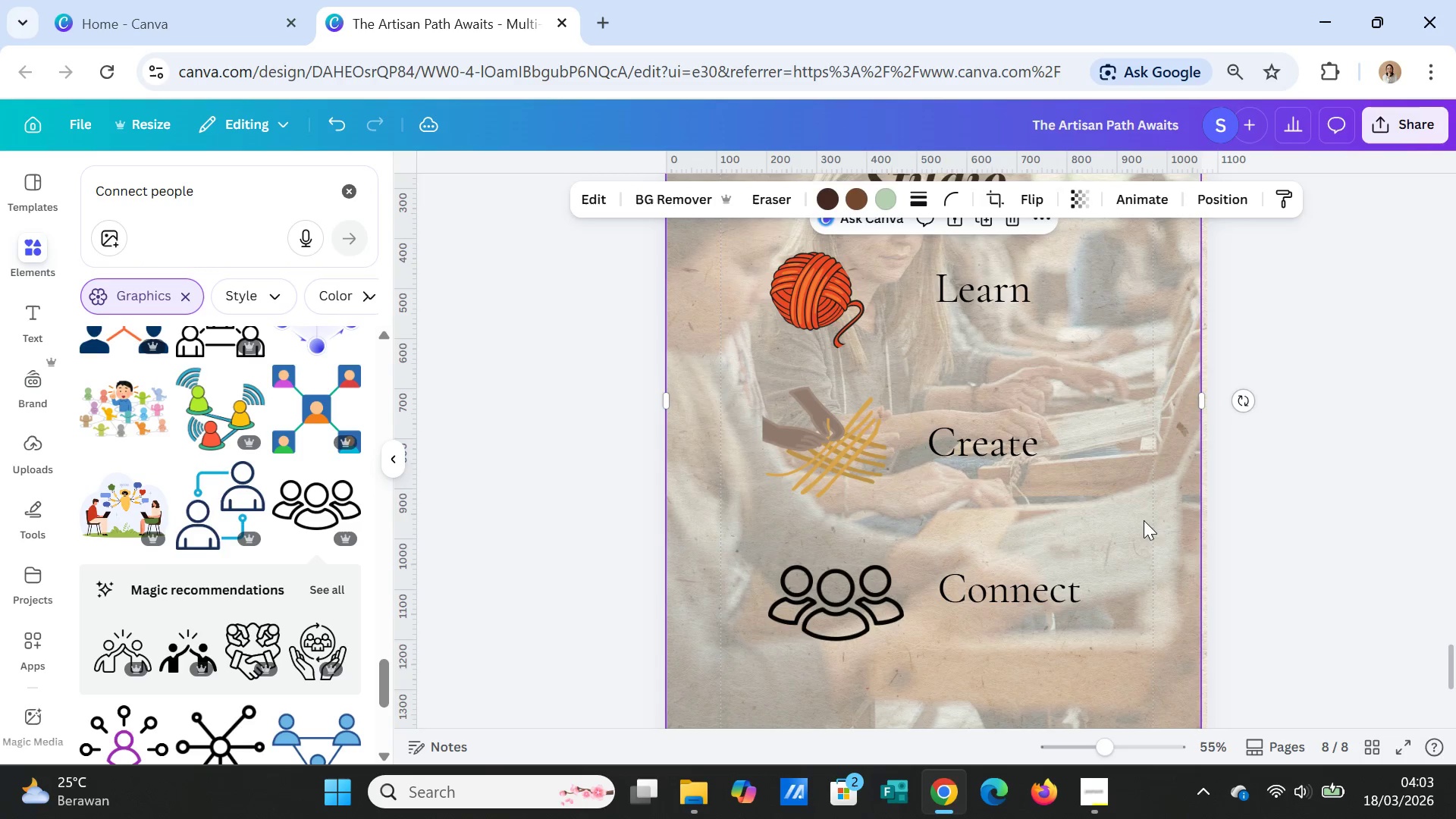 
scroll: coordinate [1143, 527], scroll_direction: down, amount: 1.0
 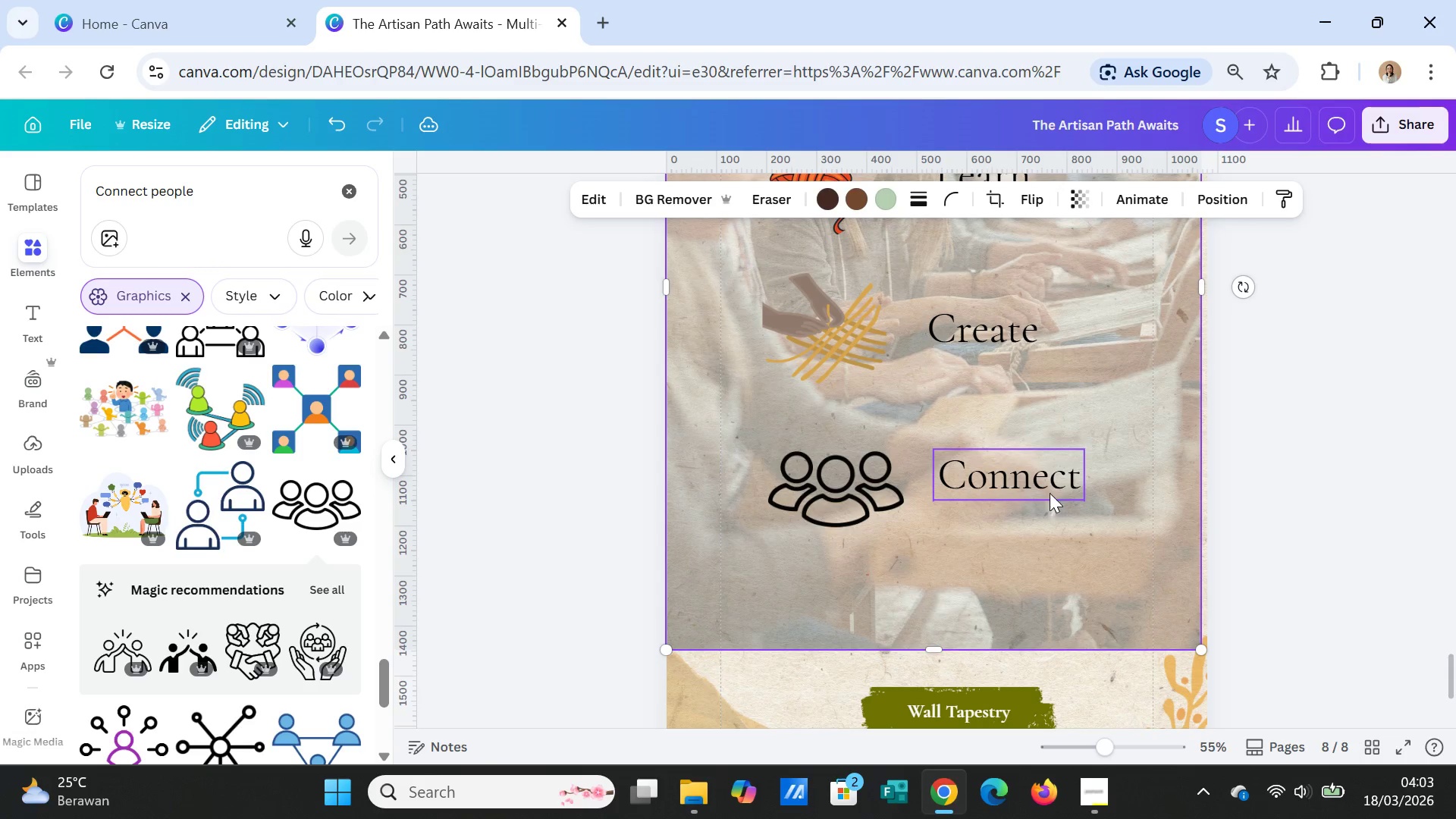 
left_click_drag(start_coordinate=[1044, 488], to_coordinate=[1047, 496])
 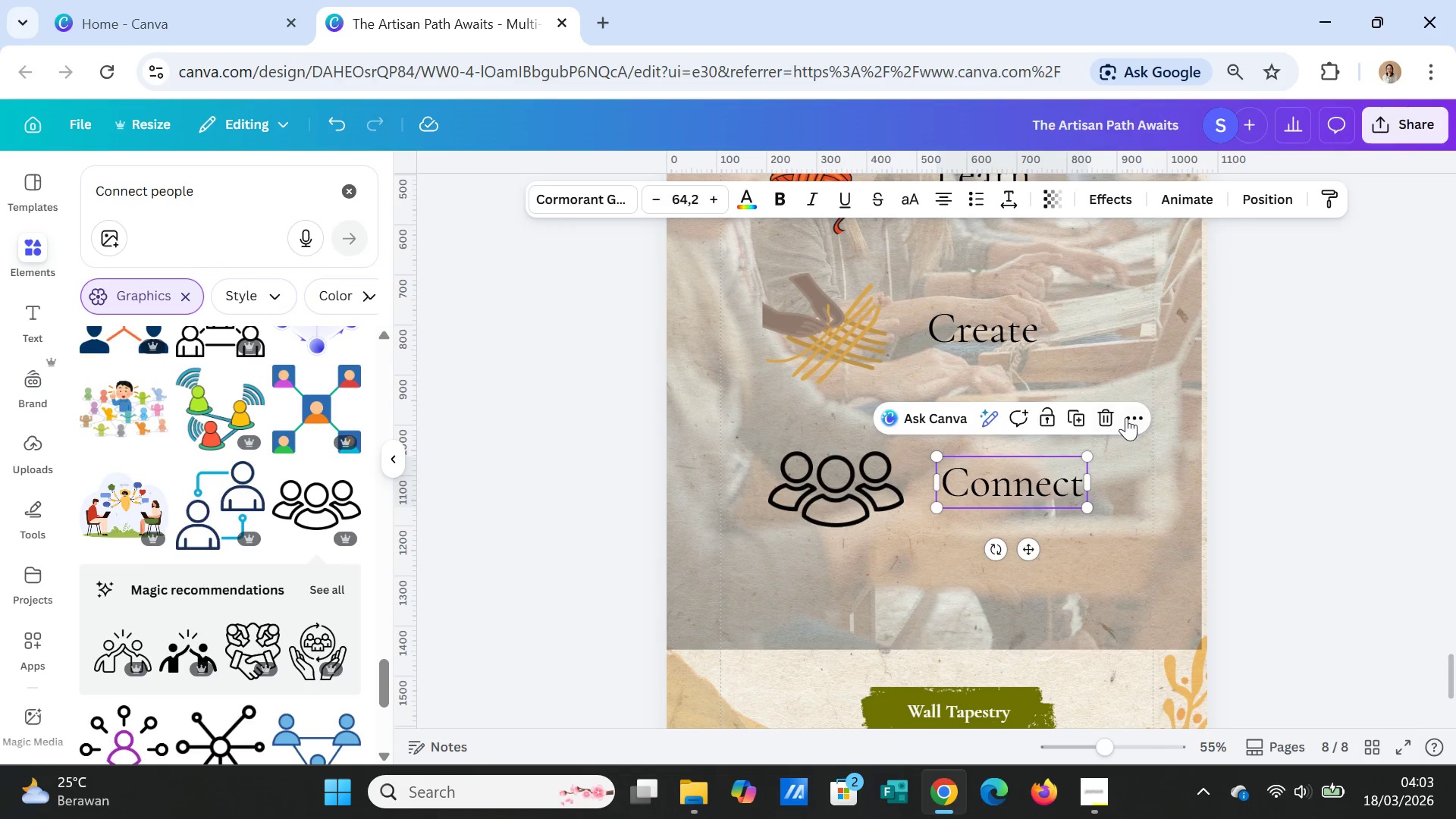 
left_click([1126, 417])
 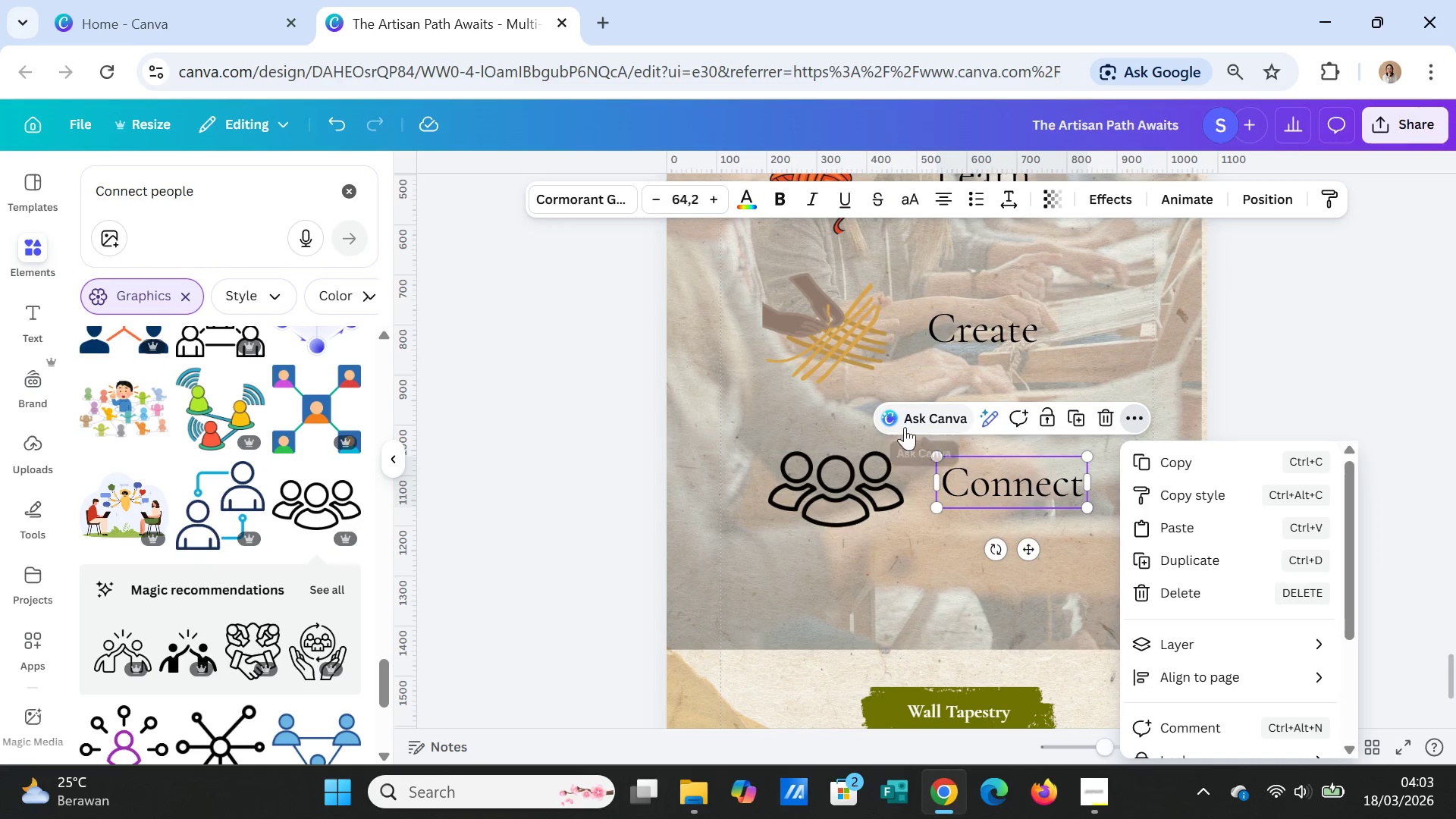 
scroll: coordinate [1049, 356], scroll_direction: down, amount: 2.0
 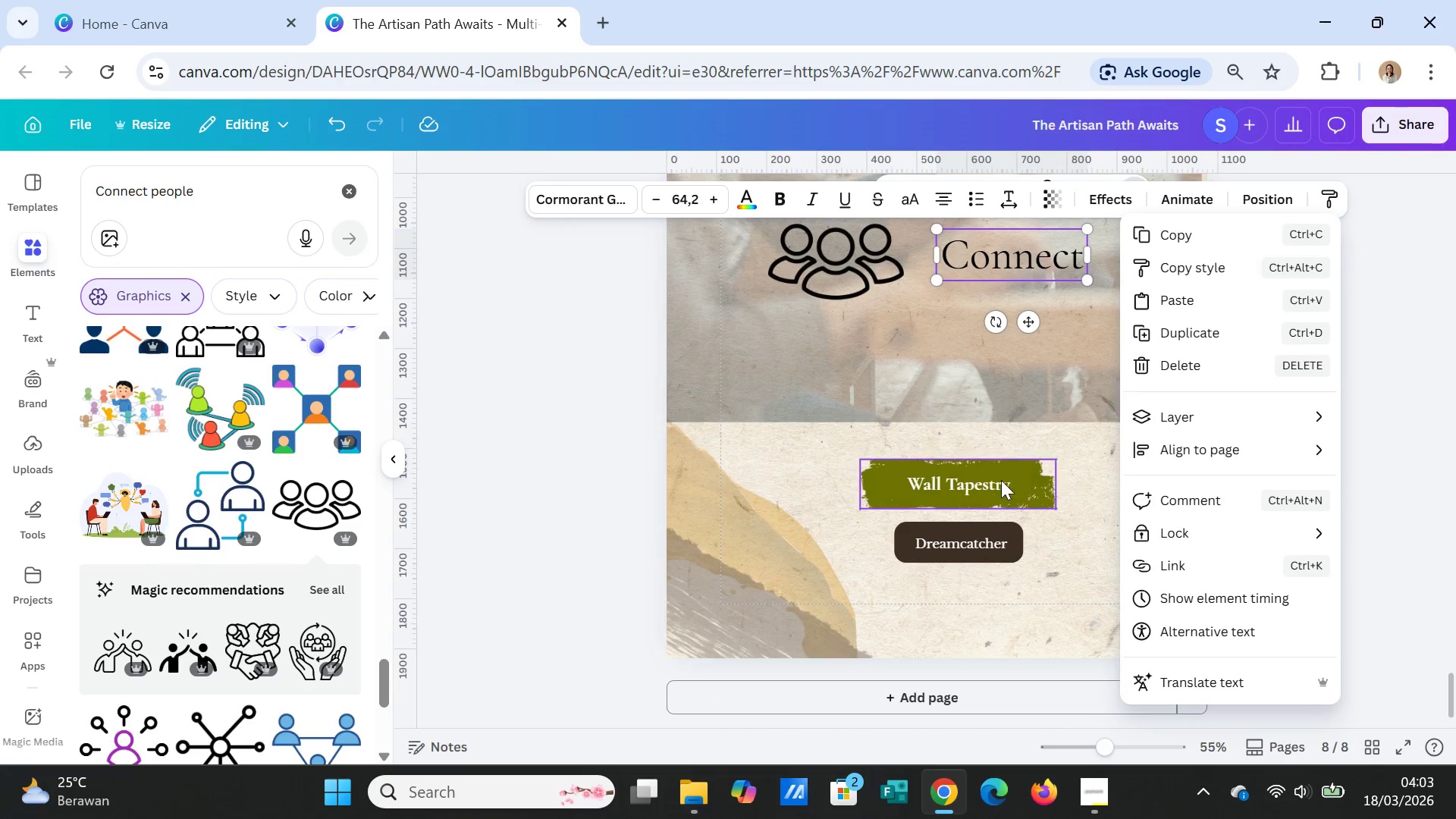 
left_click([1001, 480])
 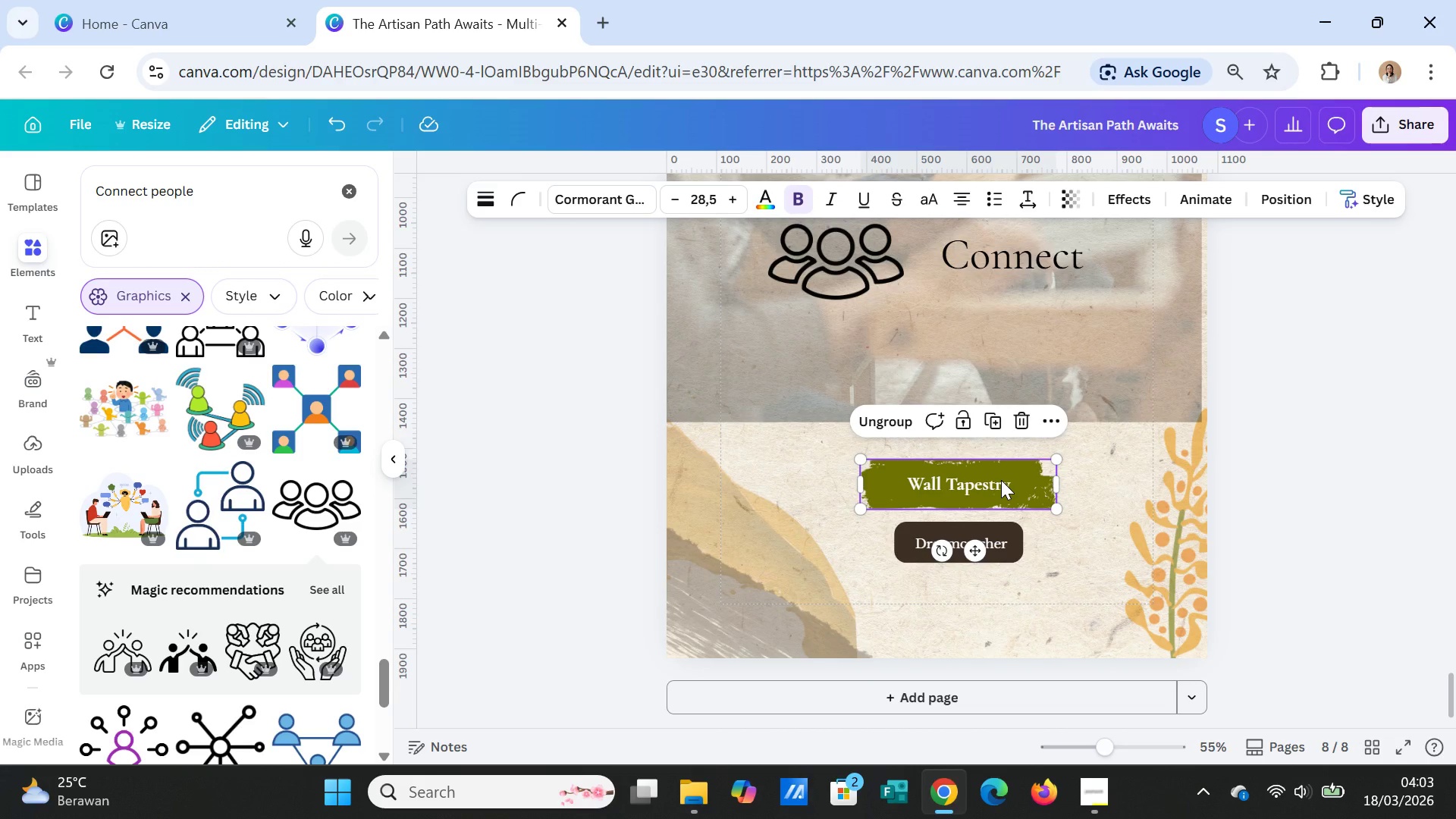 
key(Delete)
 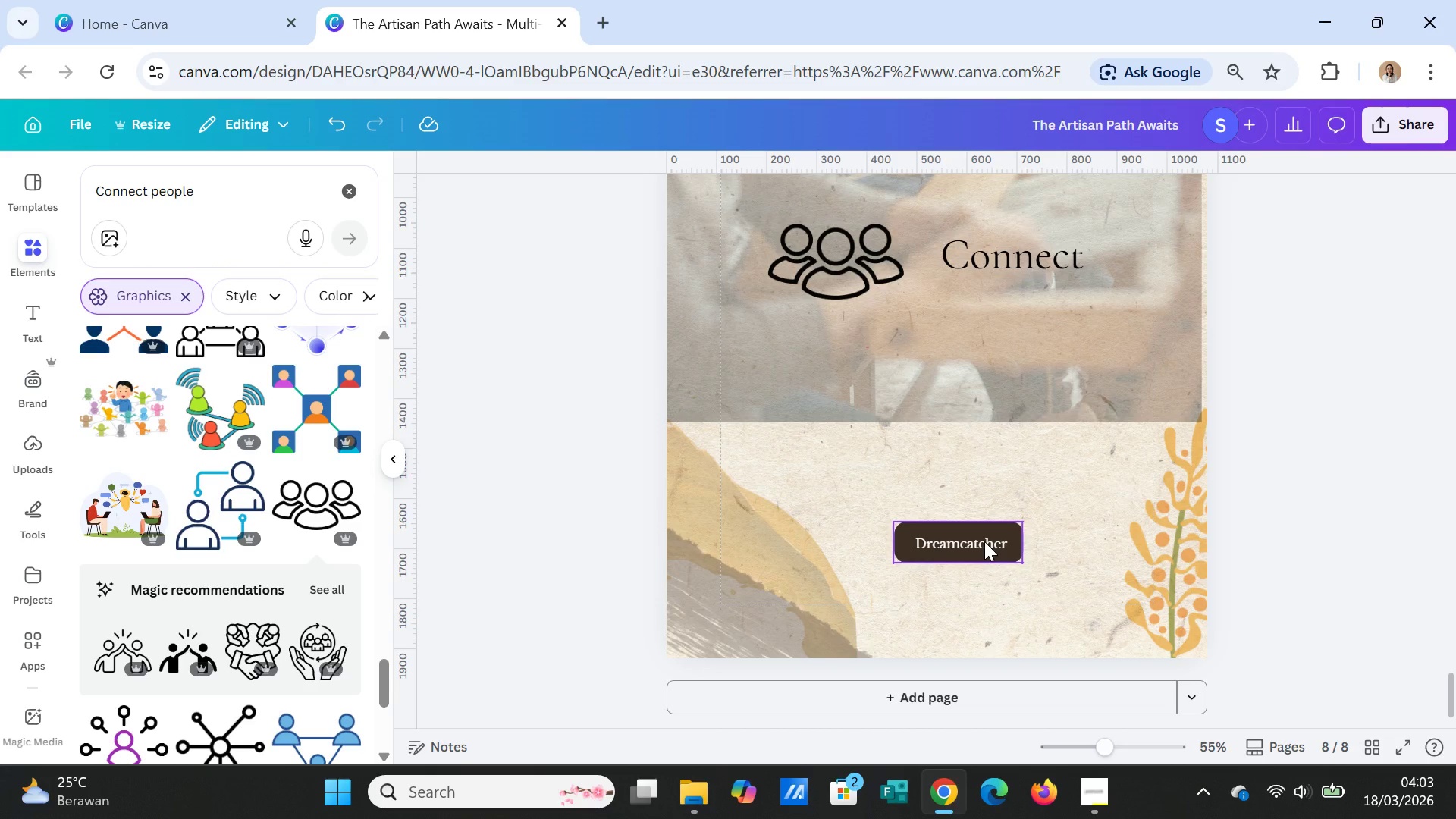 
left_click([984, 541])
 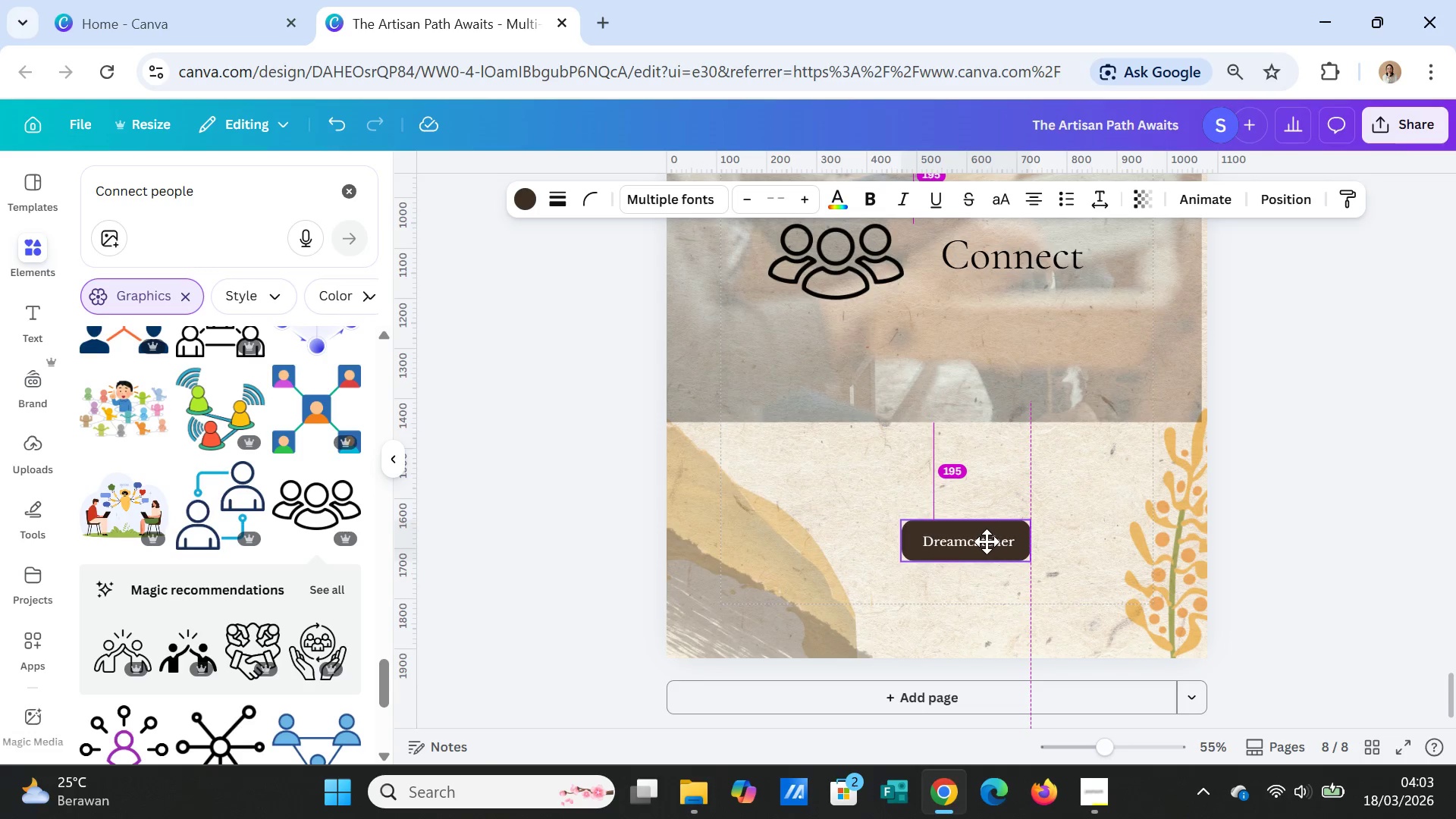 
wait(5.22)
 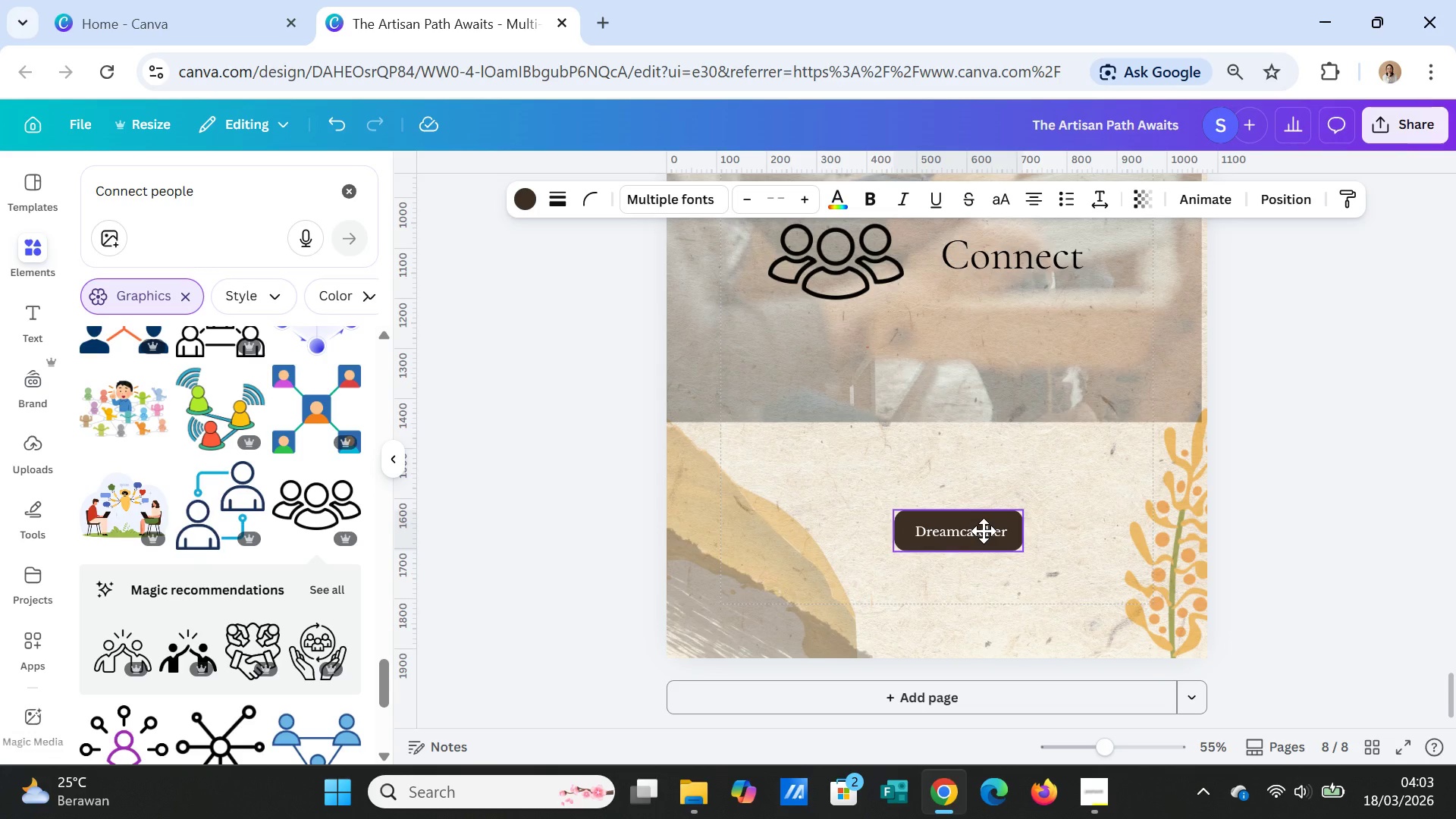 
double_click([981, 544])
 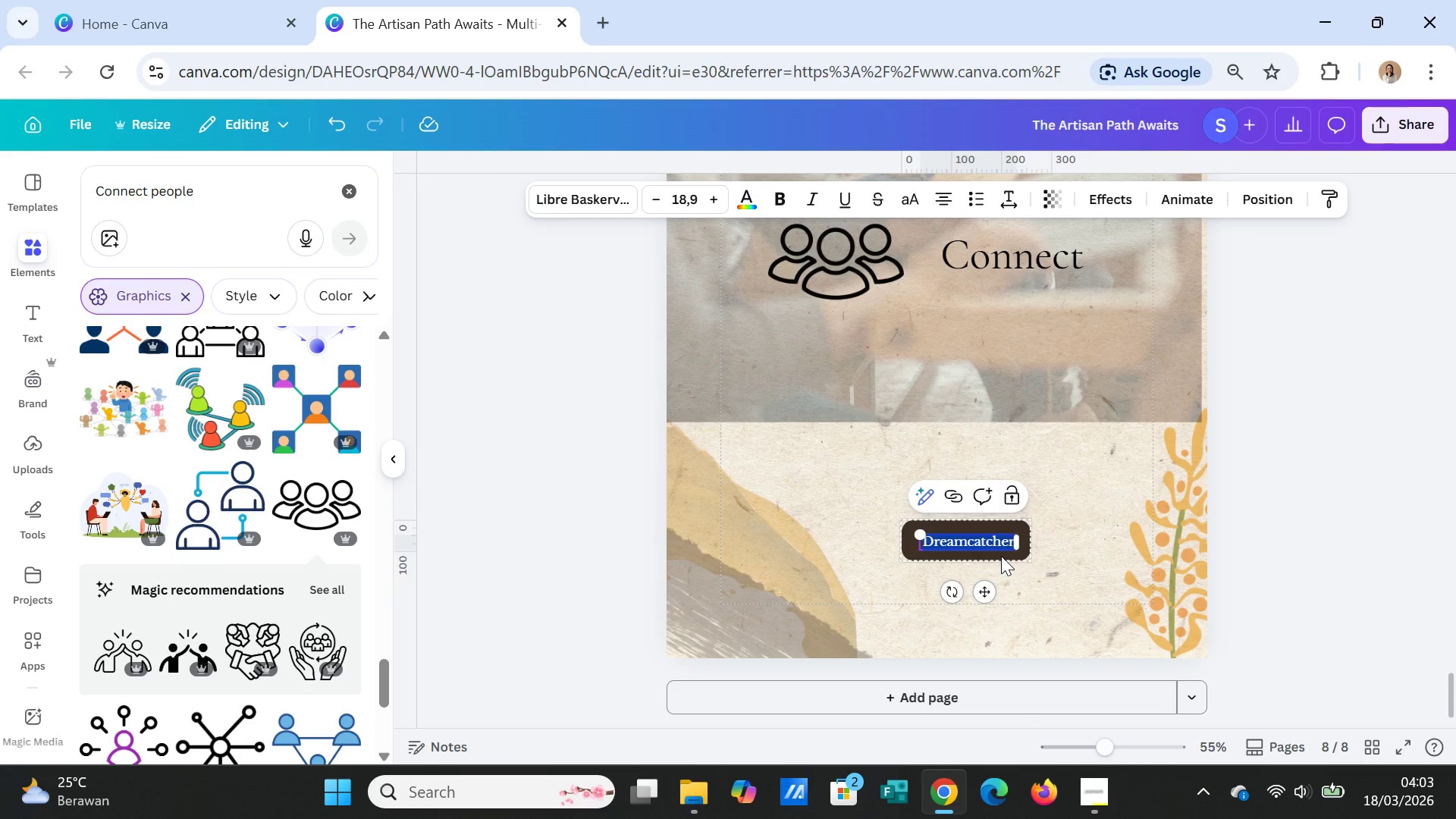 
type(Join The STUDIO)
key(Backspace)
key(Backspace)
key(Backspace)
key(Backspace)
key(Backspace)
type(TUDI)
key(Backspace)
key(Backspace)
key(Backspace)
key(Backspace)
type(tudio)
 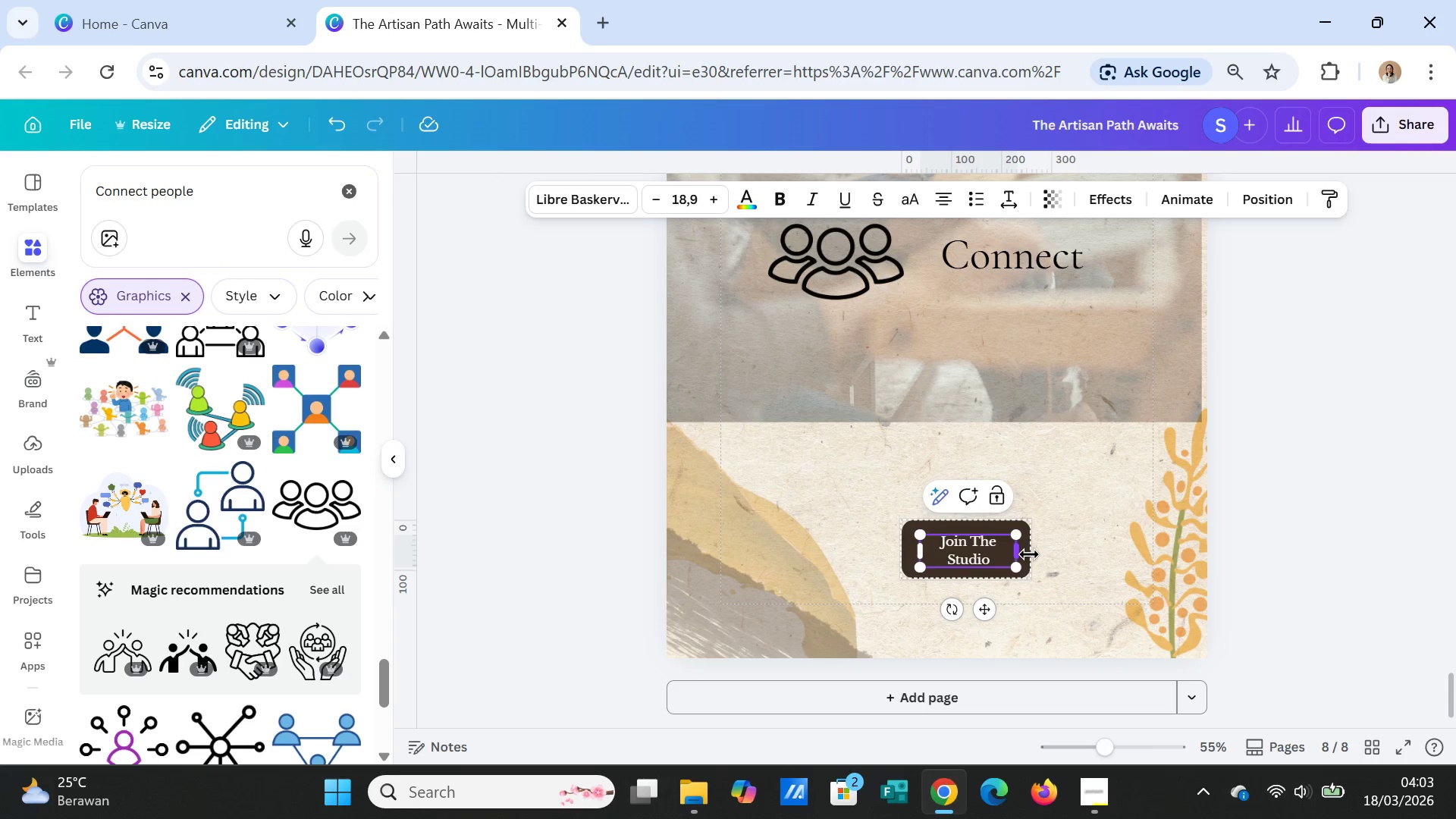 
left_click_drag(start_coordinate=[1021, 553], to_coordinate=[1028, 553])
 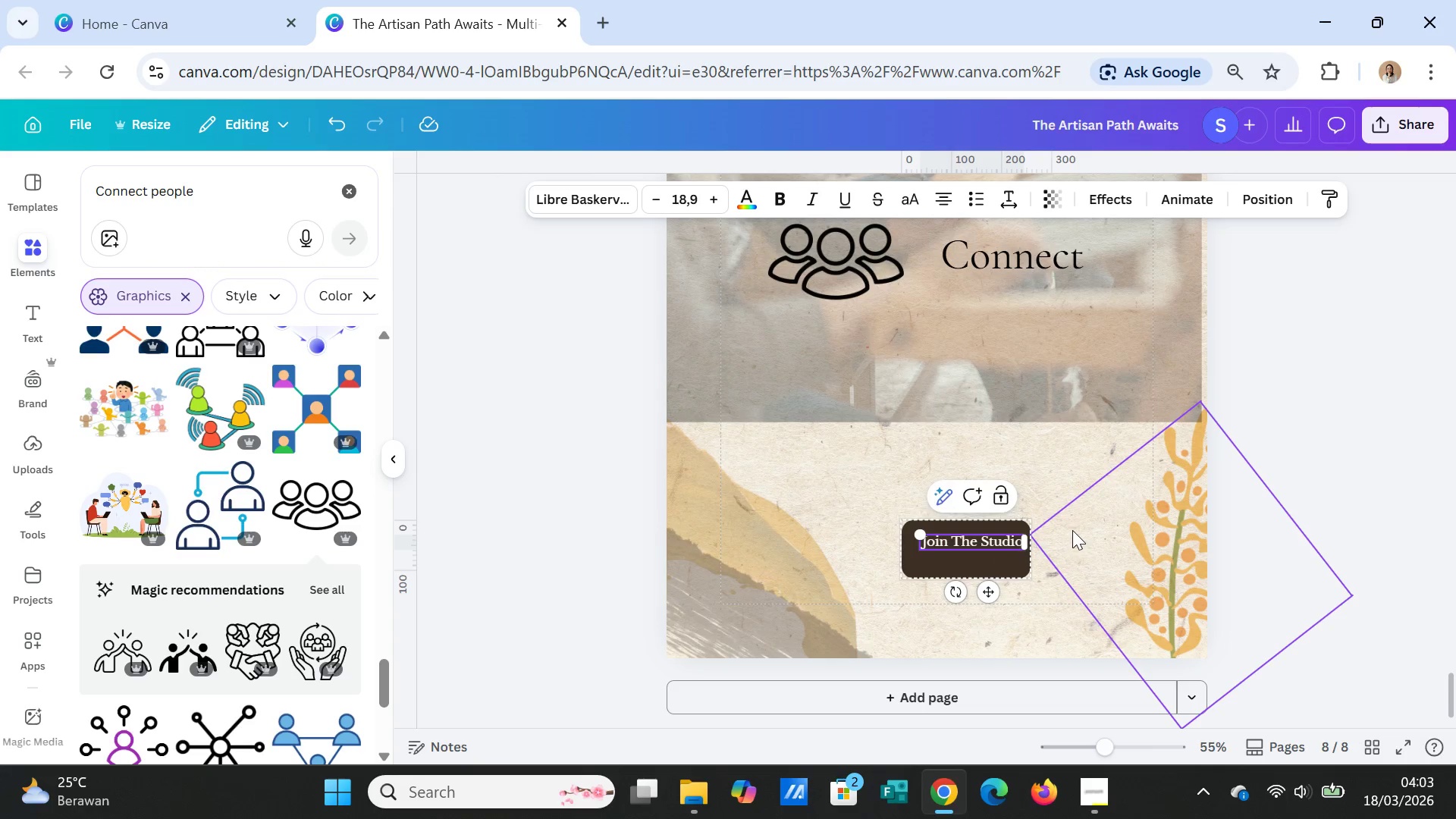 
left_click([1072, 530])
 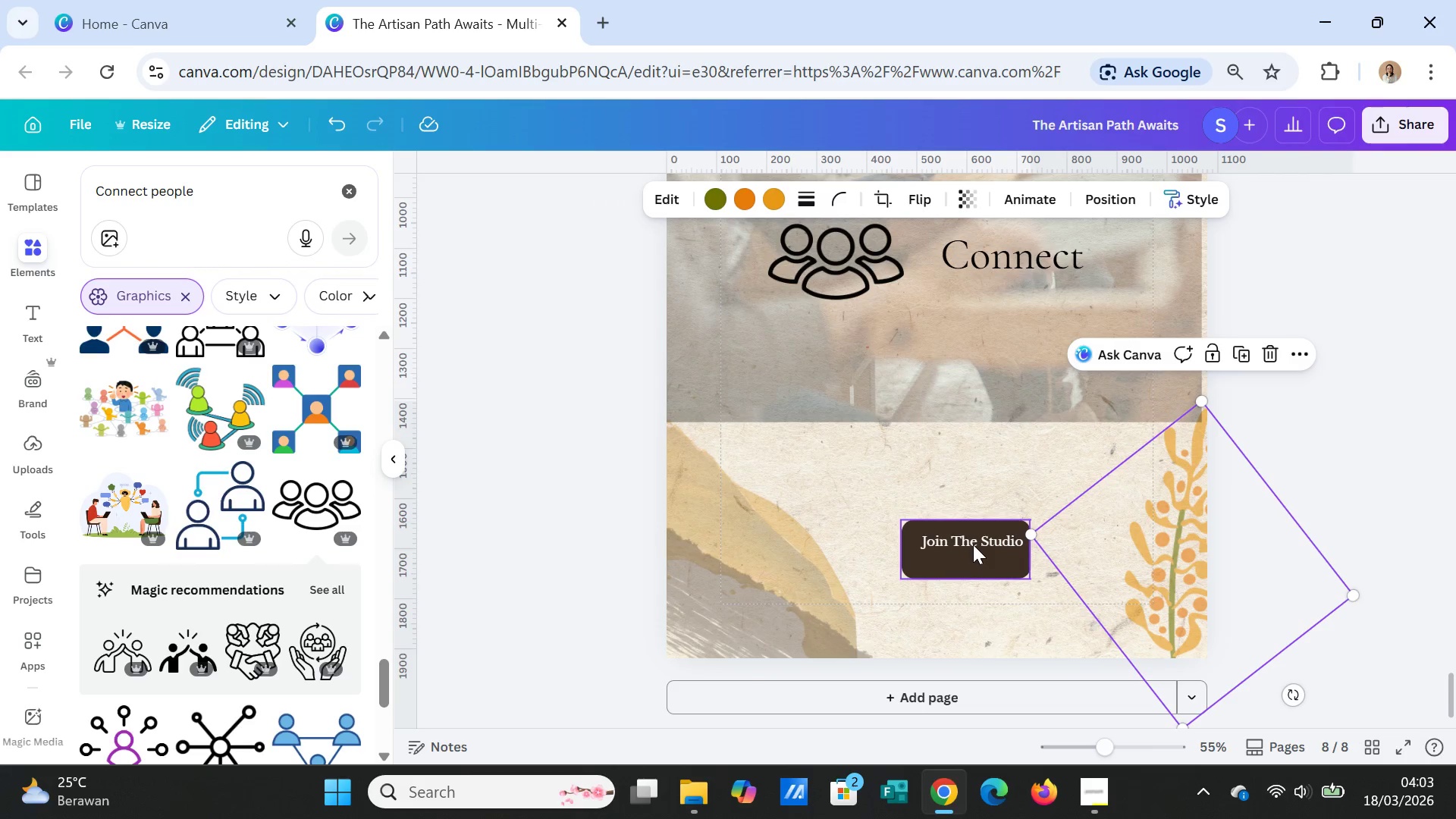 
left_click([973, 544])
 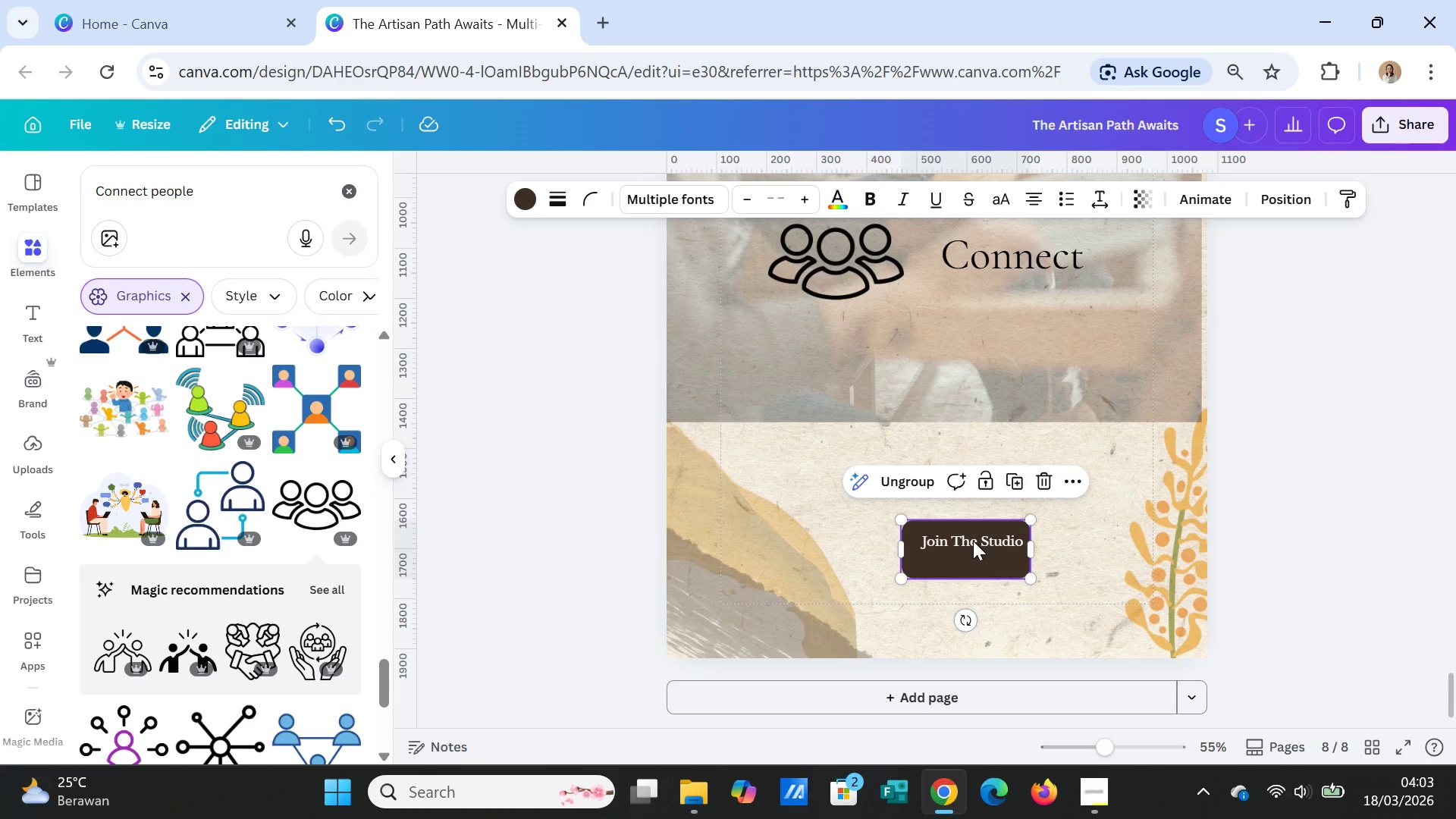 
left_click([973, 541])
 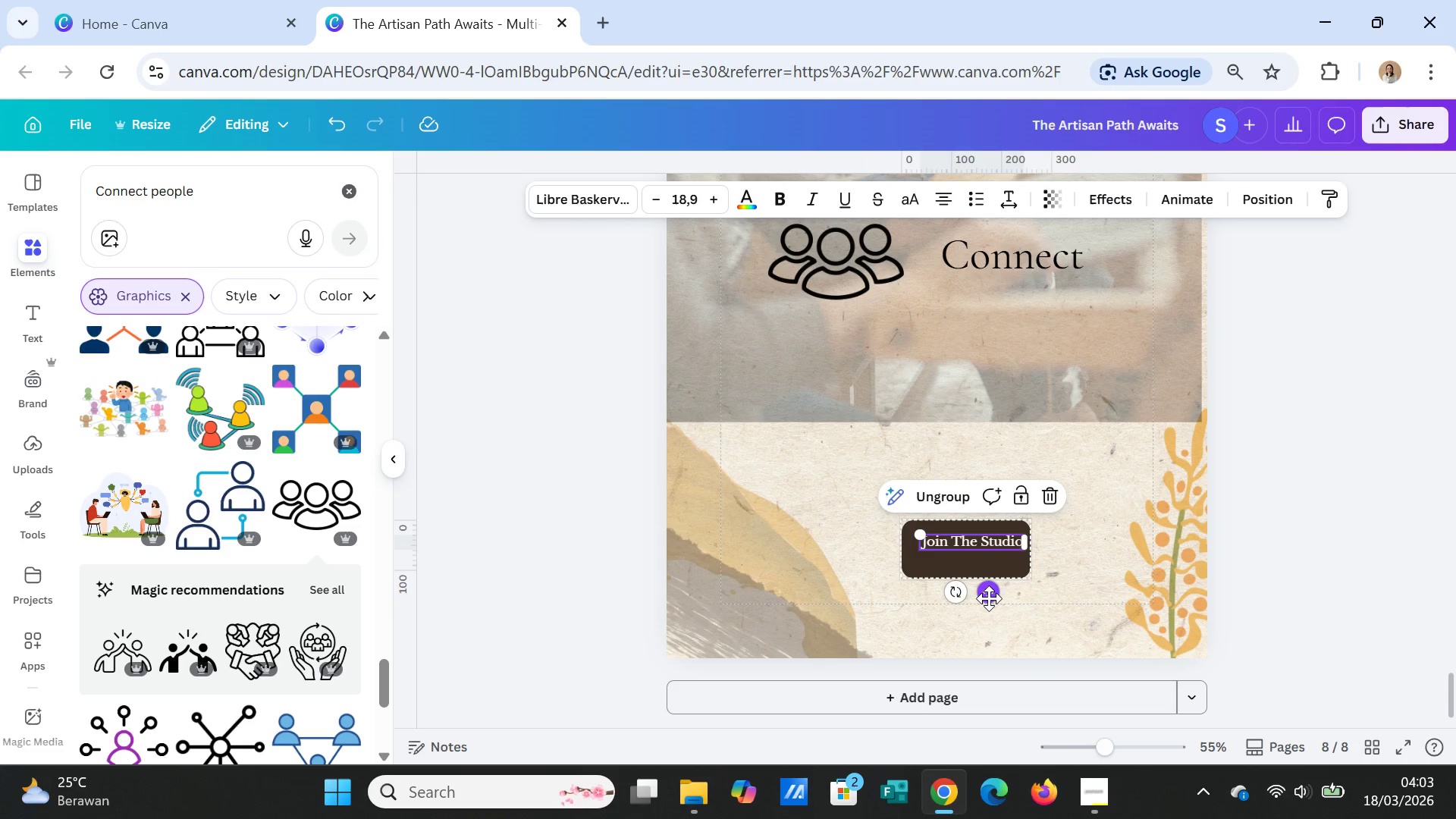 
left_click_drag(start_coordinate=[989, 598], to_coordinate=[982, 604])
 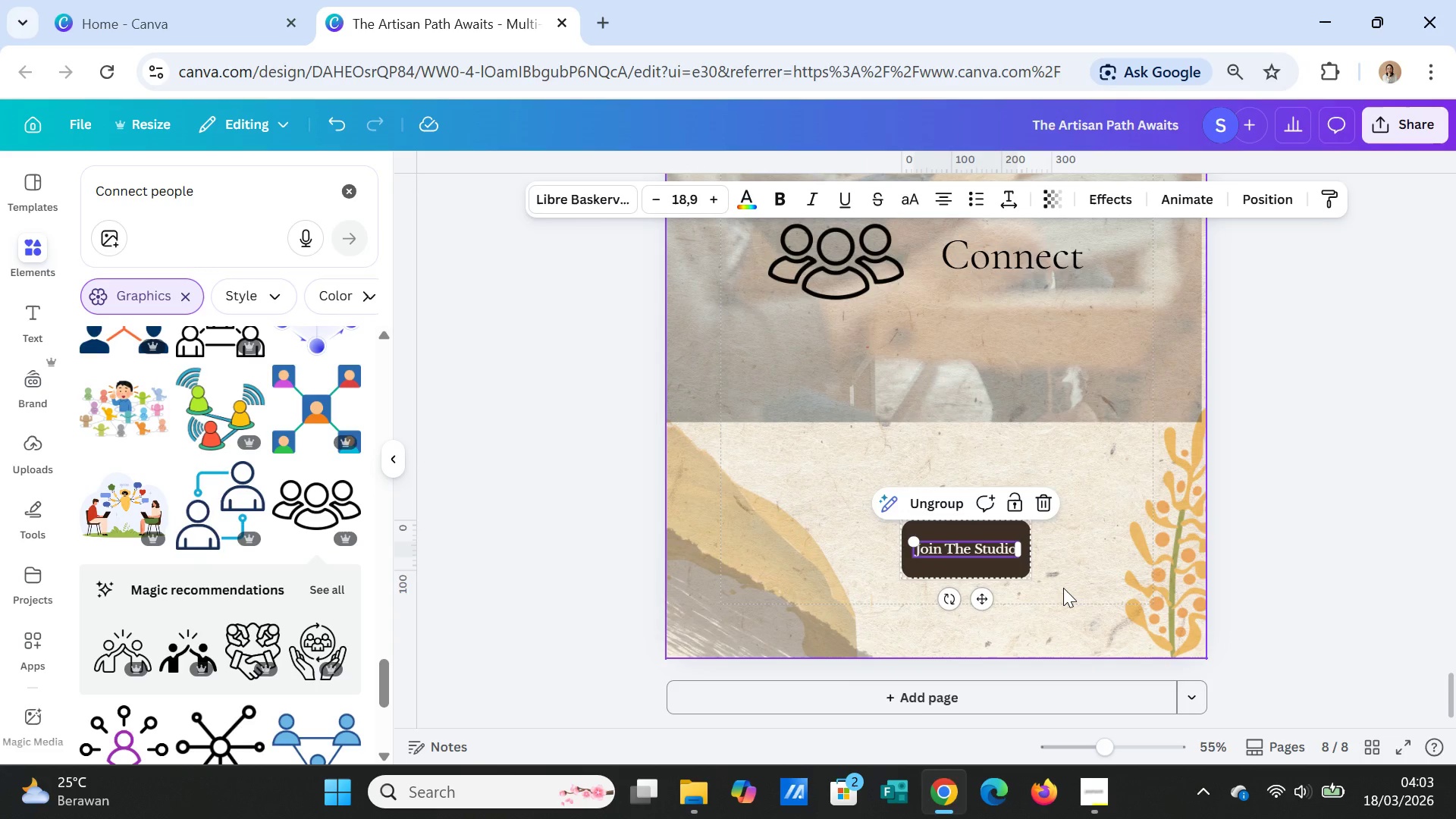 
left_click([1063, 588])
 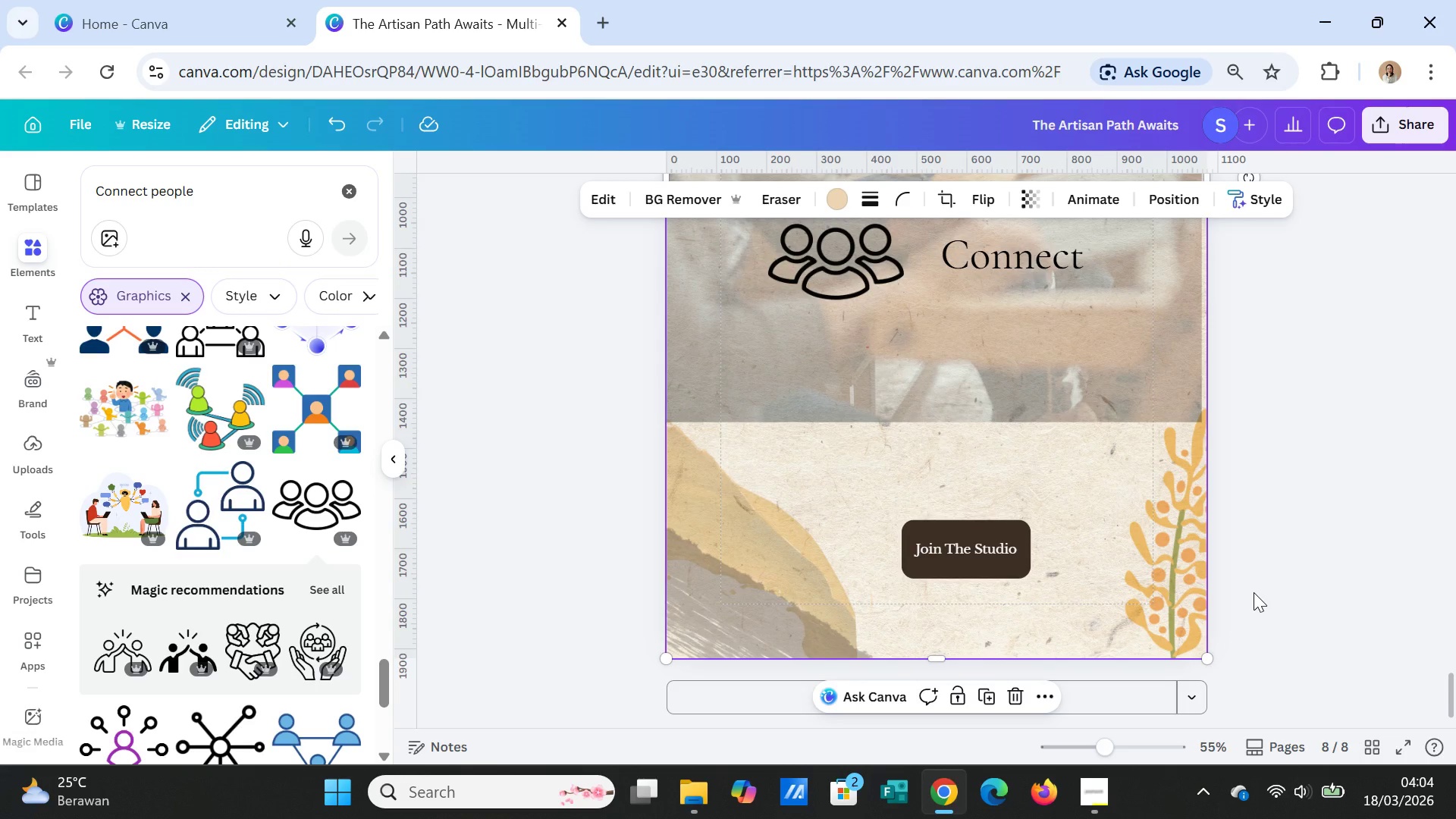 
wait(11.98)
 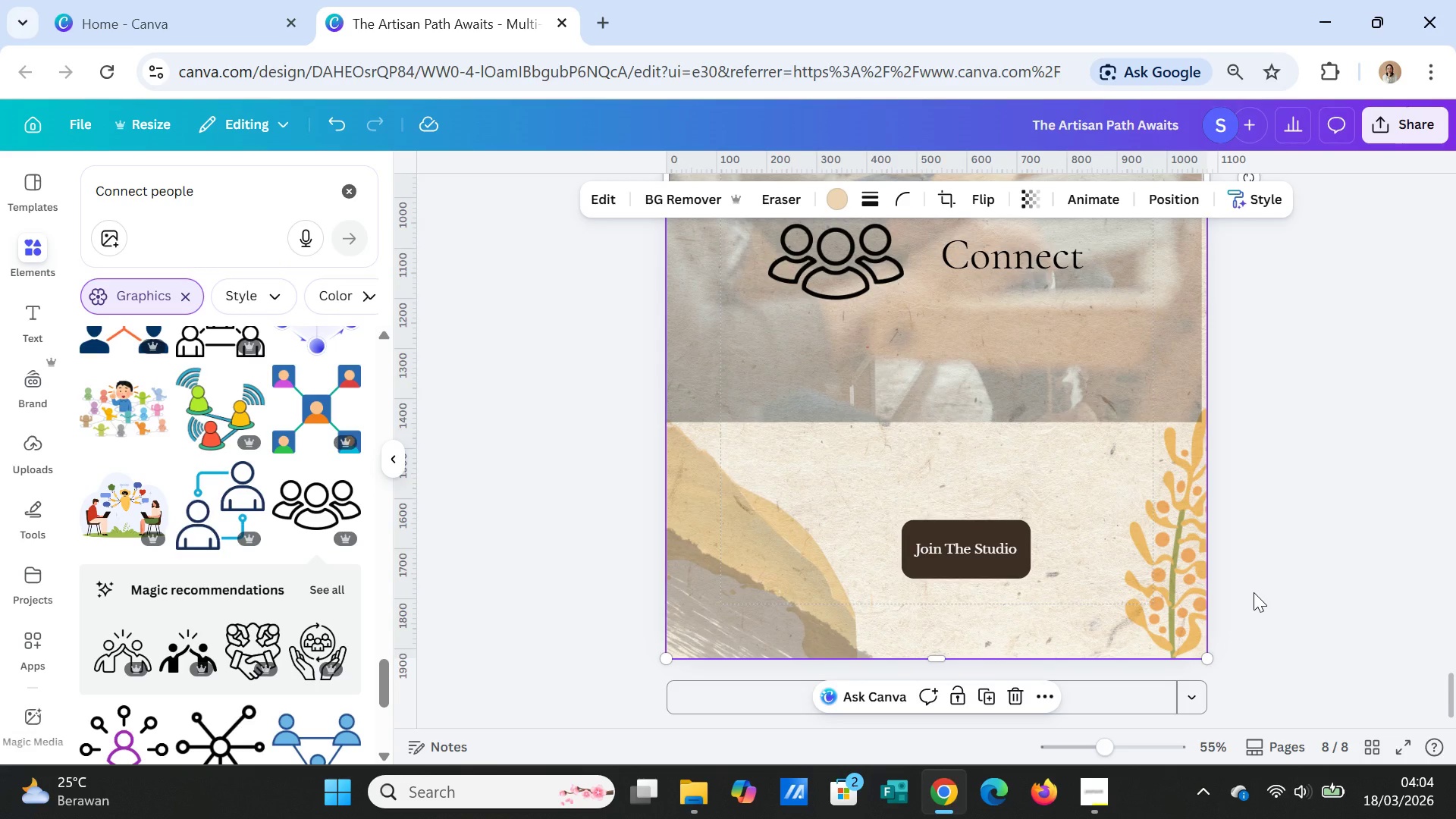 
scroll: coordinate [1256, 583], scroll_direction: up, amount: 6.0
 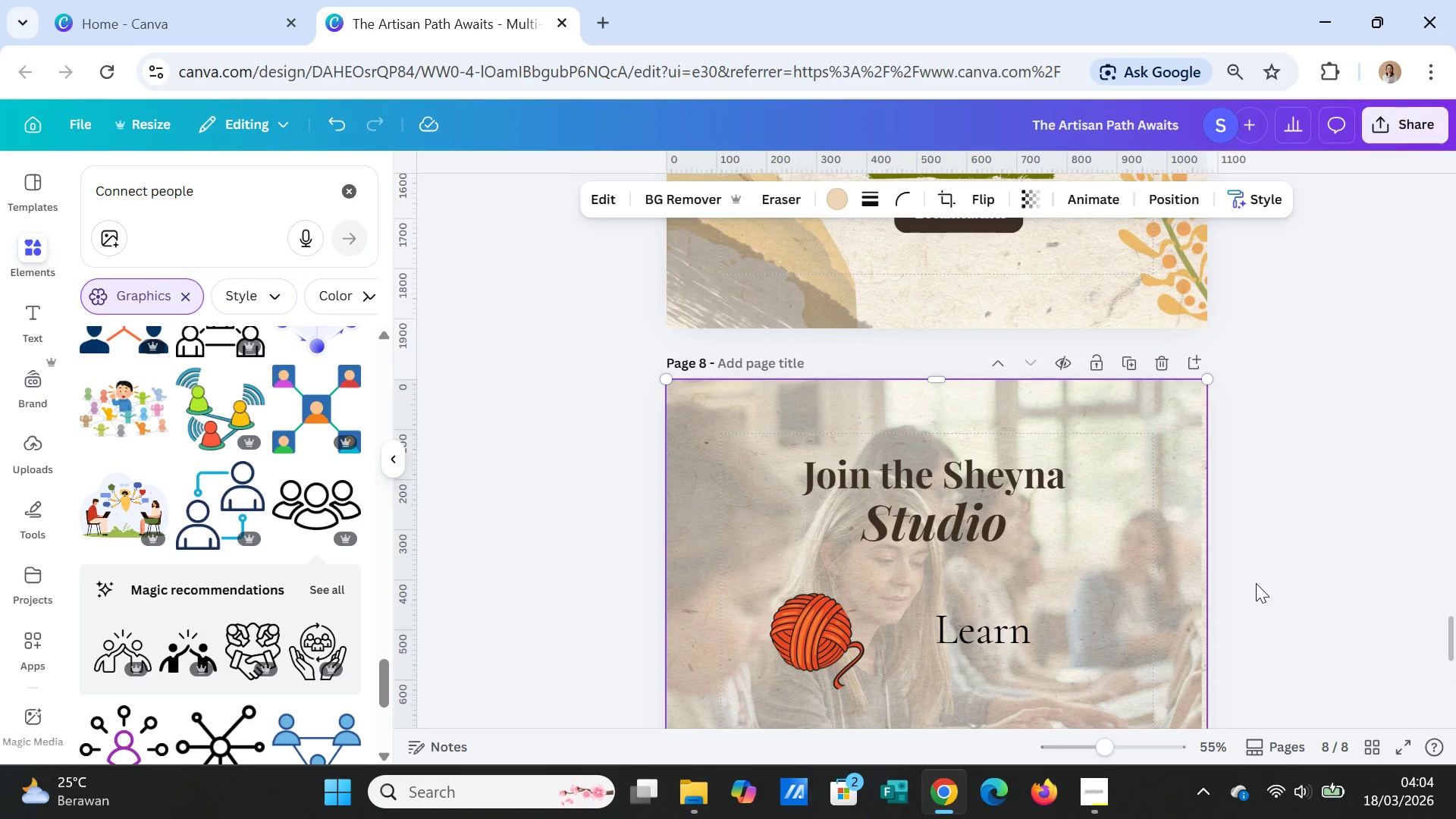 
scroll: coordinate [1256, 583], scroll_direction: down, amount: 2.0
 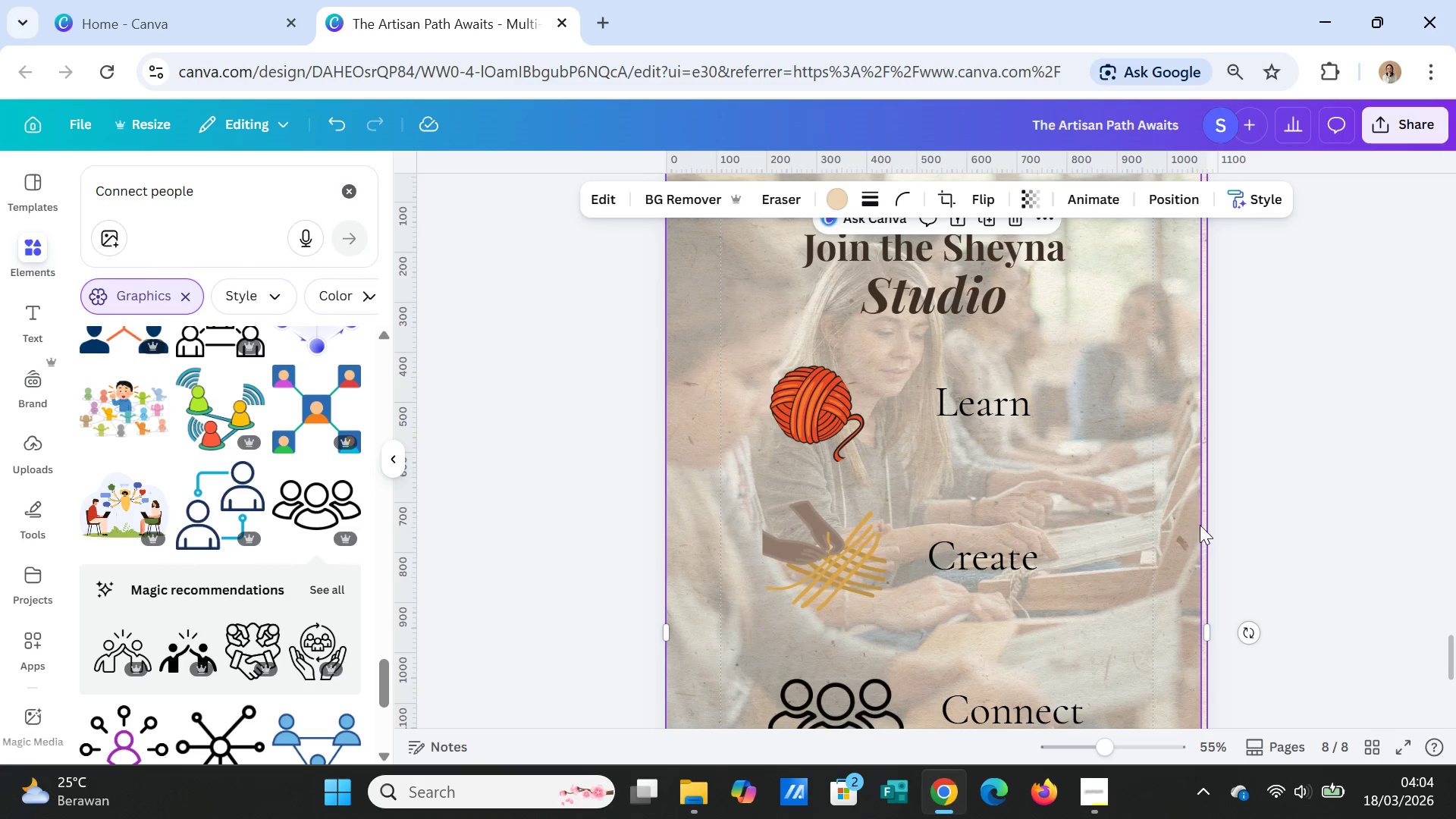 
wait(5.85)
 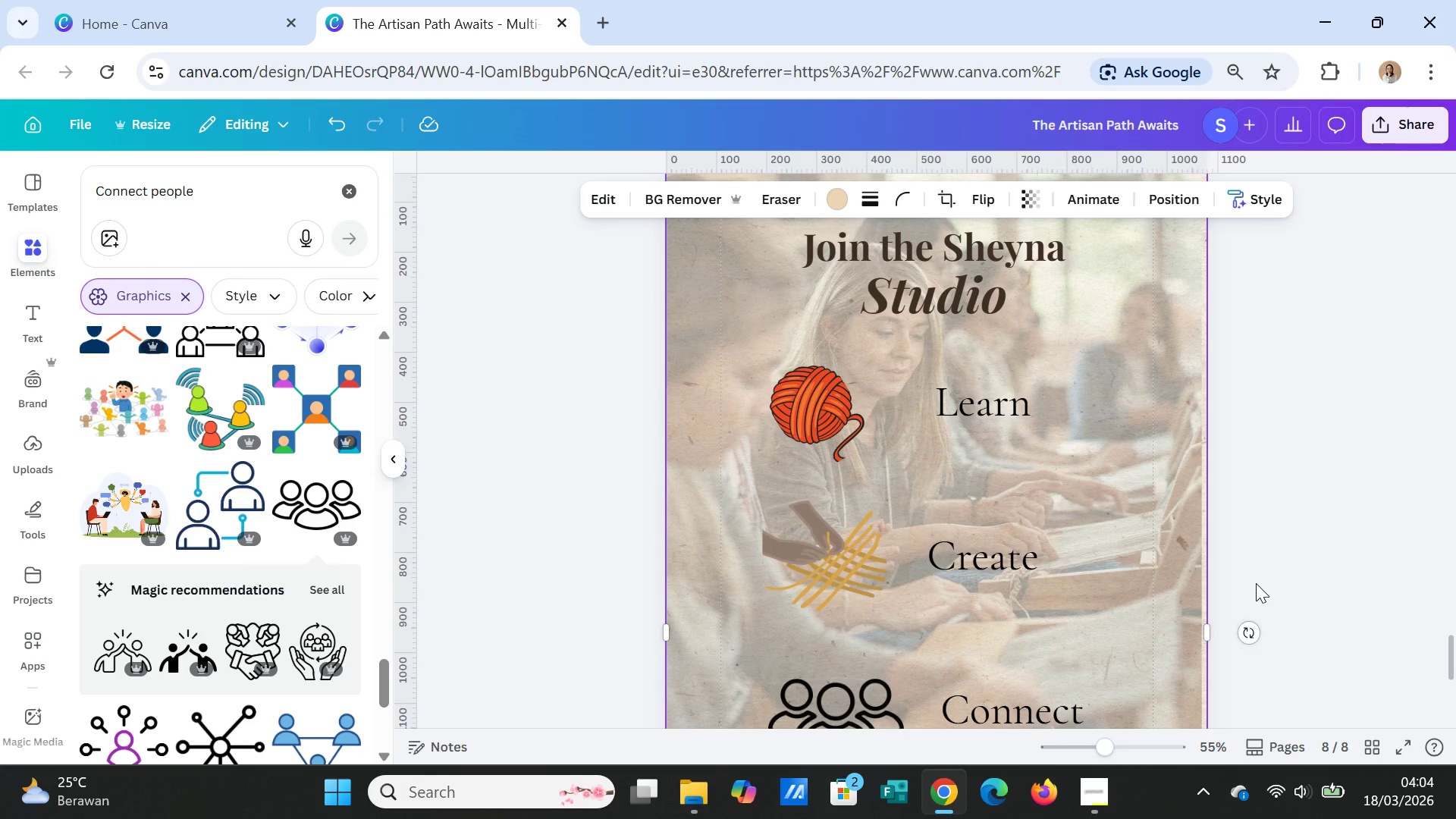 
scroll: coordinate [839, 490], scroll_direction: down, amount: 2.0
 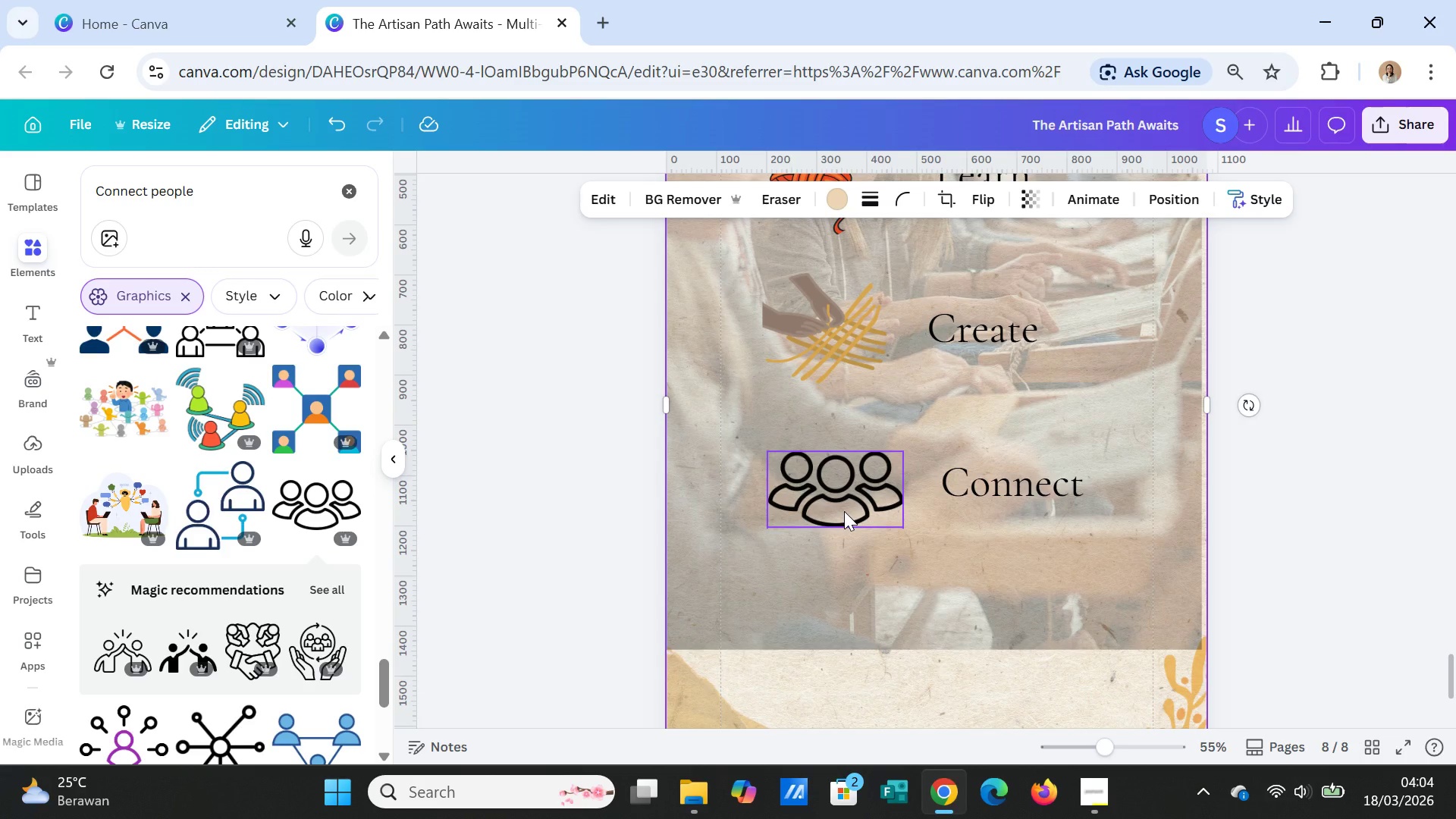 
left_click_drag(start_coordinate=[844, 511], to_coordinate=[843, 548])
 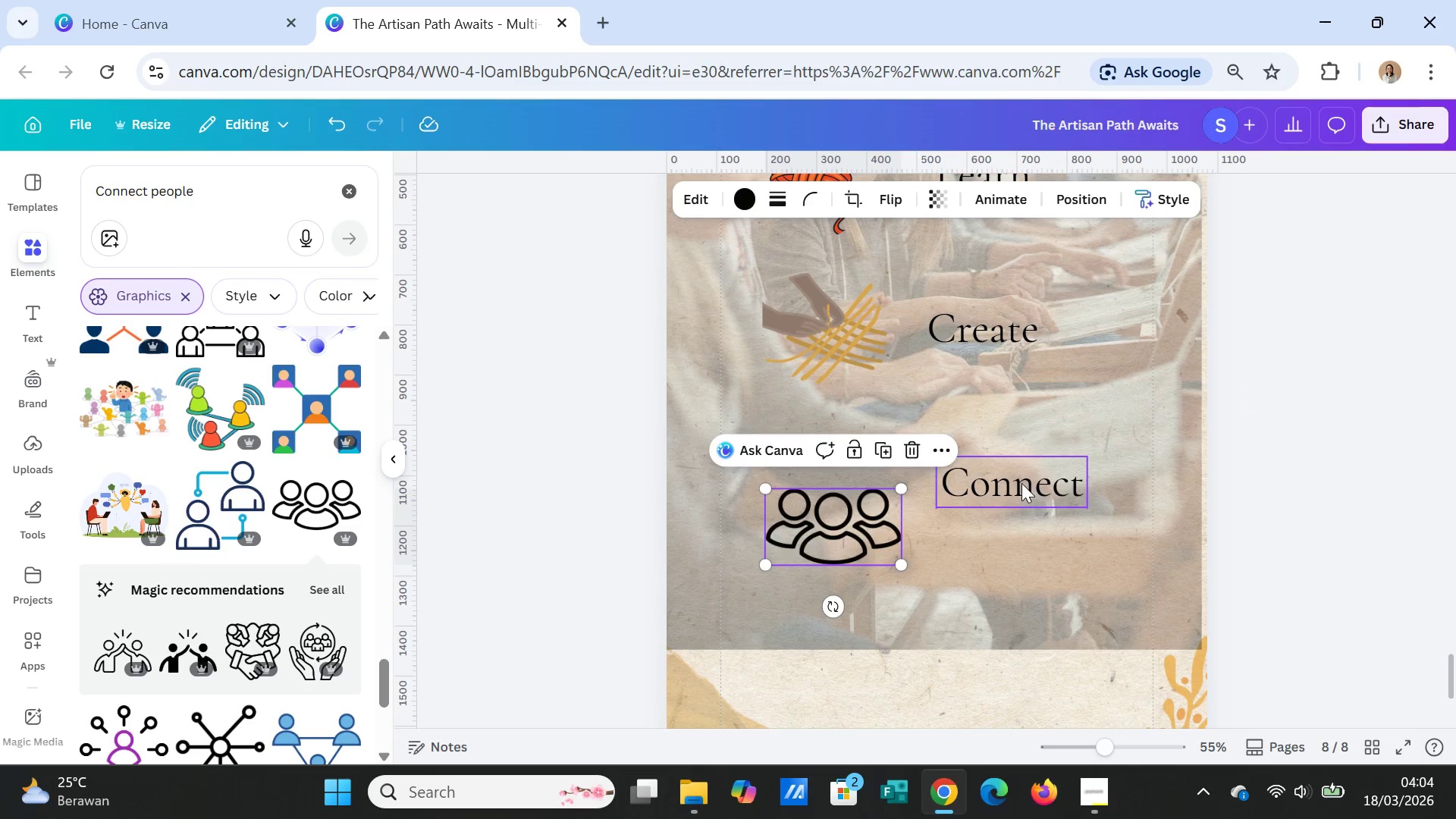 
left_click_drag(start_coordinate=[1021, 483], to_coordinate=[1029, 529])
 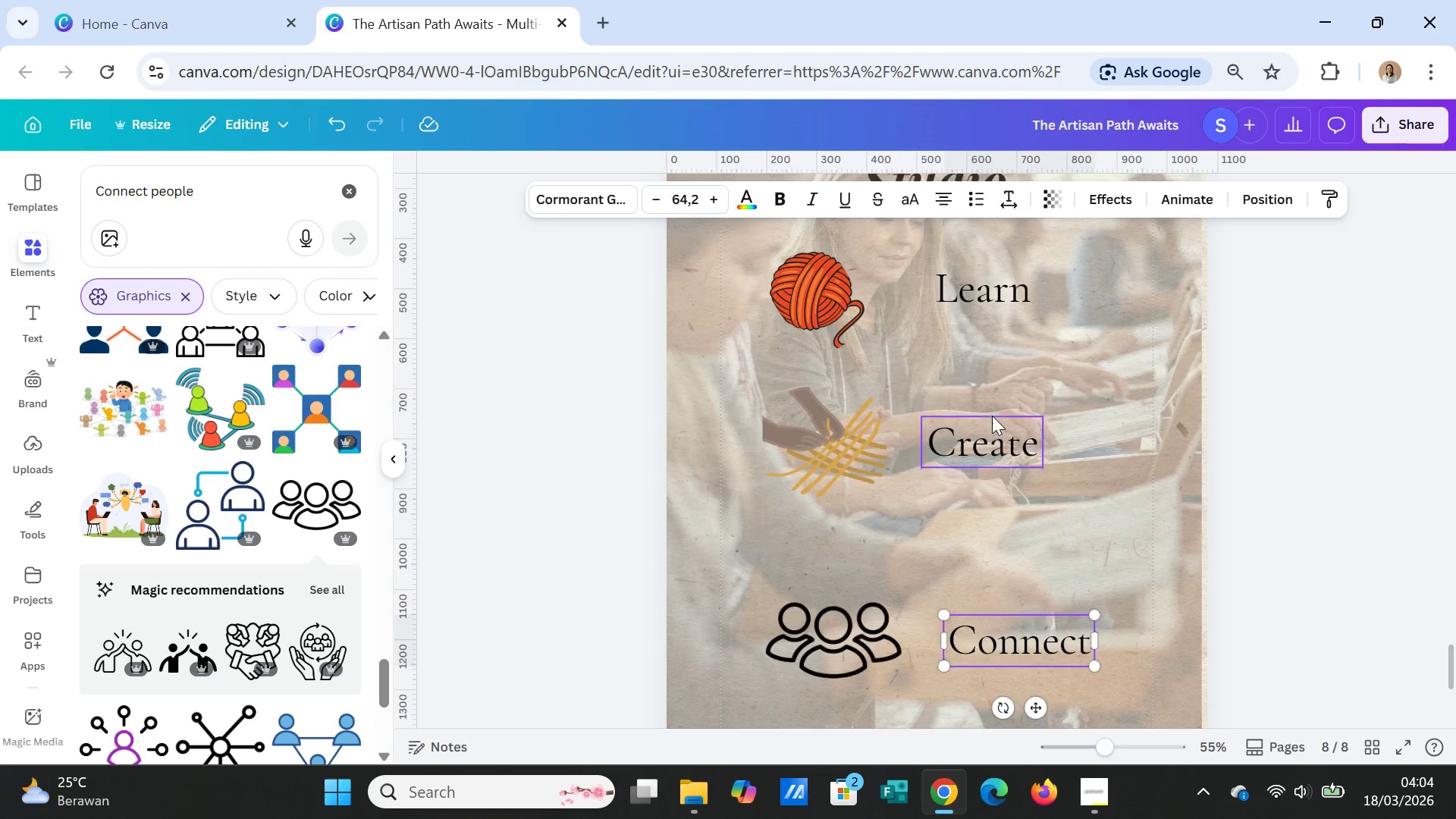 
scroll: coordinate [992, 416], scroll_direction: up, amount: 1.0
 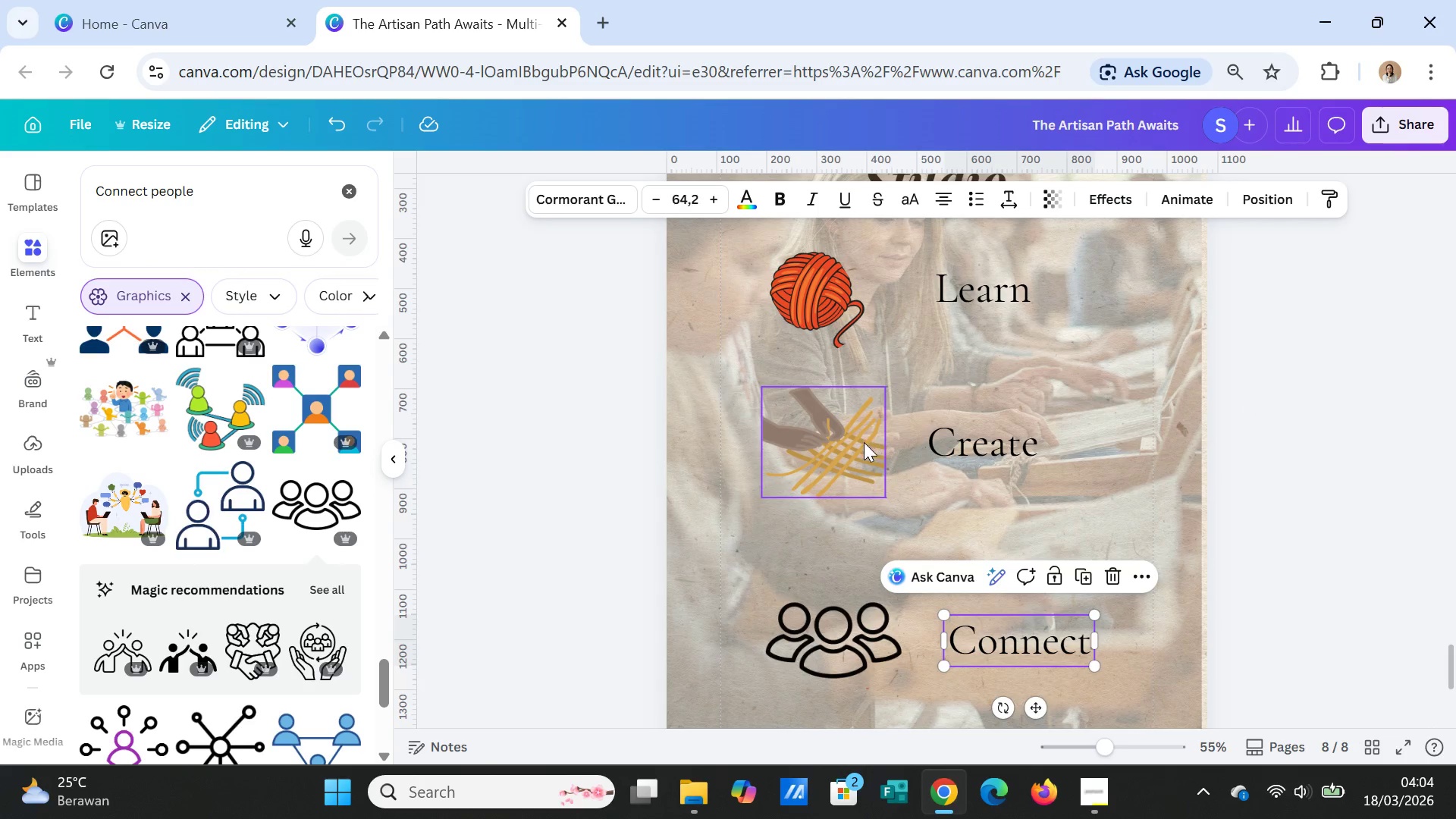 
left_click([864, 442])
 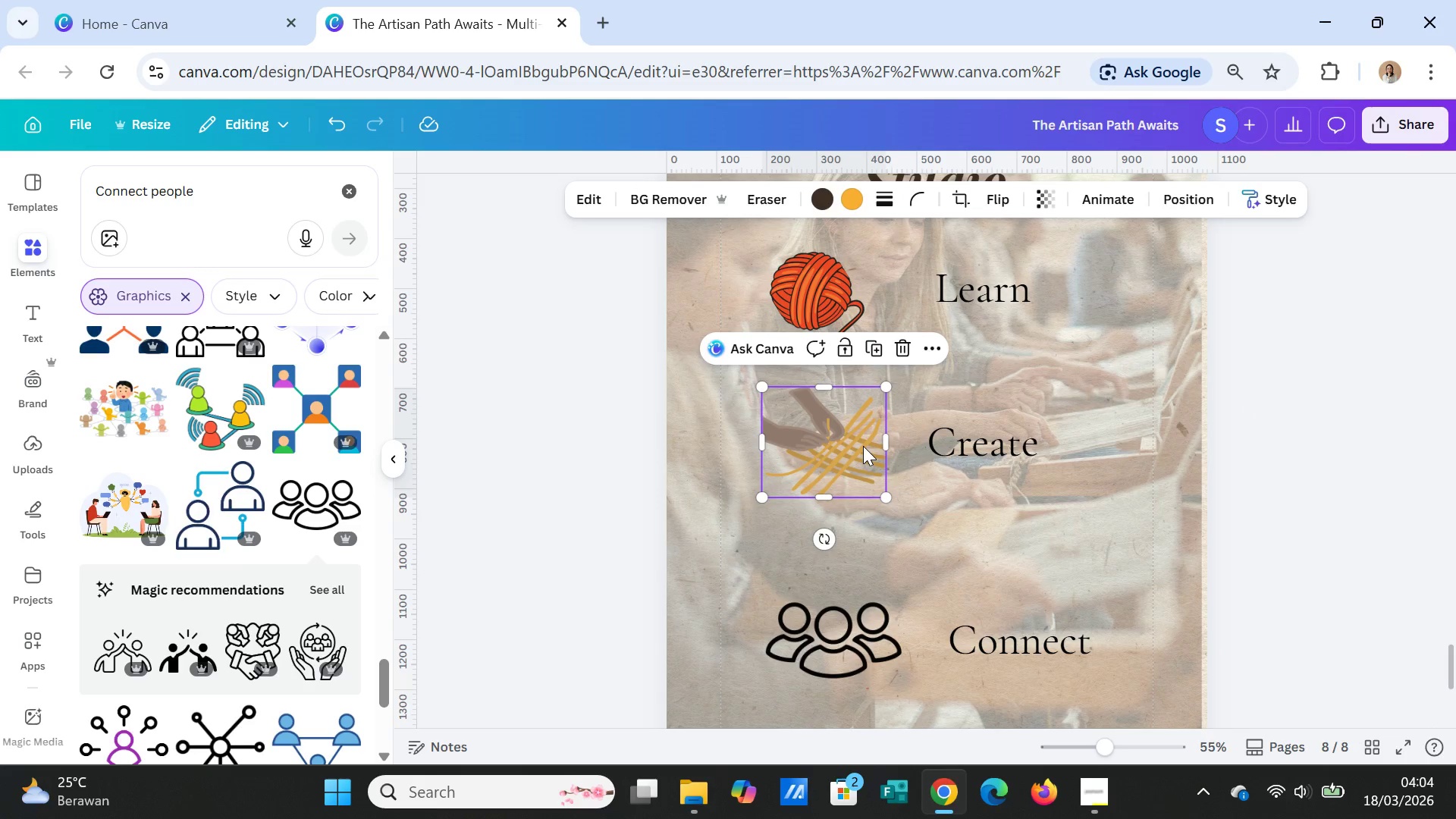 
left_click_drag(start_coordinate=[863, 446], to_coordinate=[866, 479])
 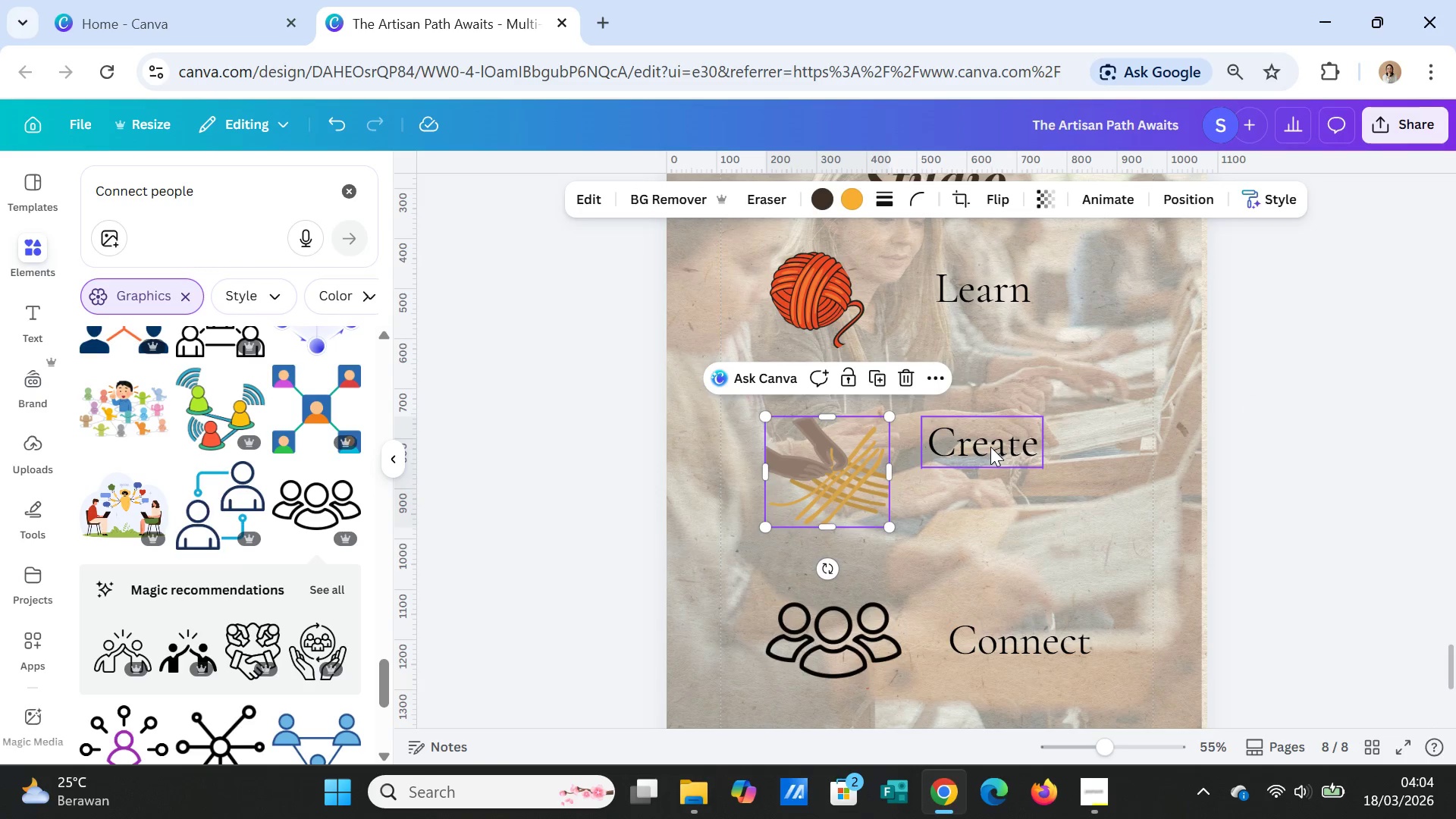 
left_click([990, 447])
 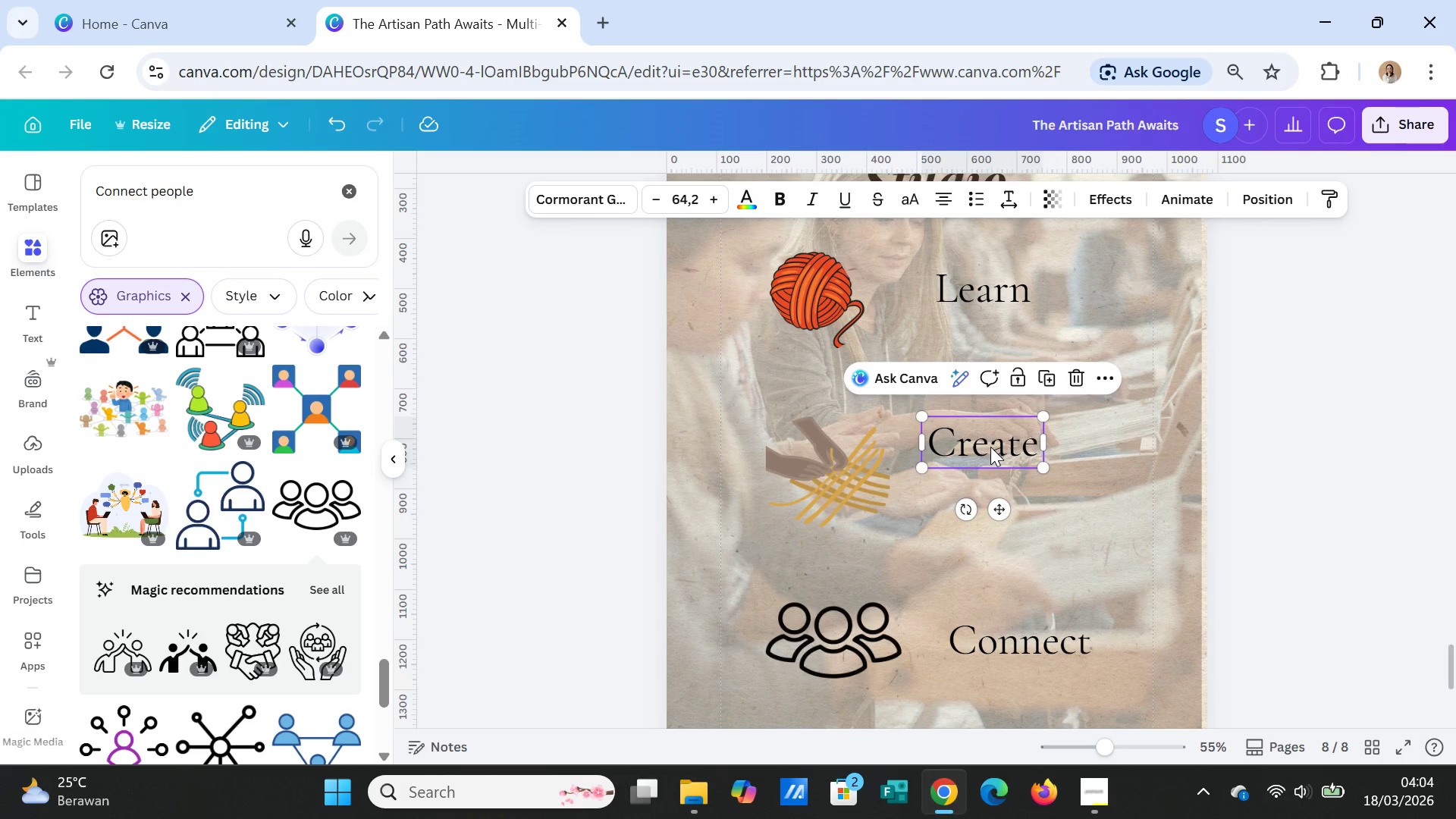 
left_click_drag(start_coordinate=[990, 447], to_coordinate=[1015, 475])
 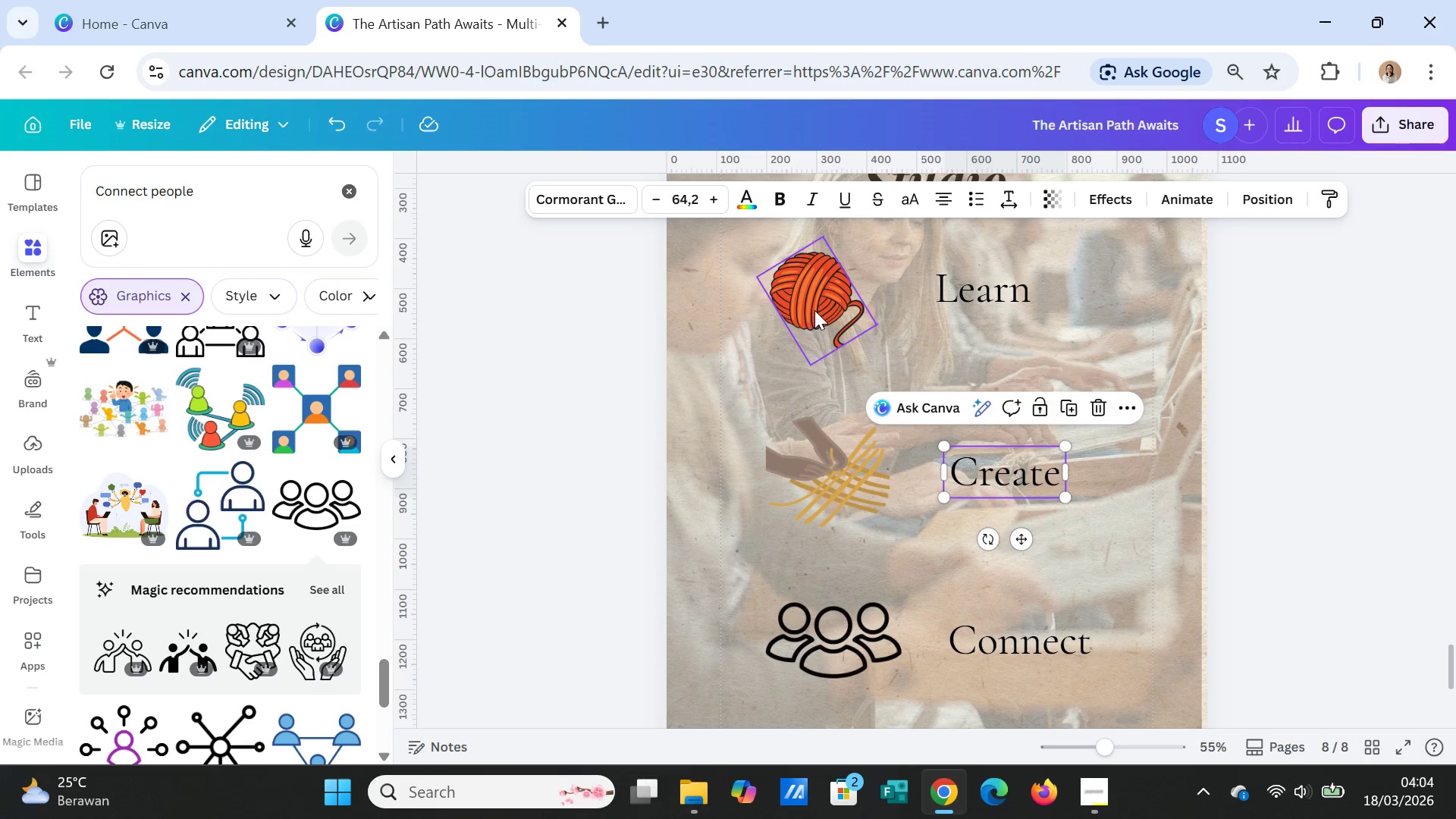 
left_click([814, 310])
 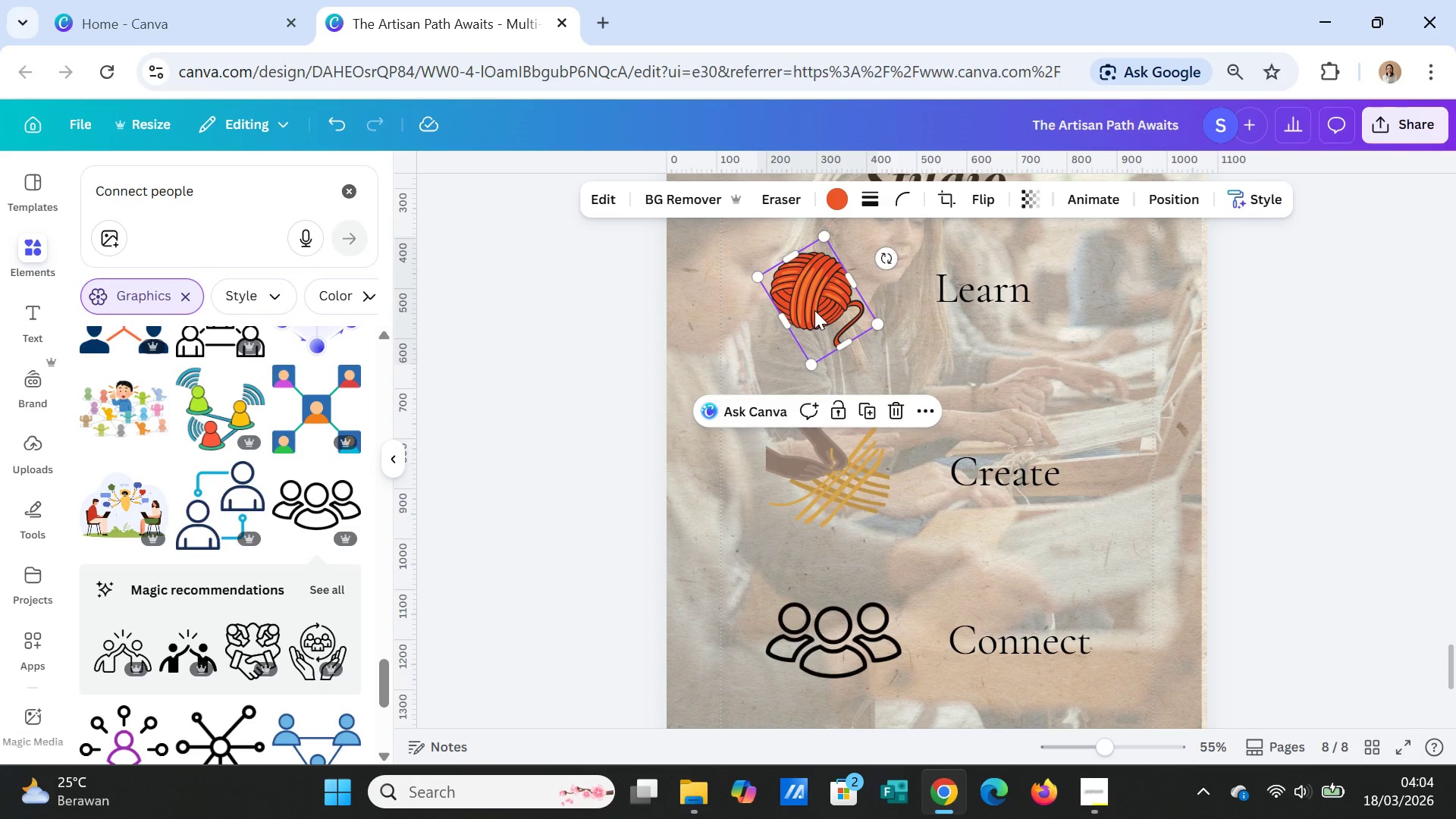 
left_click_drag(start_coordinate=[814, 310], to_coordinate=[830, 322])
 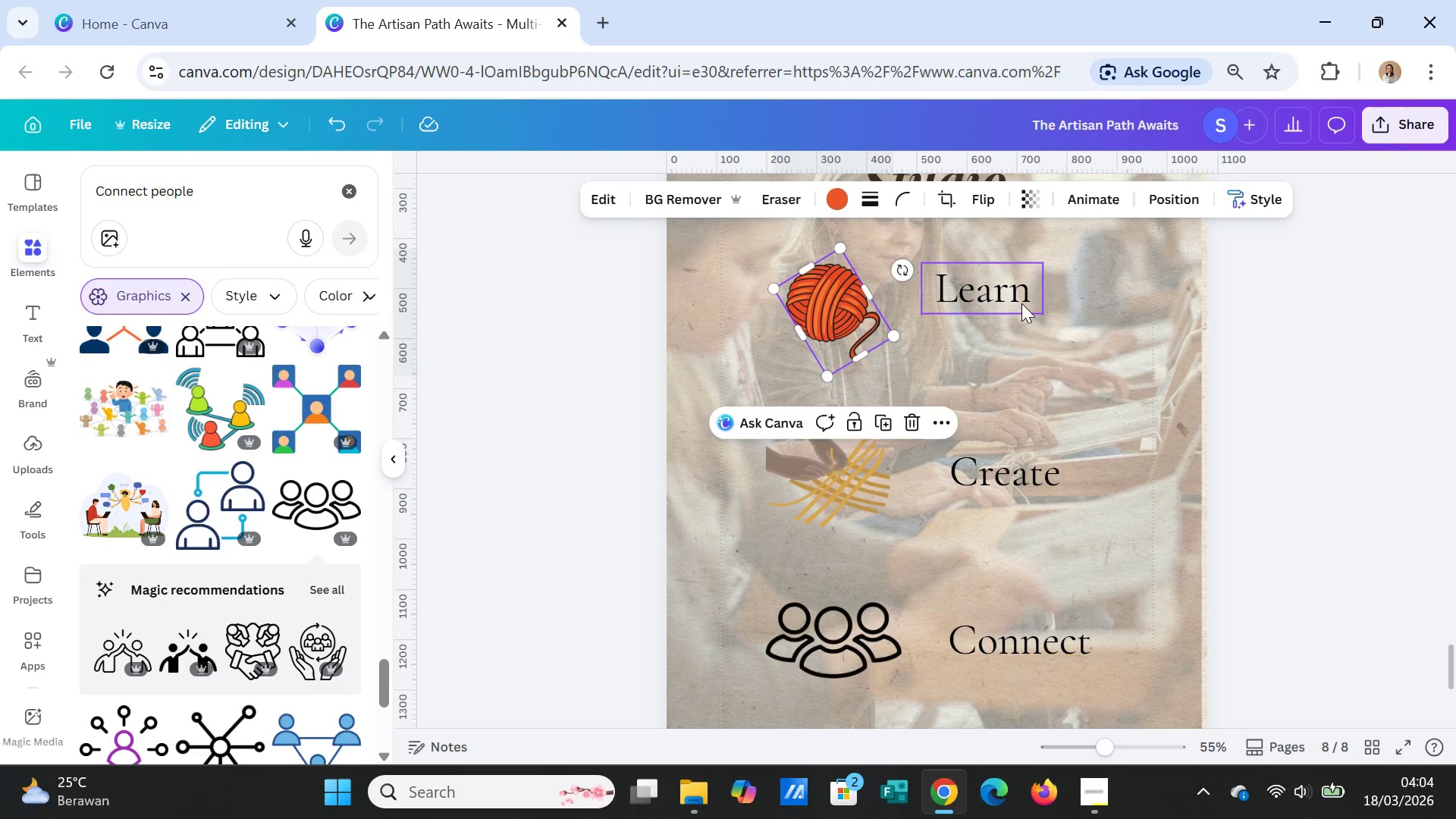 
left_click([1021, 303])
 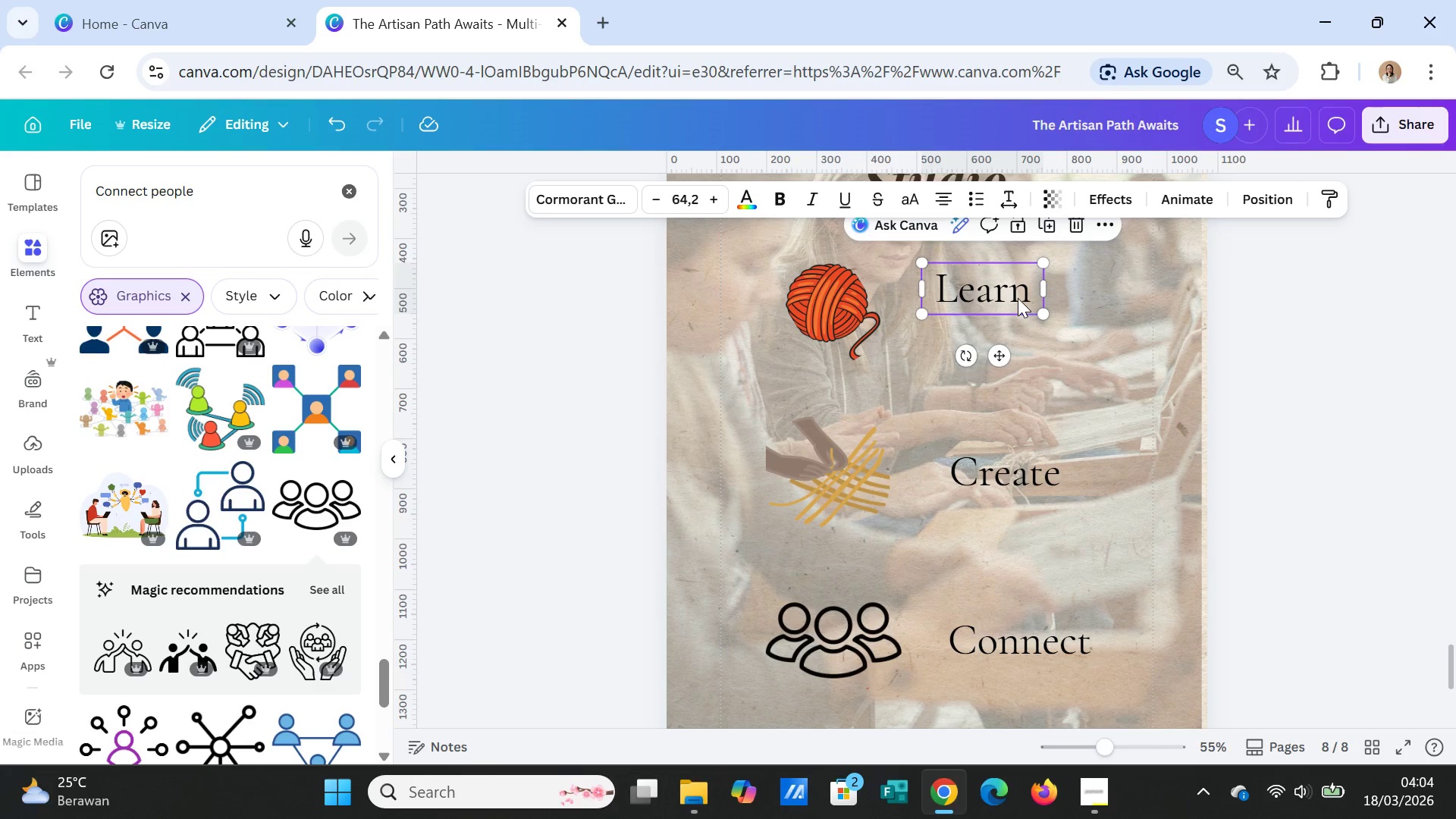 
left_click_drag(start_coordinate=[1018, 298], to_coordinate=[1040, 325])
 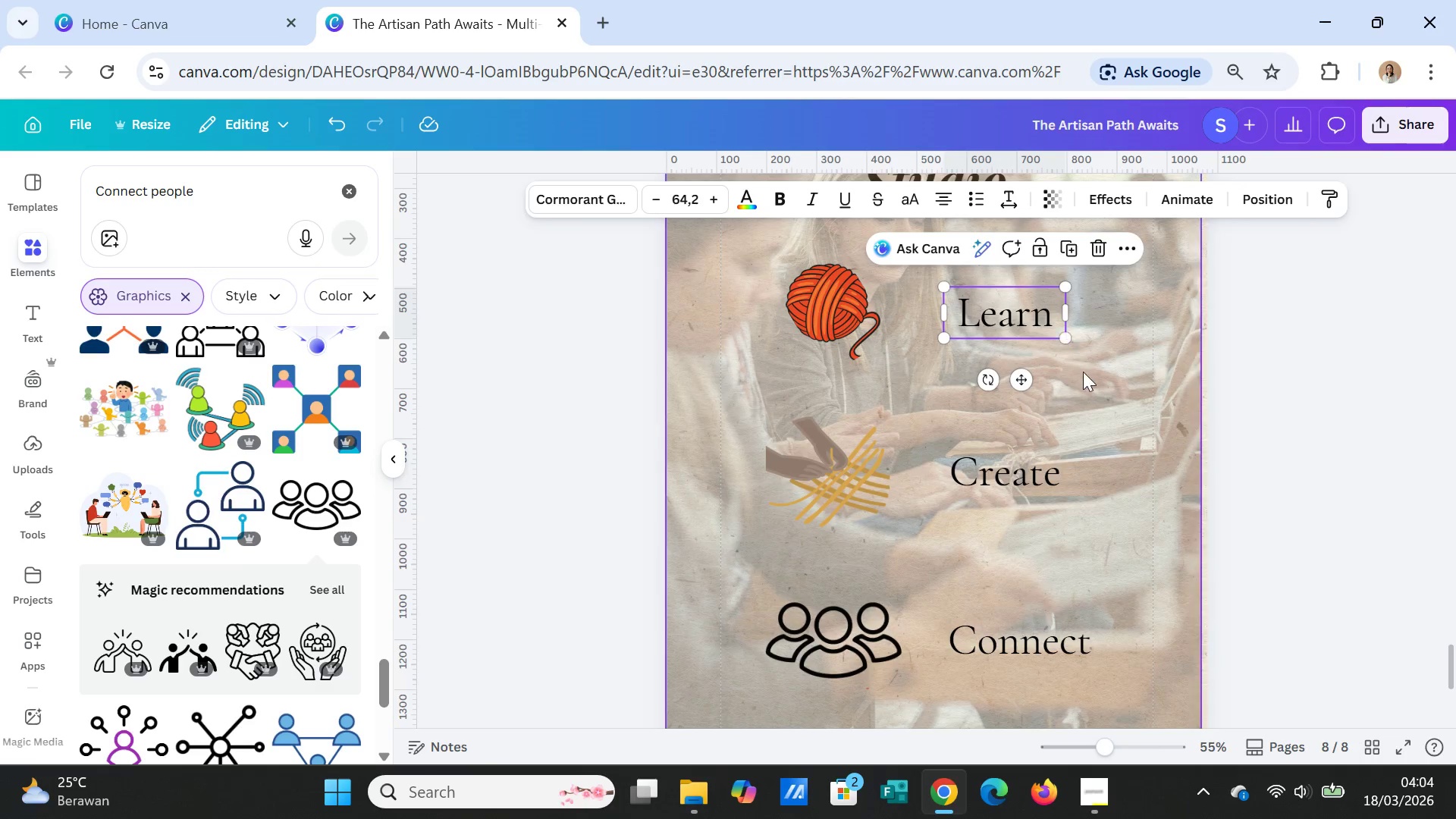 
scroll: coordinate [1083, 372], scroll_direction: up, amount: 2.0
 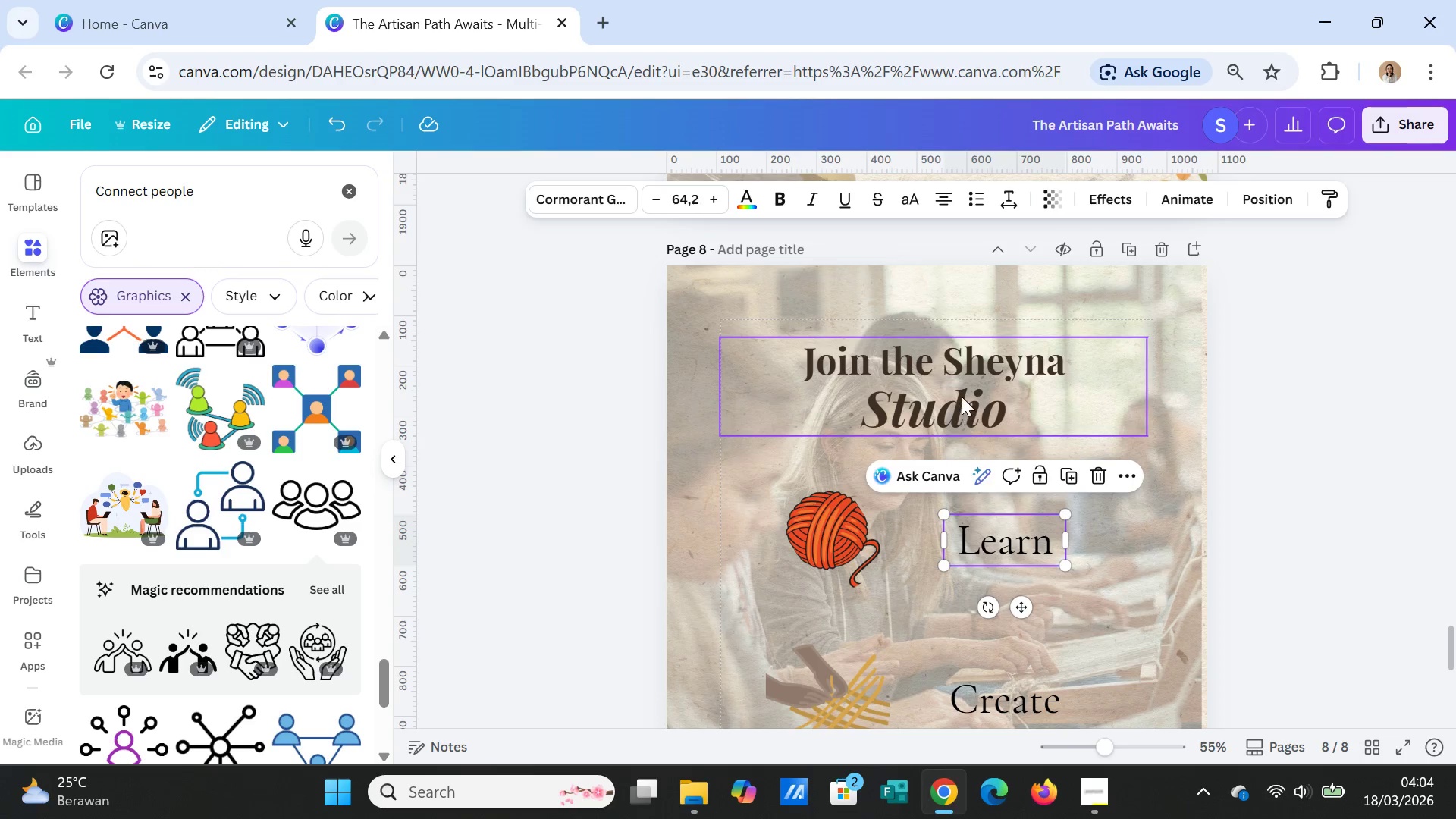 
left_click([961, 391])
 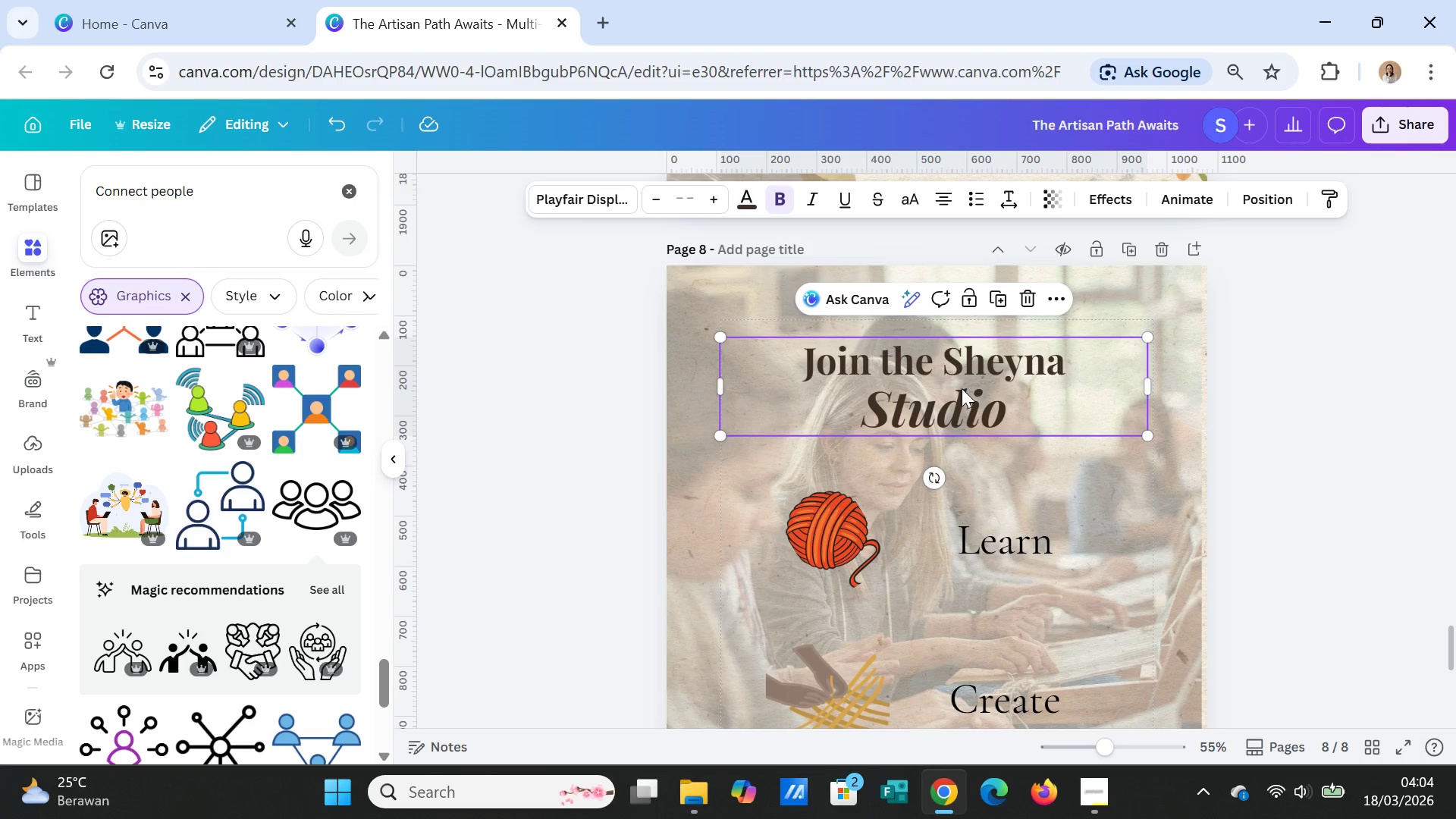 
left_click_drag(start_coordinate=[962, 388], to_coordinate=[965, 375])
 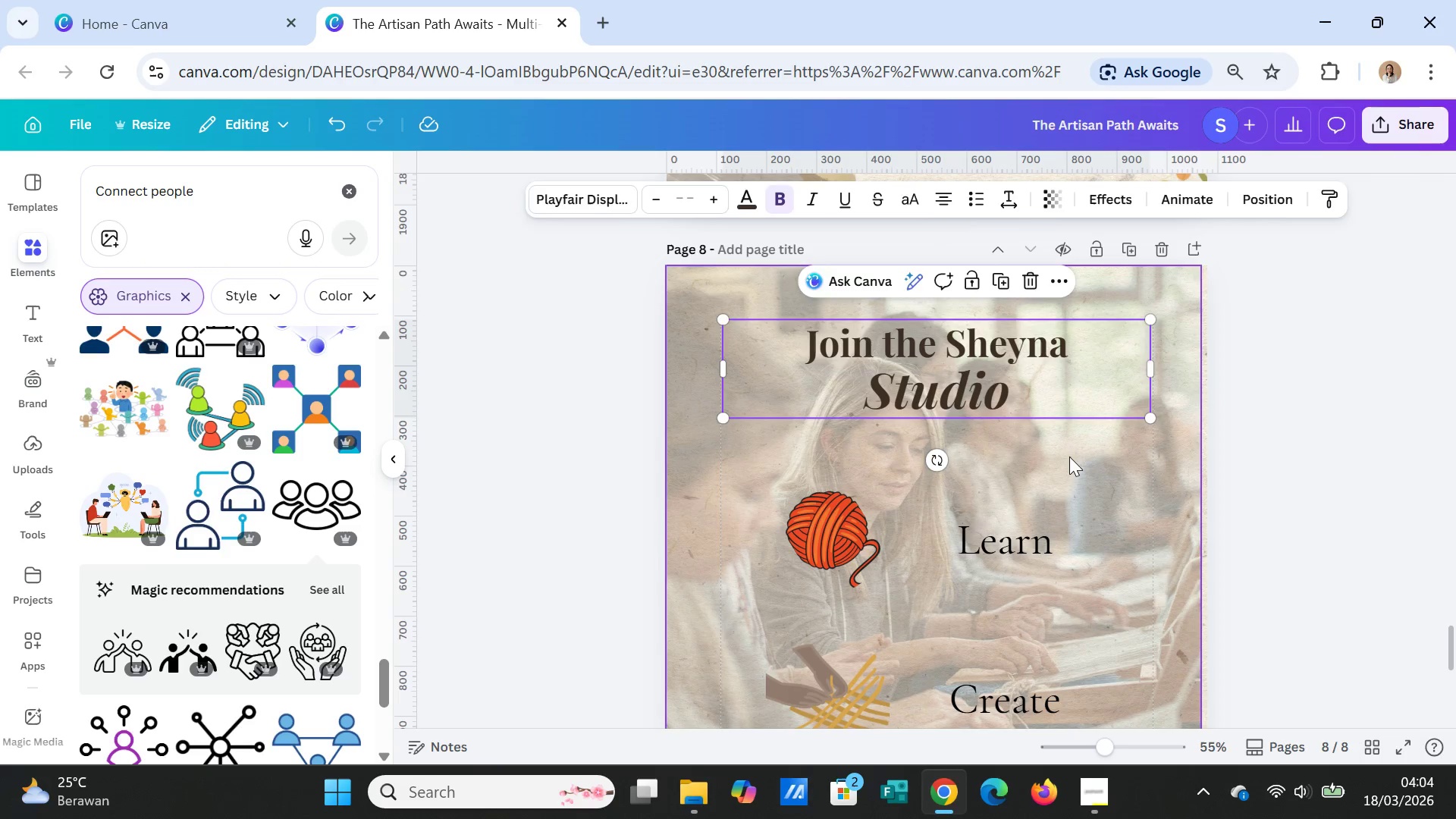 
left_click([1070, 457])
 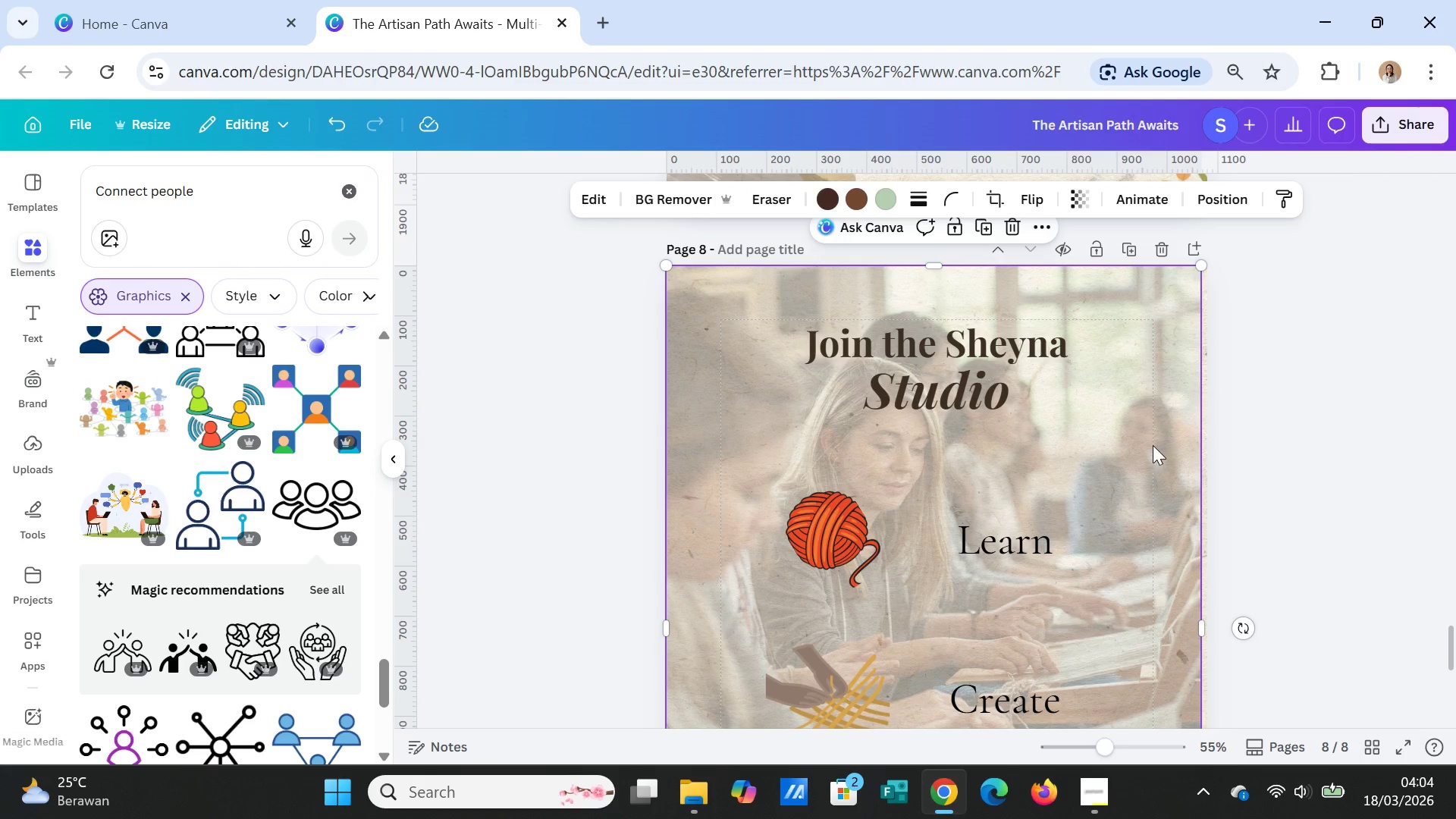 
scroll: coordinate [1144, 442], scroll_direction: up, amount: 23.0
 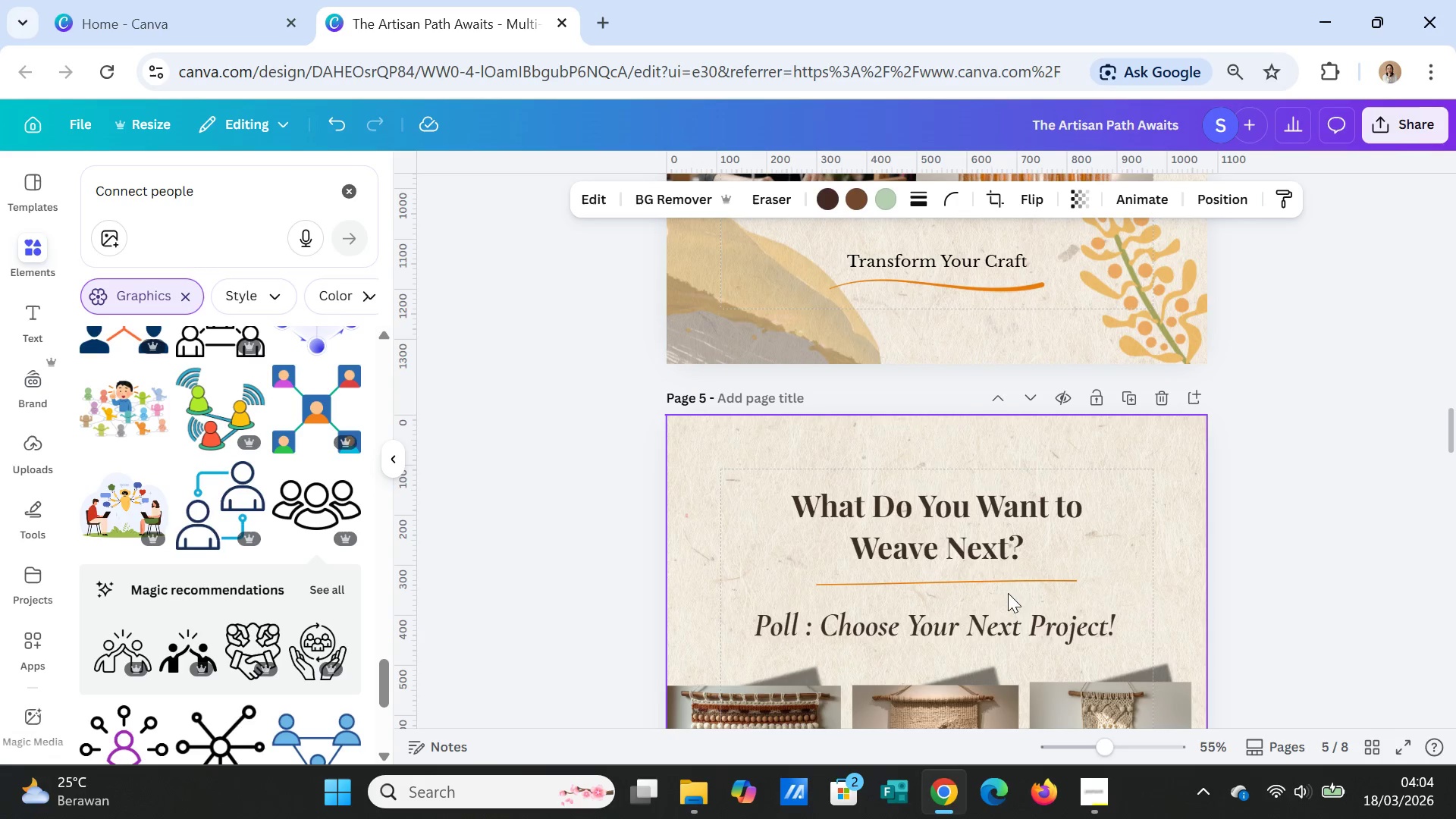 
left_click([1002, 584])
 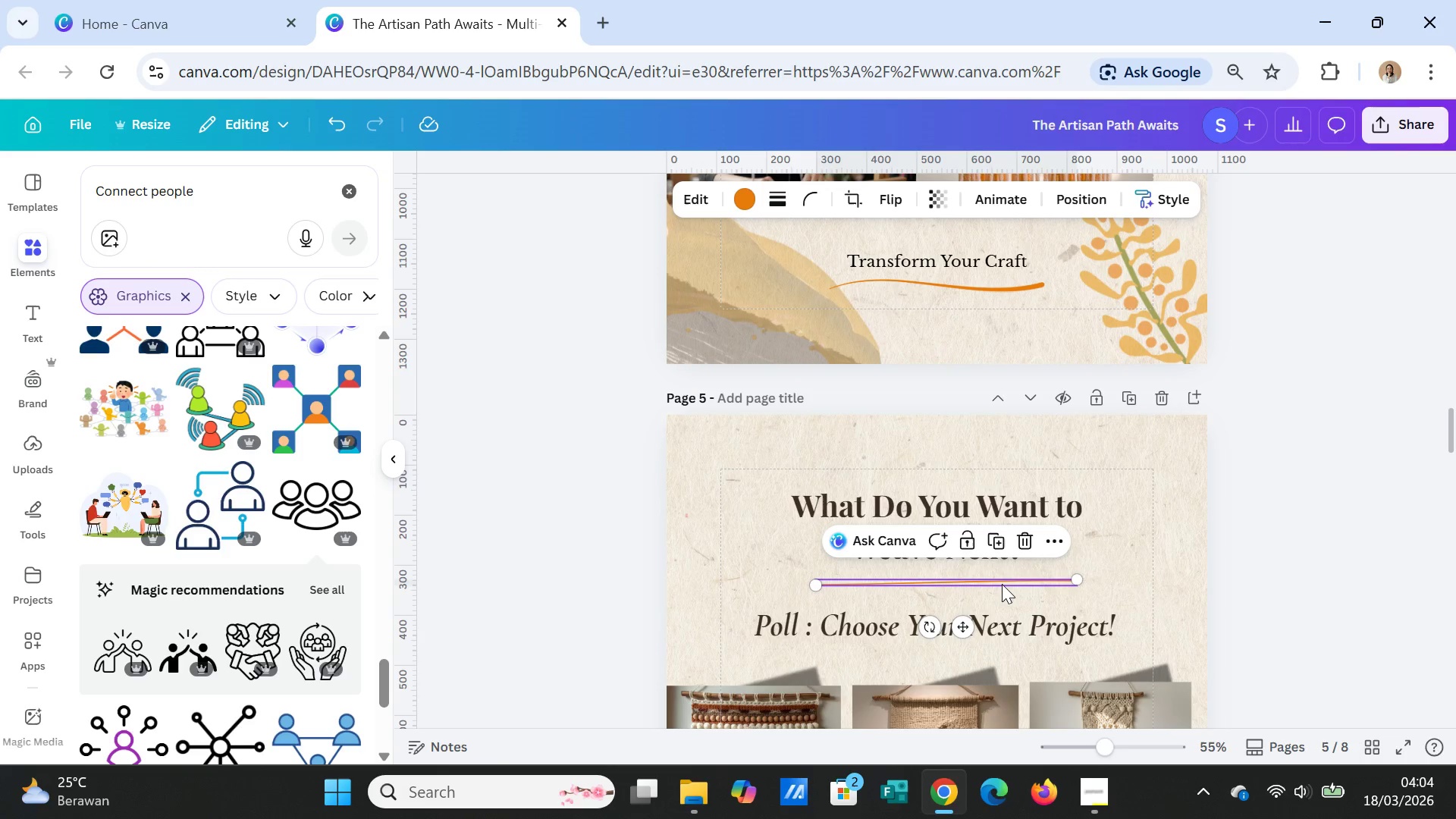 
key(Control+ControlLeft)
 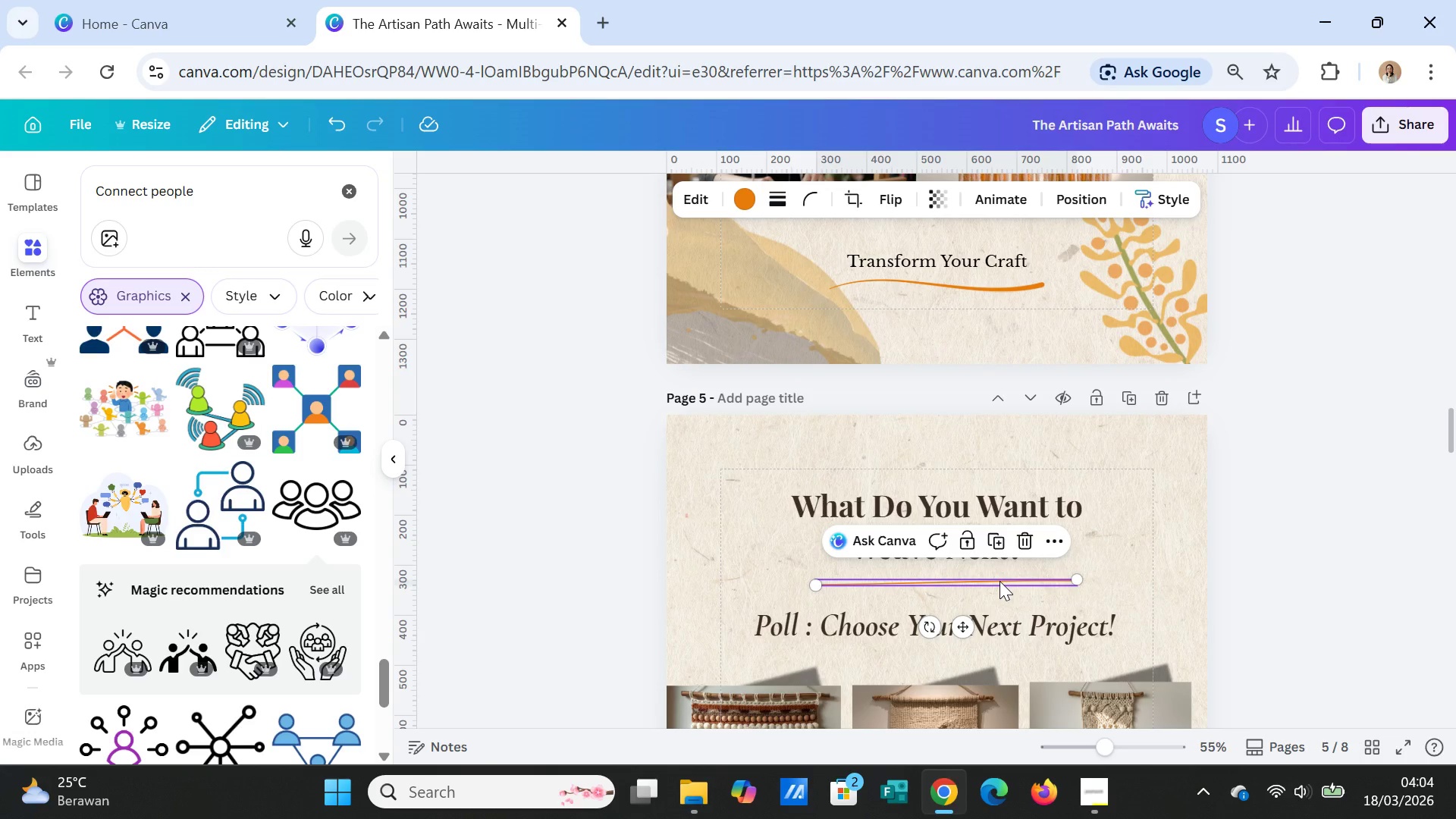 
key(Control+C)
 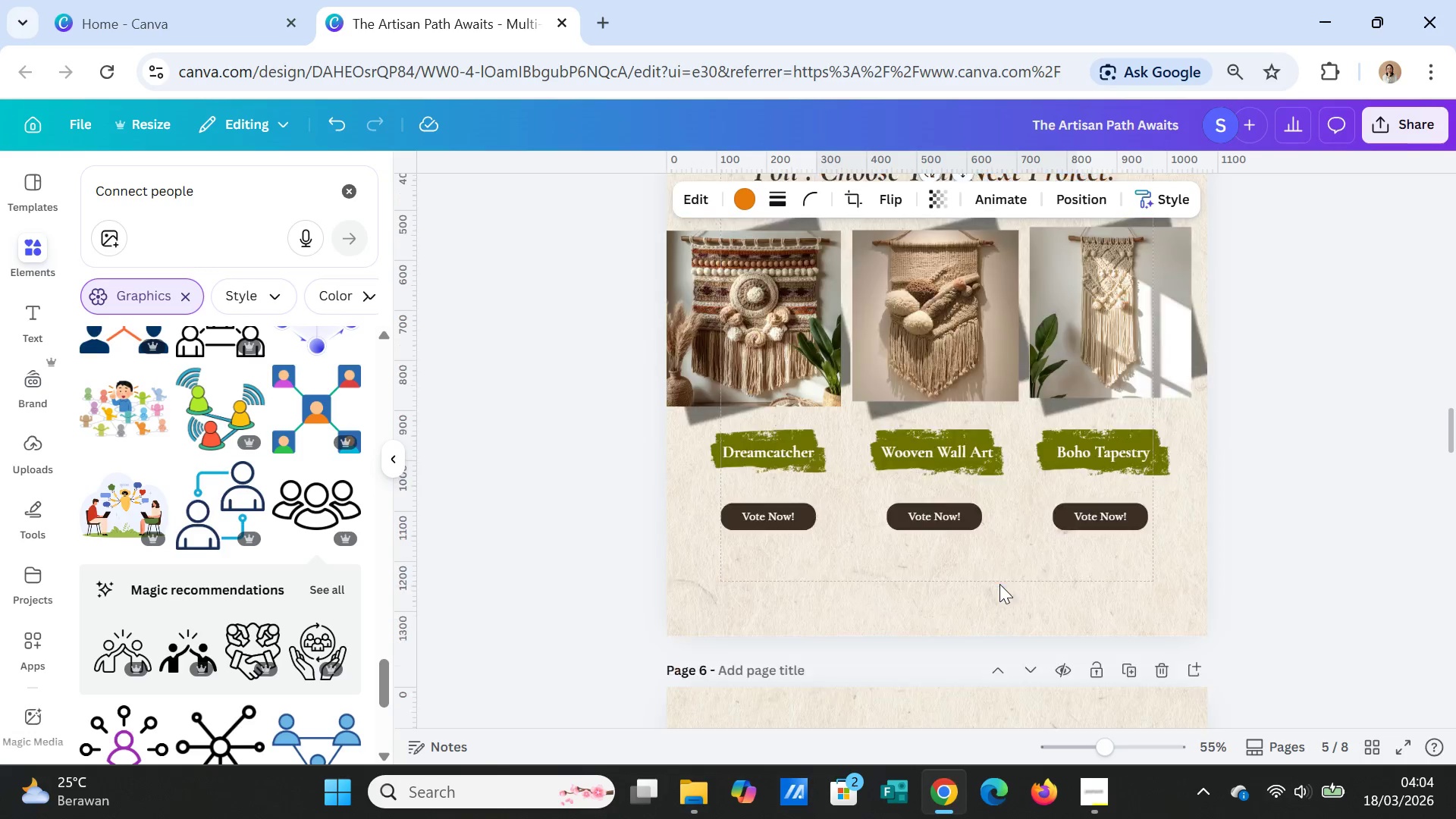 
scroll: coordinate [999, 580], scroll_direction: down, amount: 23.0
 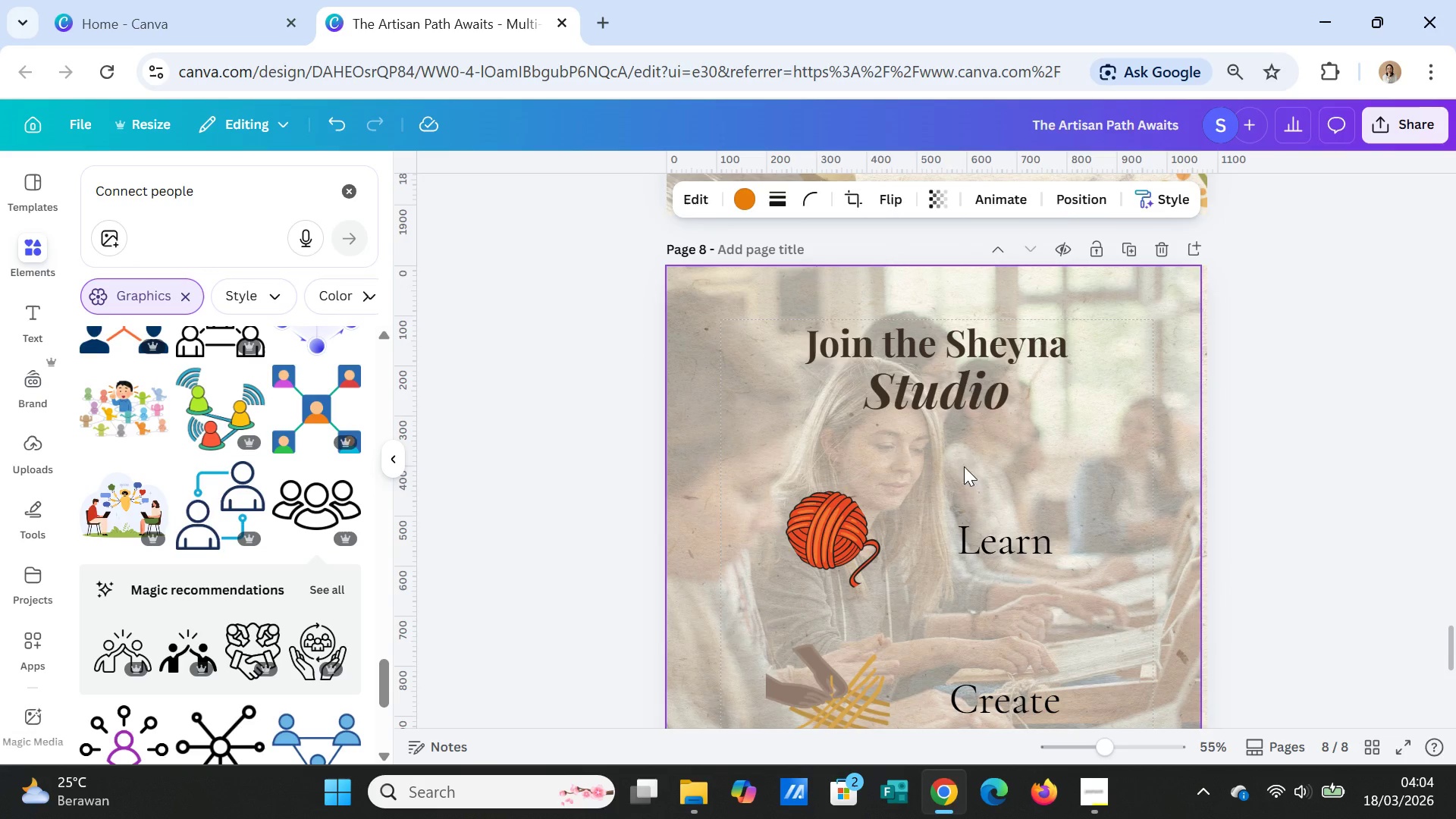 
left_click([963, 455])
 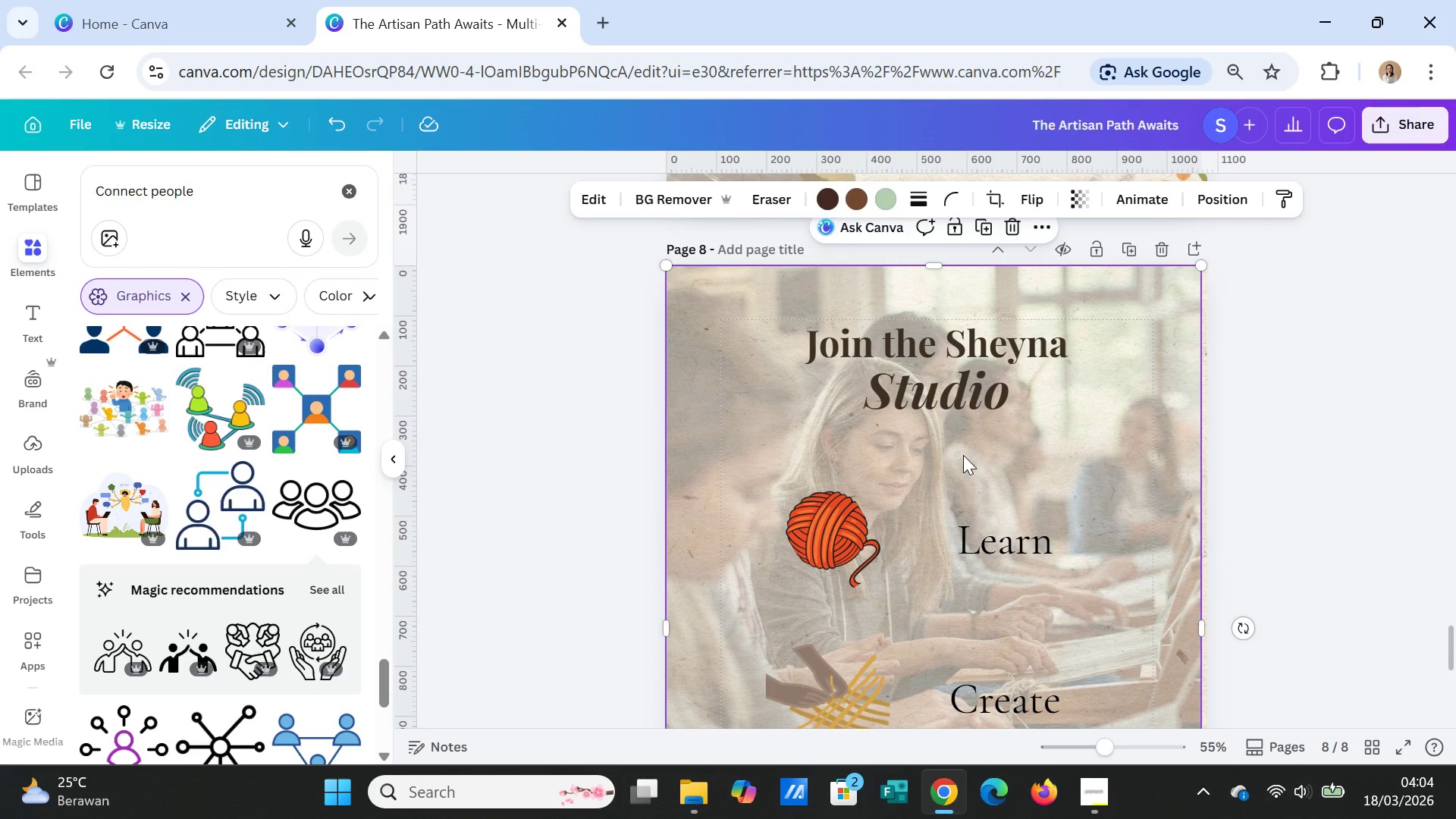 
key(Control+ControlLeft)
 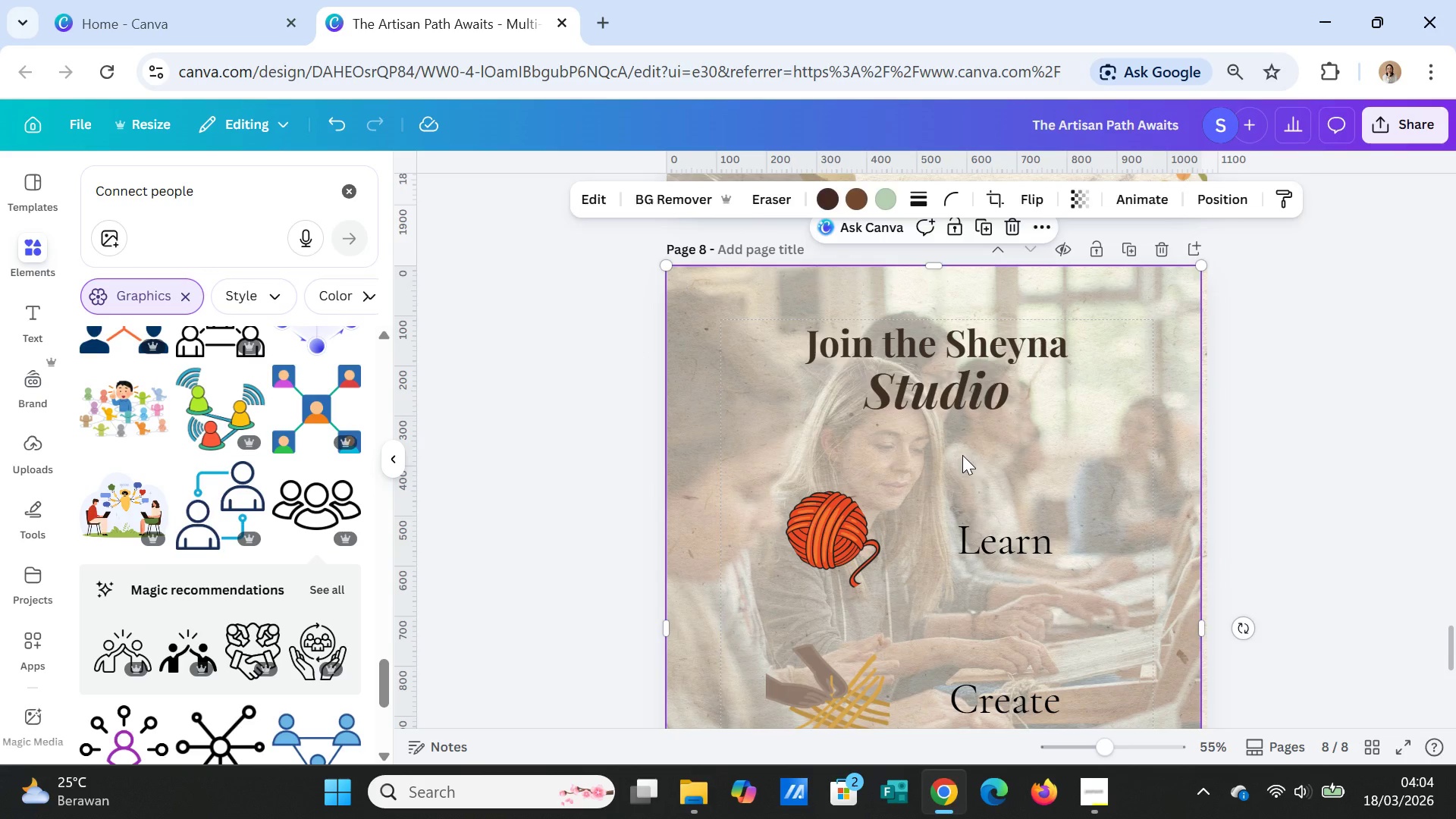 
key(Control+V)
 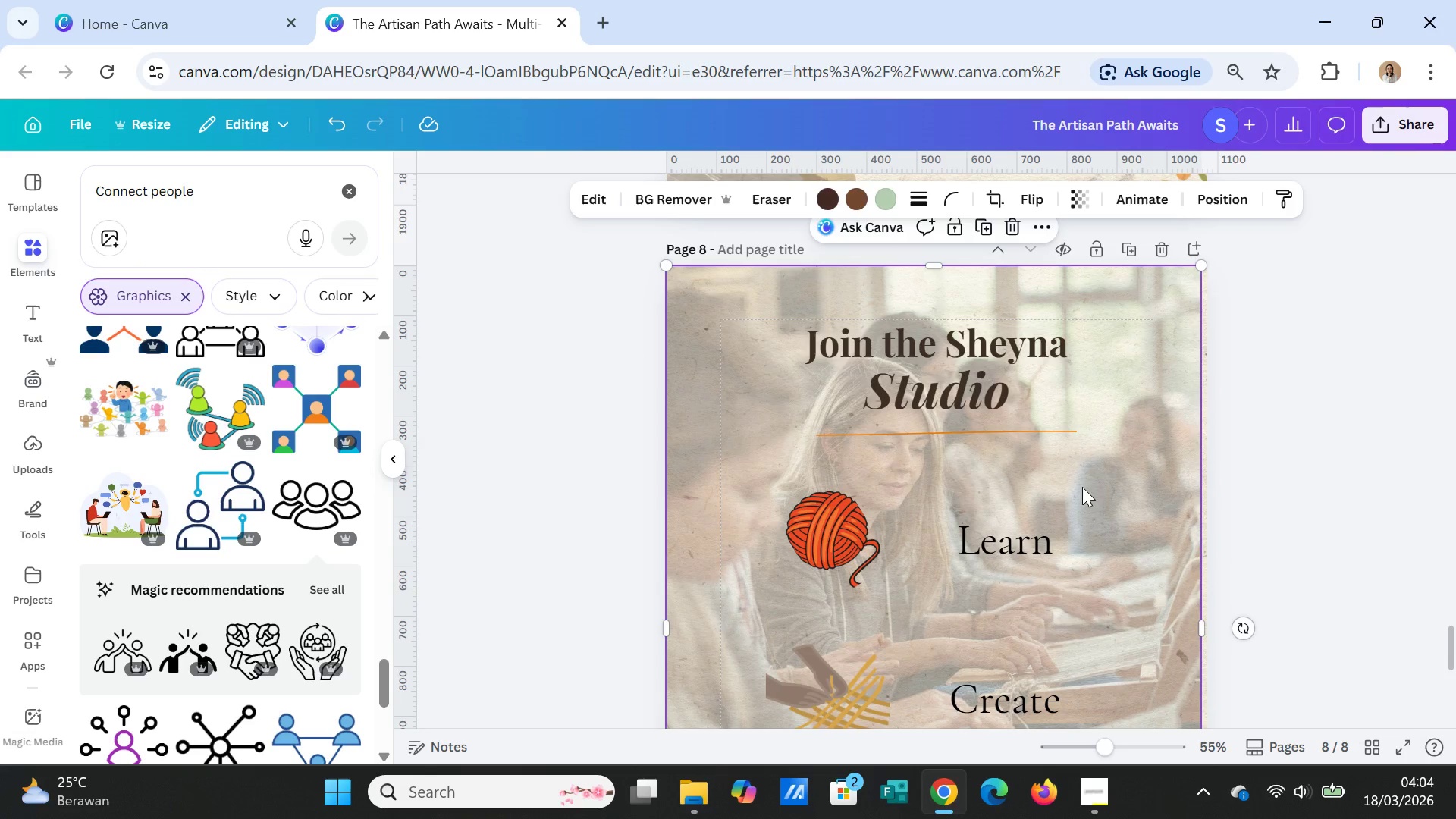 
scroll: coordinate [1293, 513], scroll_direction: down, amount: 7.0
 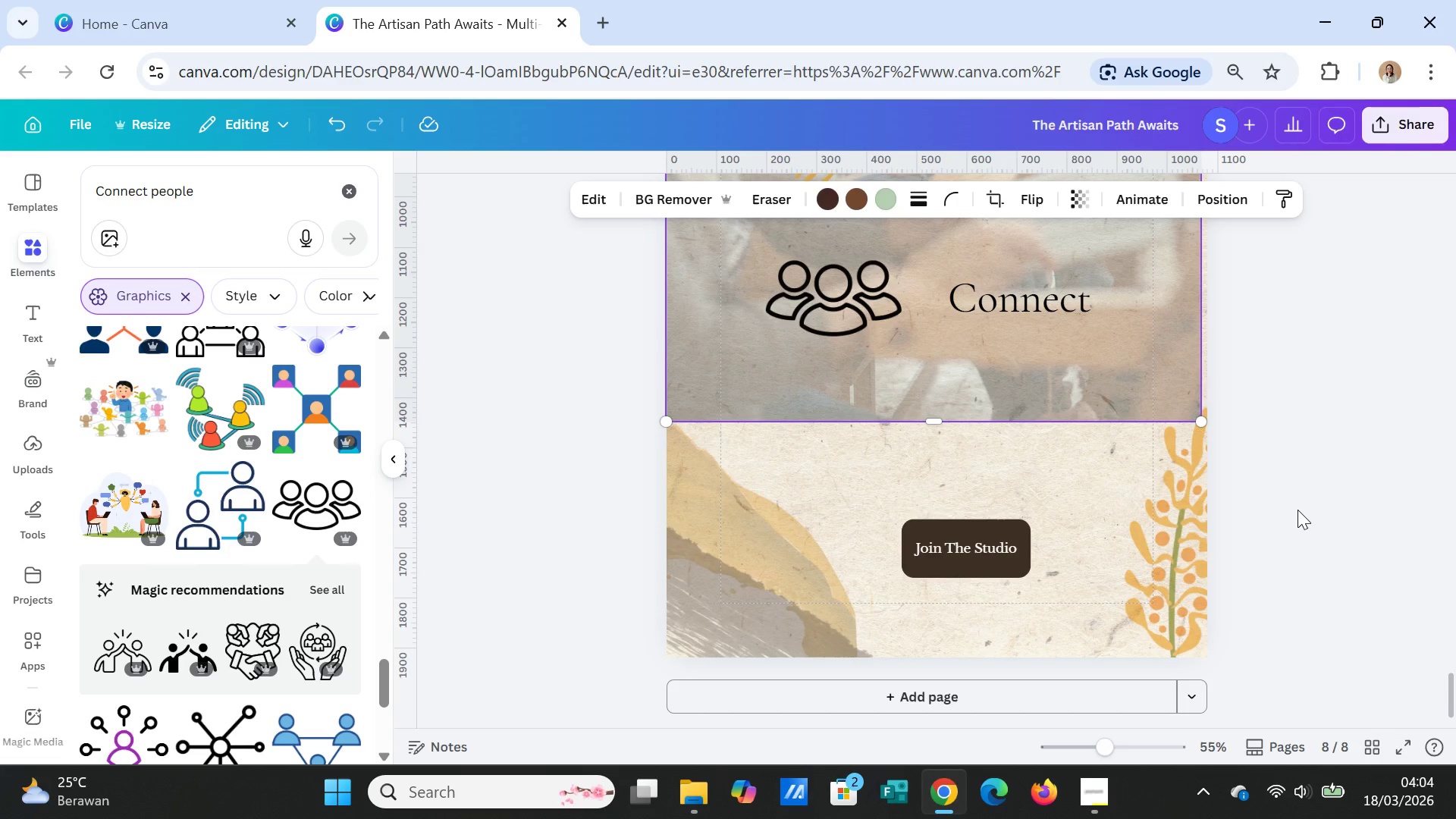 
left_click([1298, 510])
 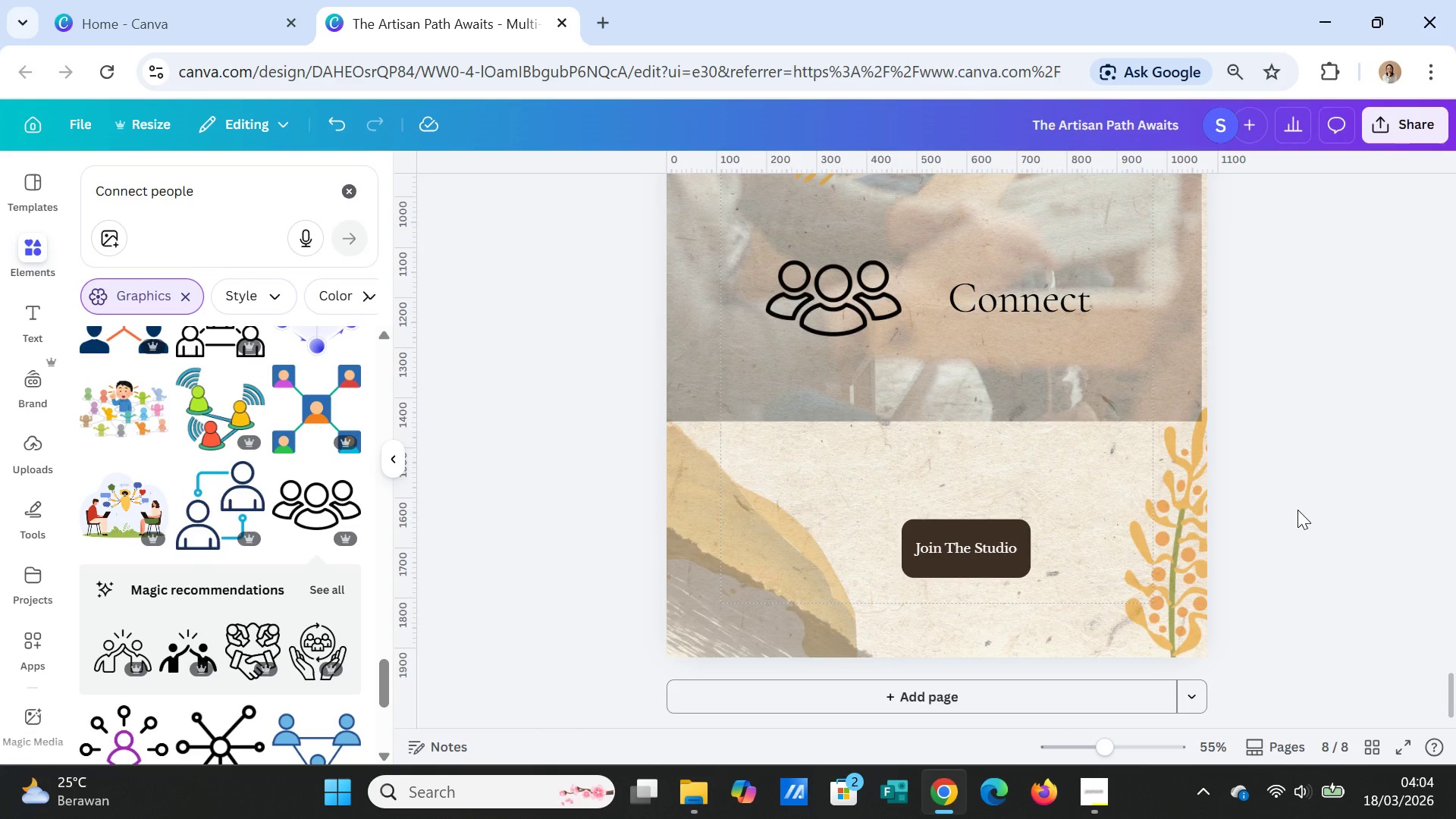 
scroll: coordinate [1298, 510], scroll_direction: up, amount: 1.0
 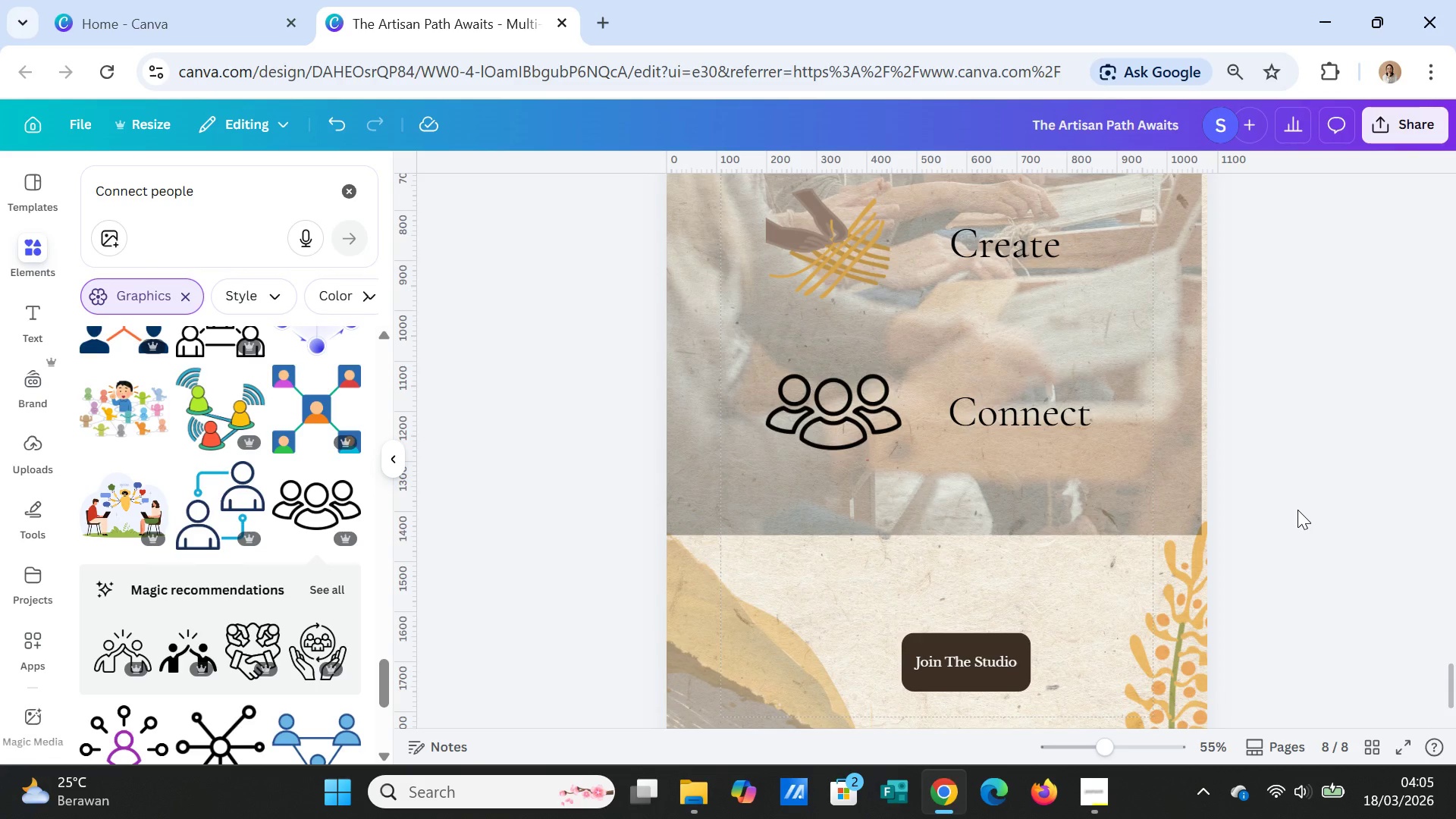 
scroll: coordinate [1298, 510], scroll_direction: down, amount: 2.0
 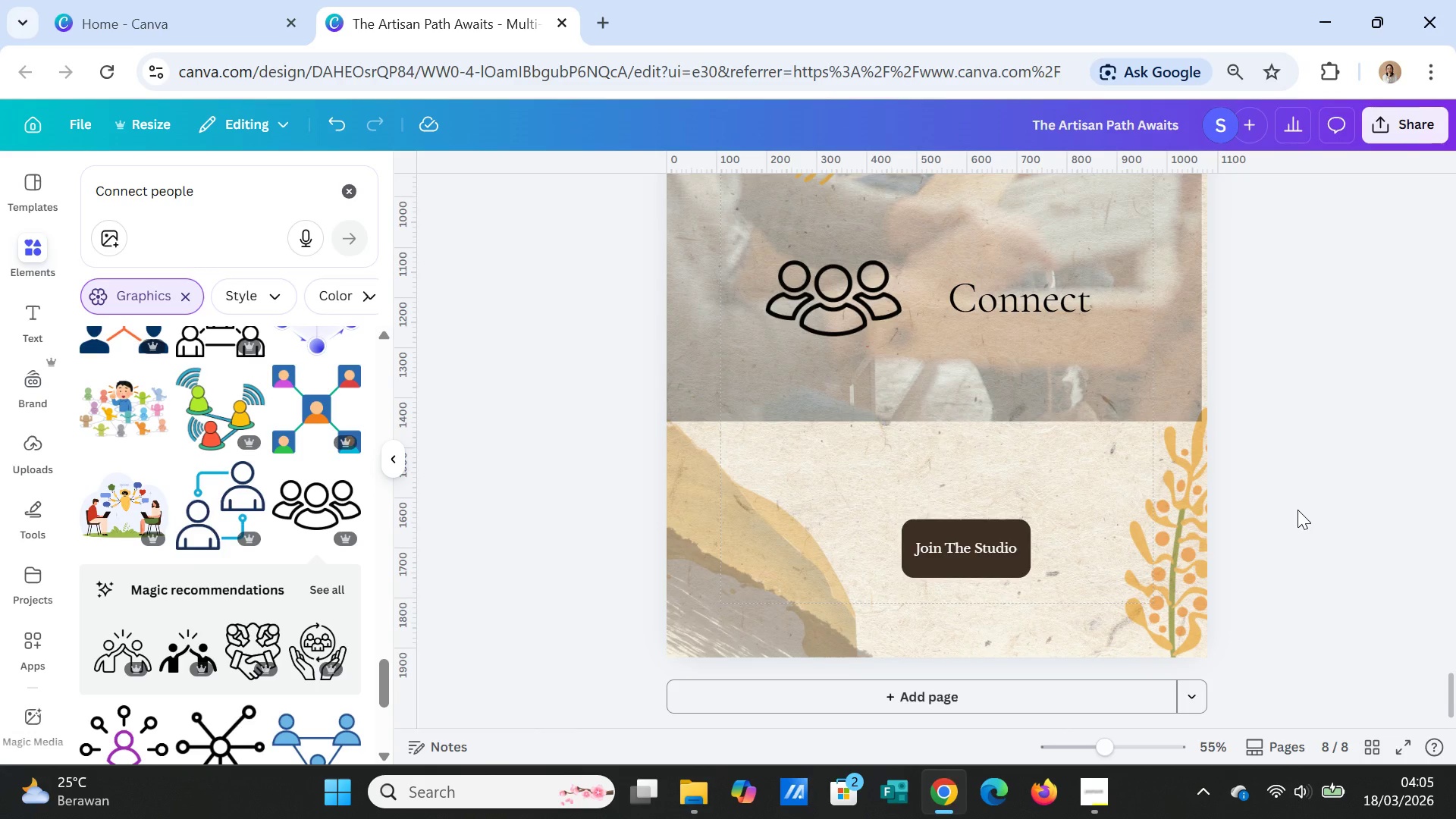 
scroll: coordinate [1298, 510], scroll_direction: none, amount: 0.0
 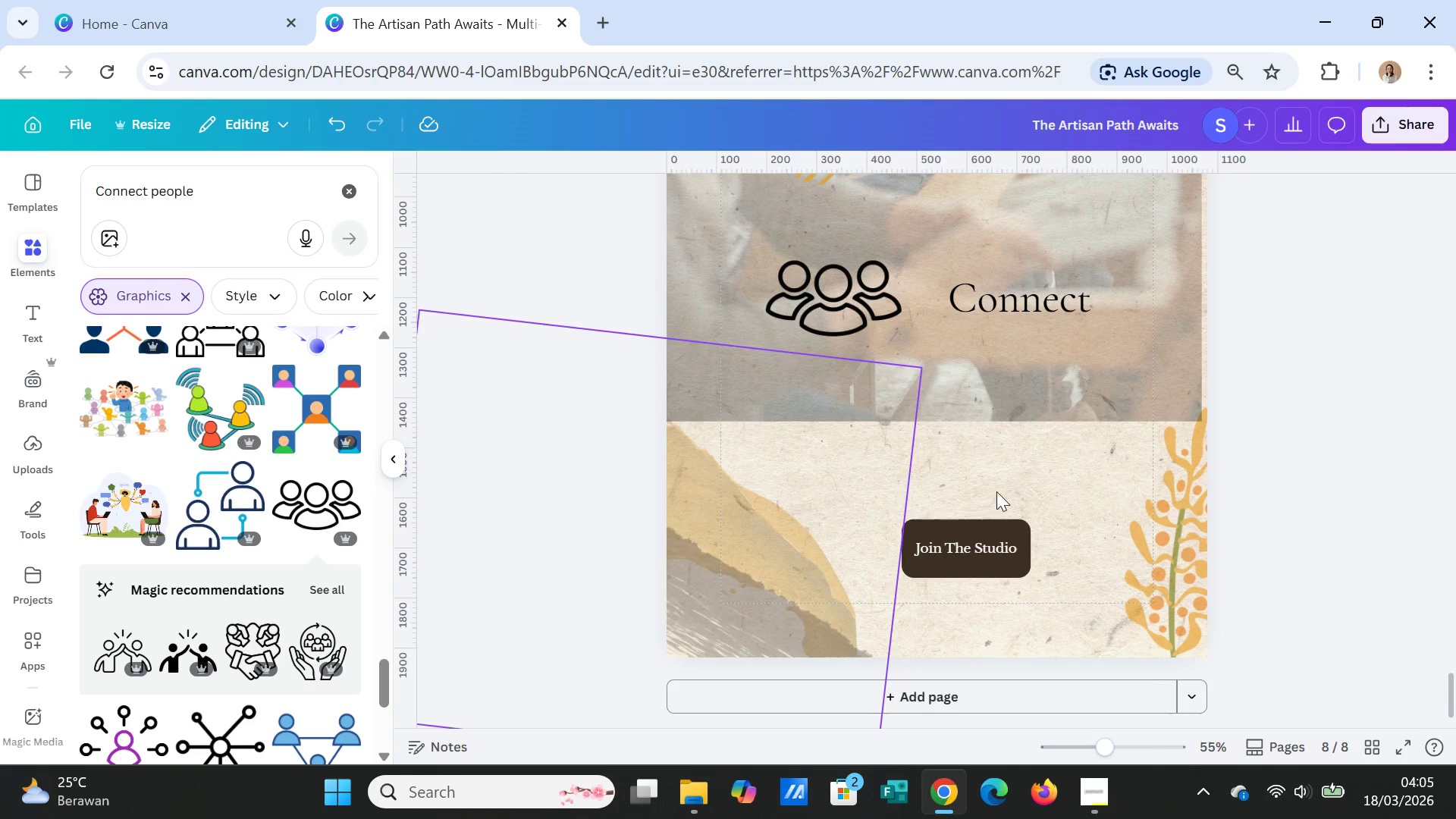 
scroll: coordinate [1204, 482], scroll_direction: up, amount: 9.0
 